 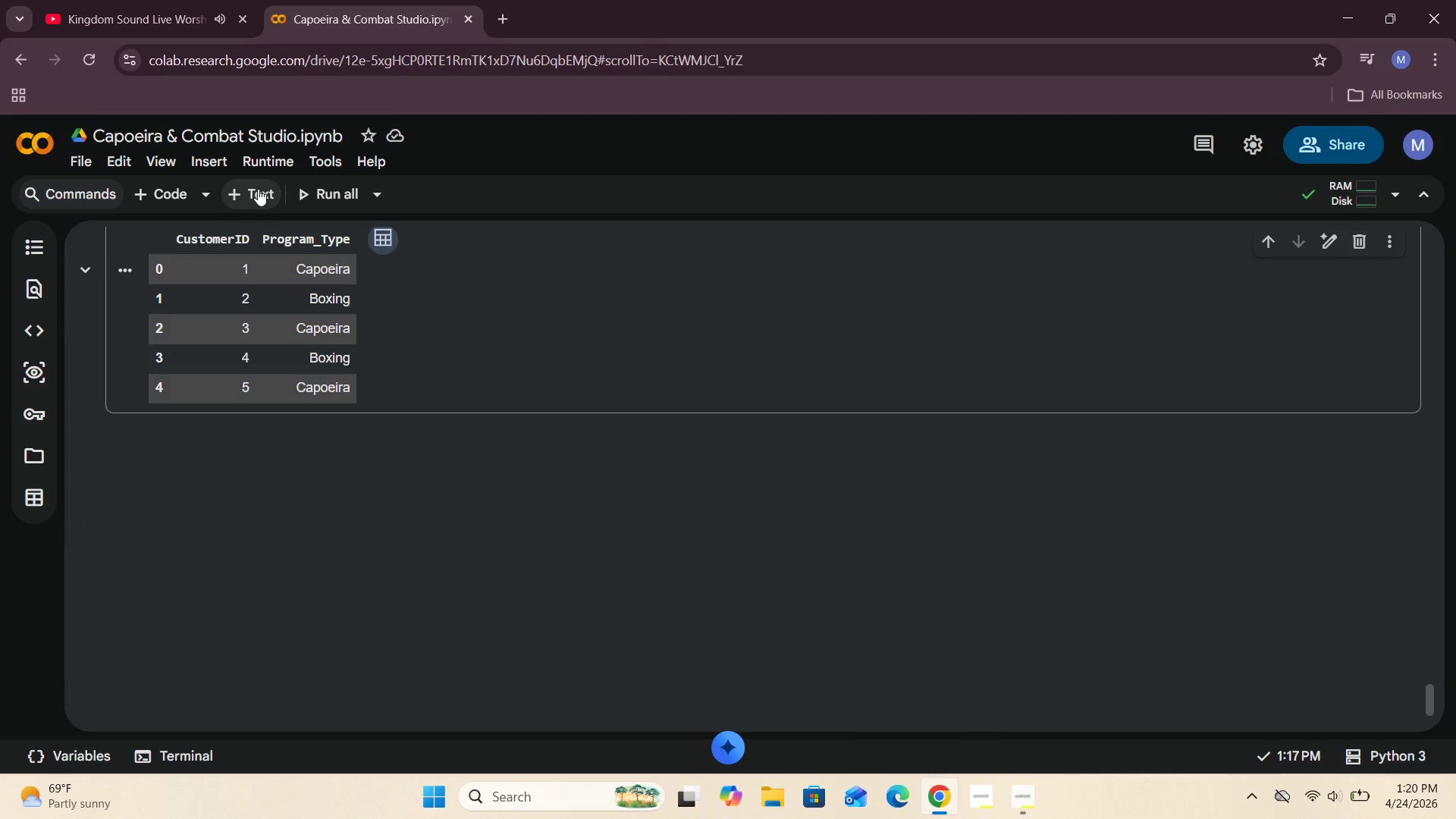 
left_click([258, 189])
 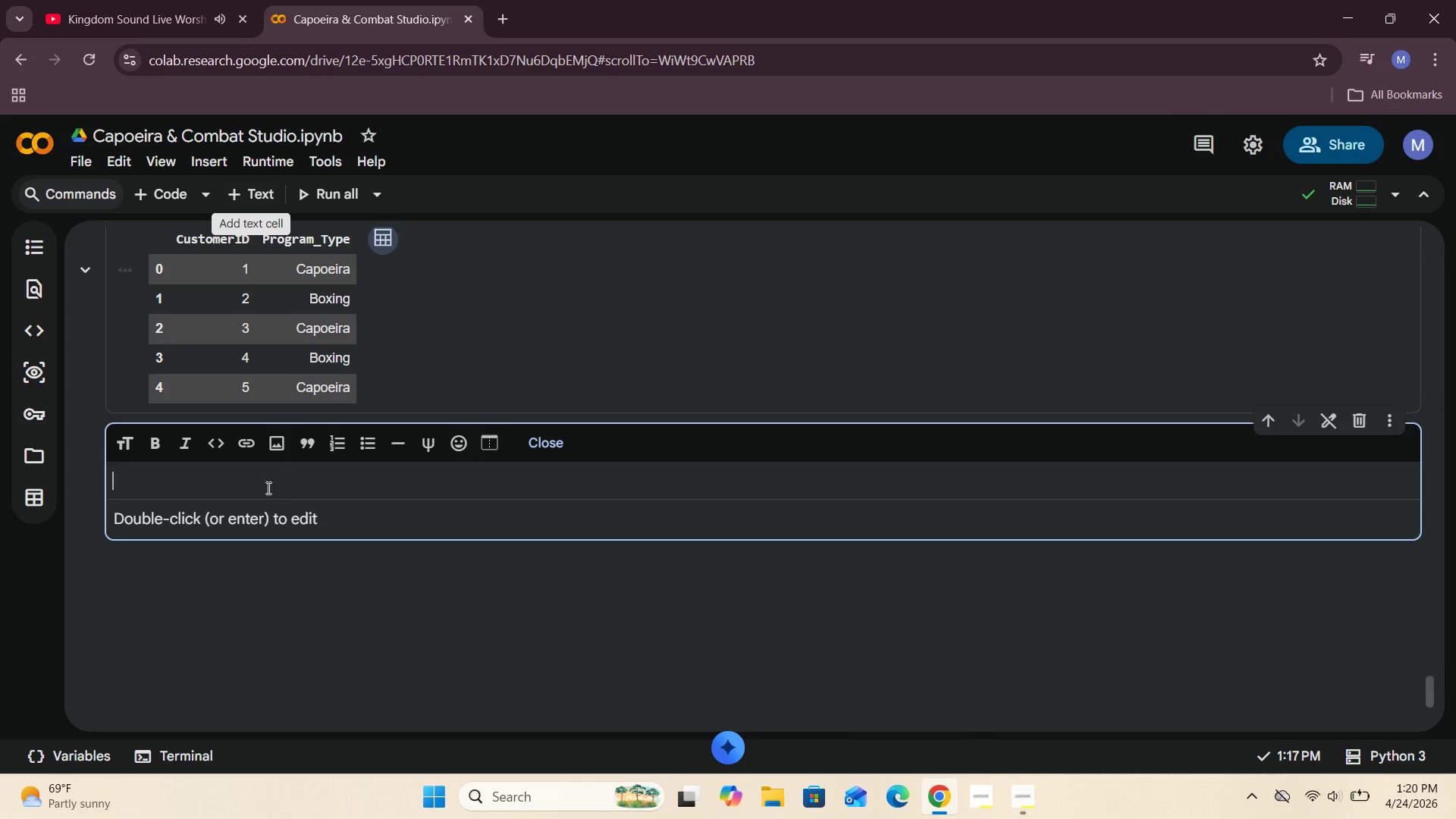 
left_click([251, 494])
 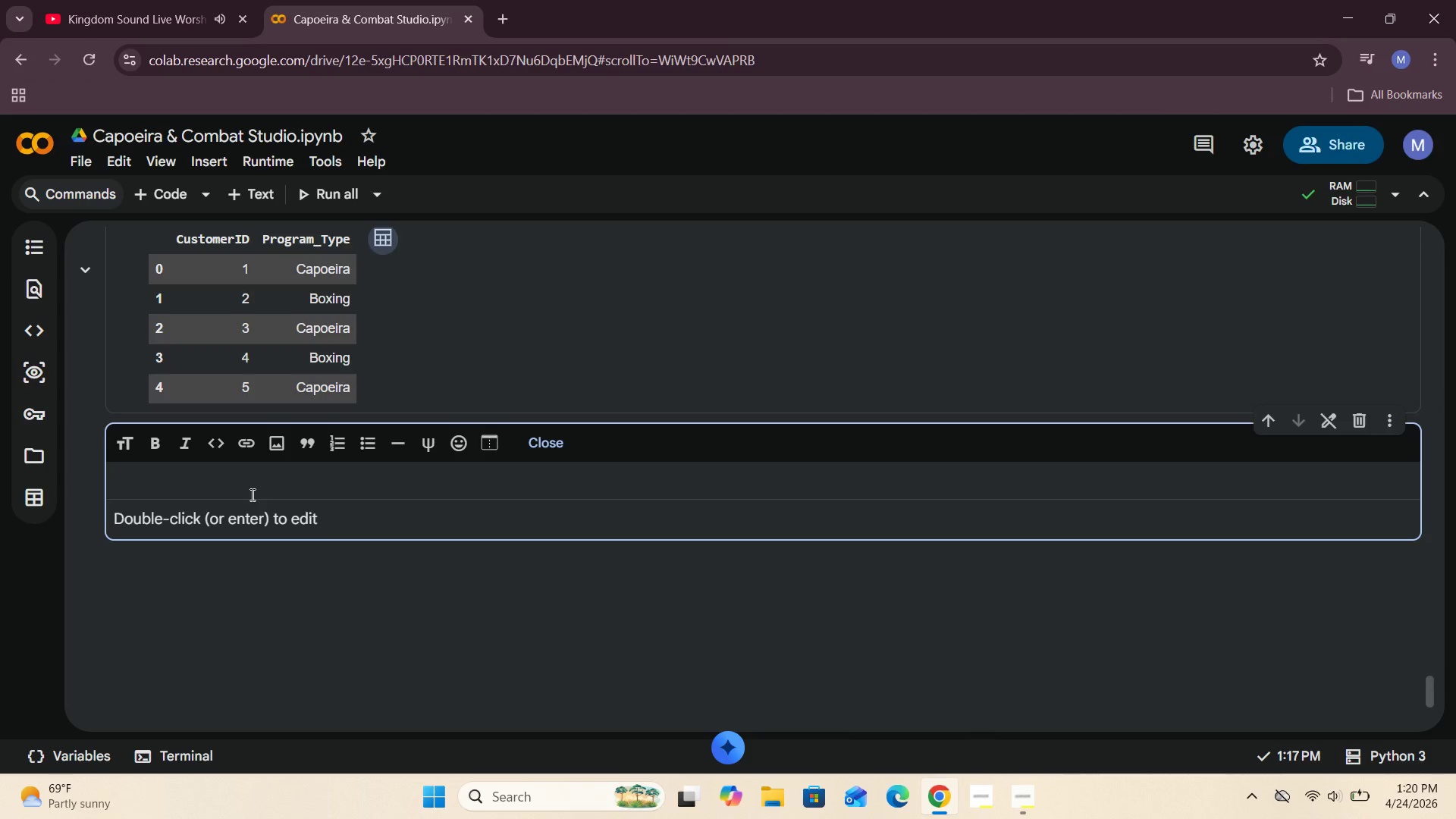 
type(### Create amem)
key(Backspace)
key(Backspace)
key(Backspace)
type( membership)
 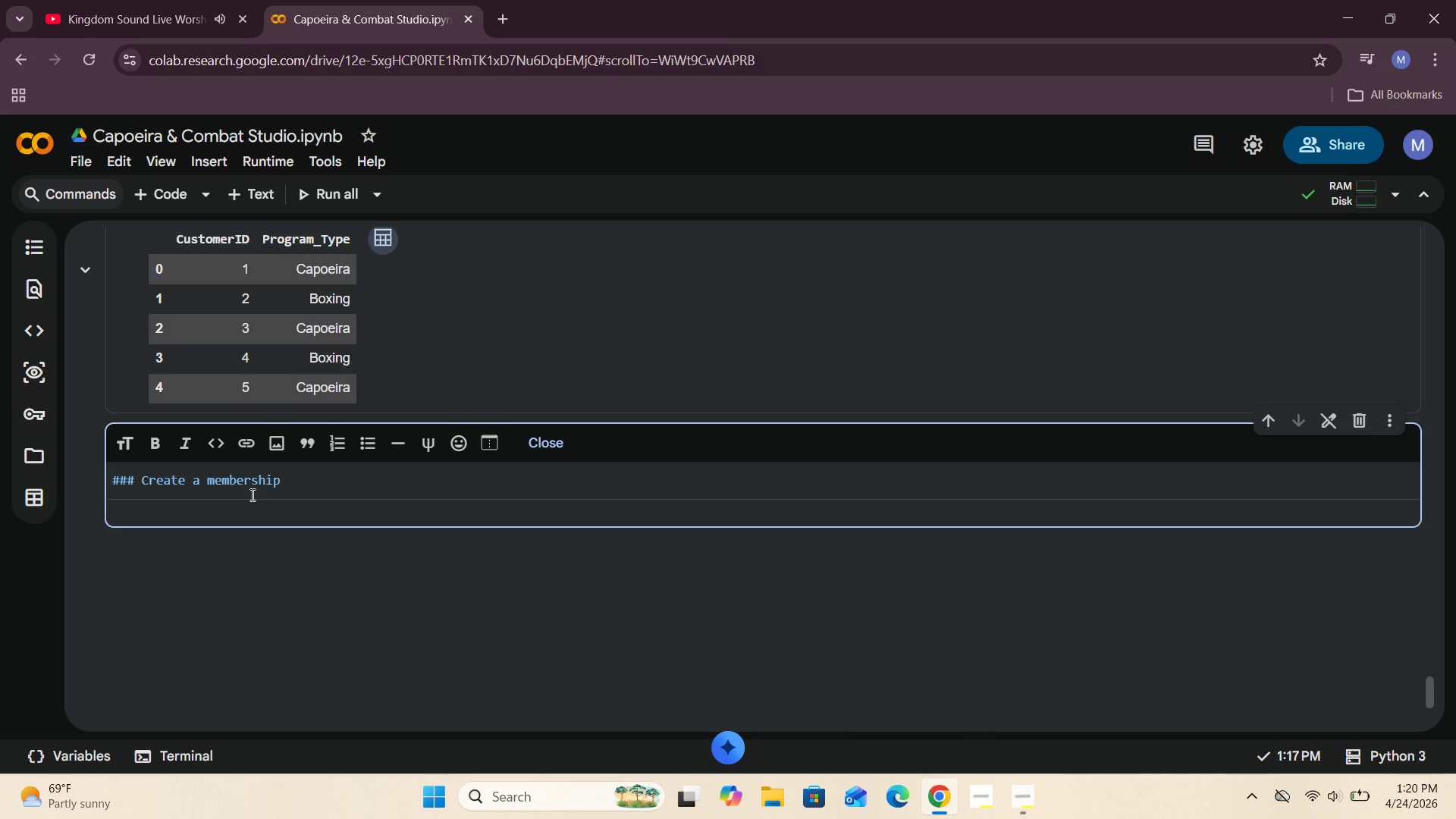 
type( TI)
key(Backspace)
type(ier firl)
key(Backspace)
key(Backspace)
type(eld )
 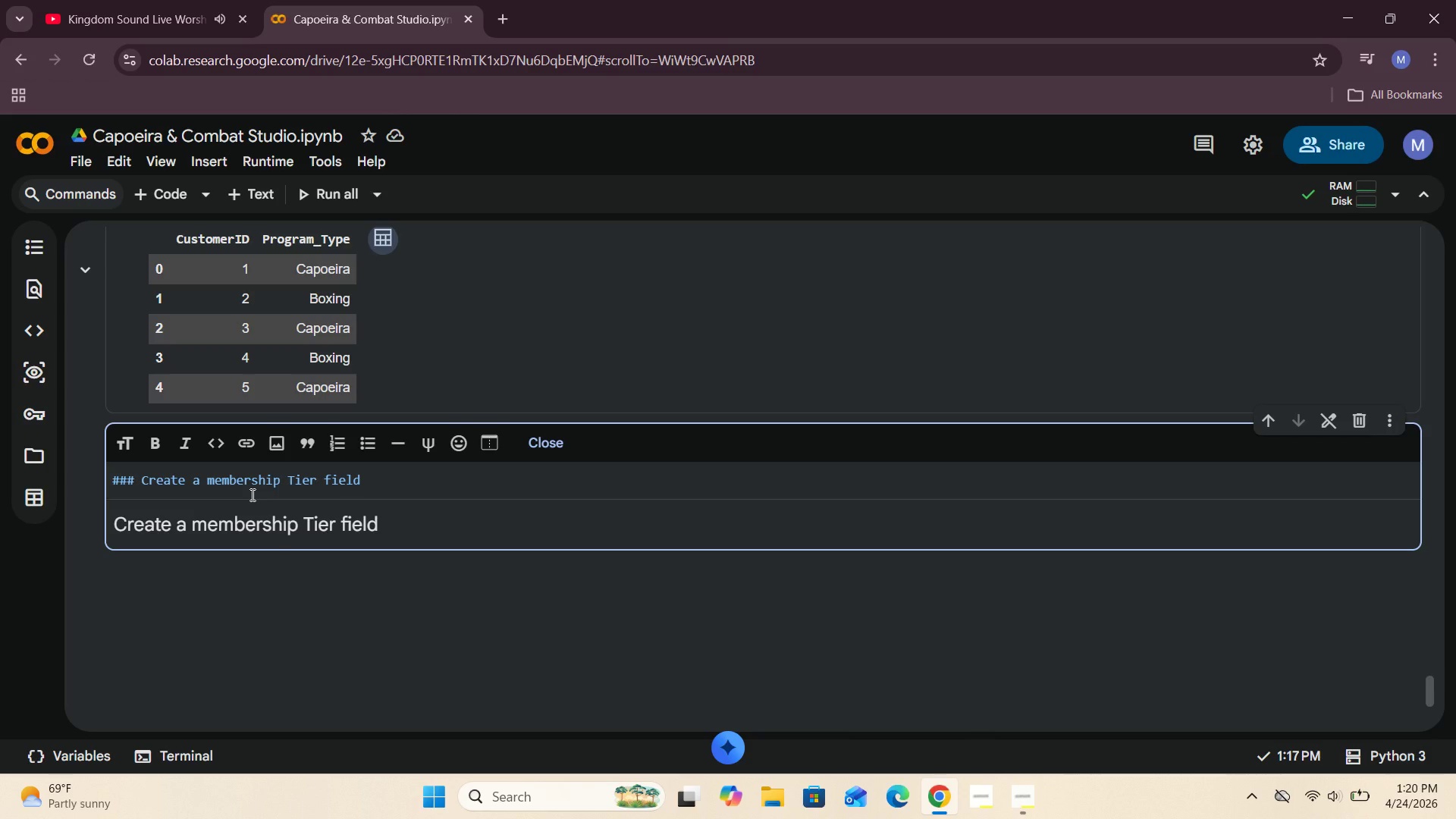 
wait(5.17)
 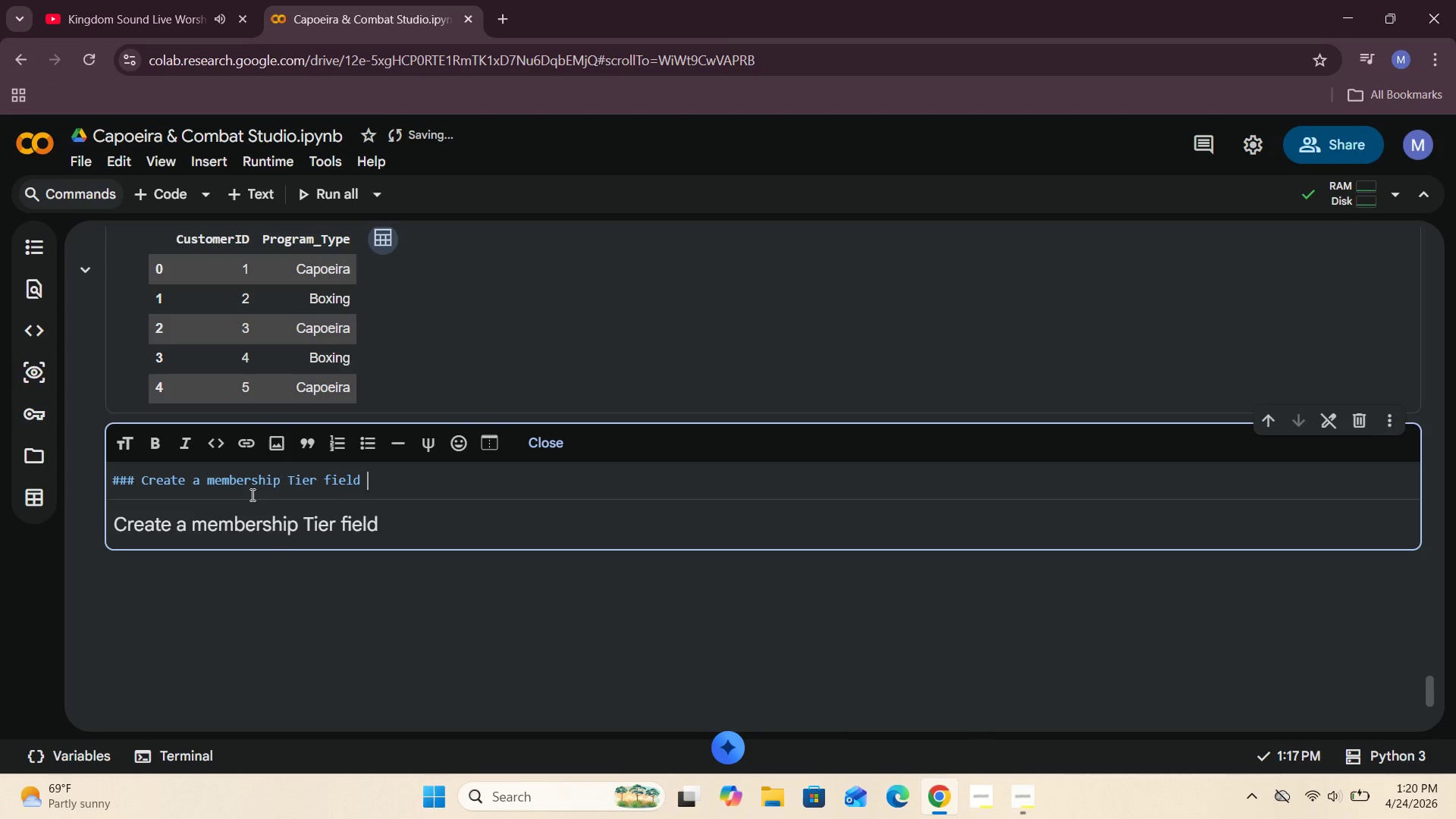 
left_click([548, 439])
 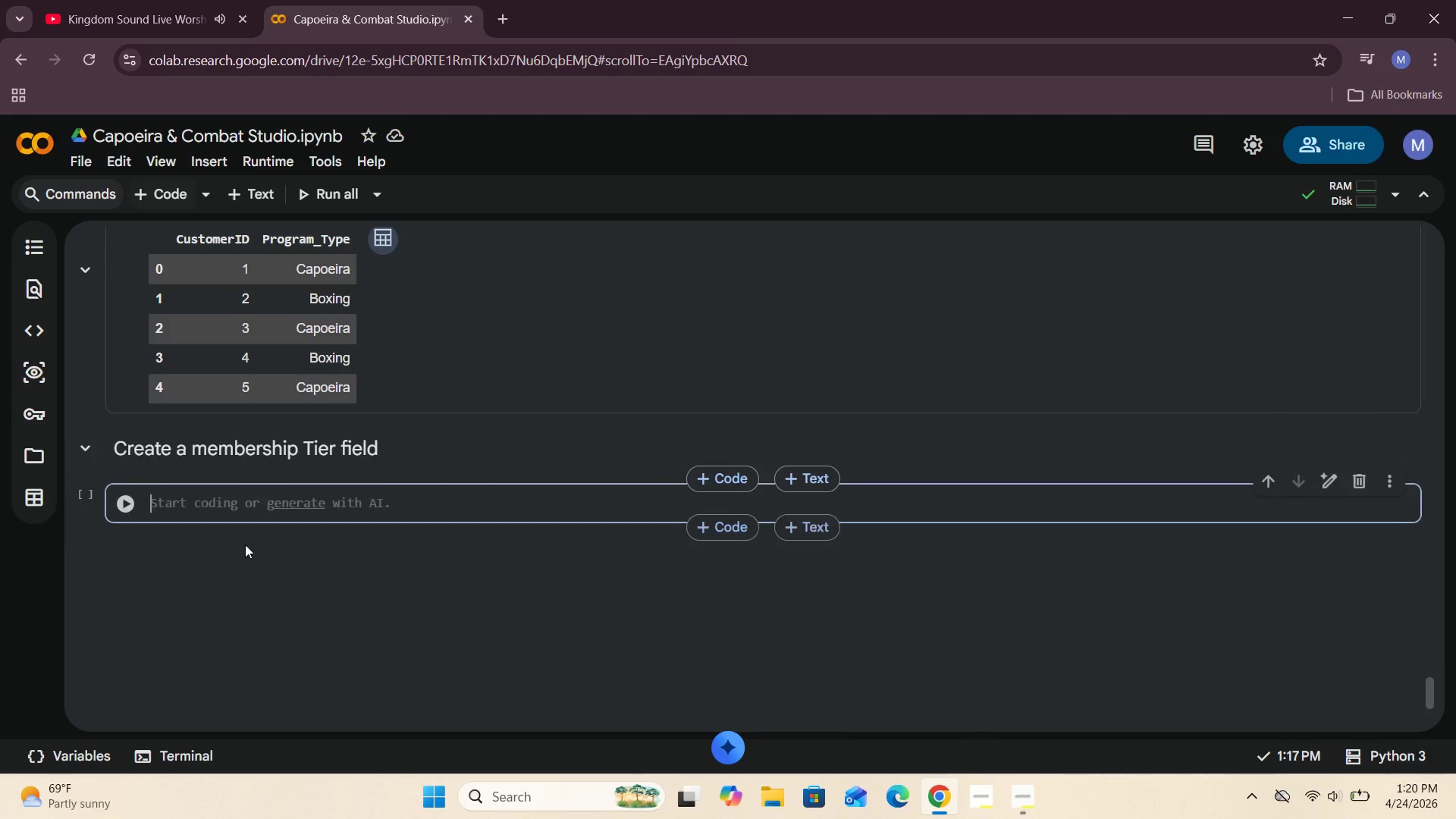 
left_click([172, 496])
 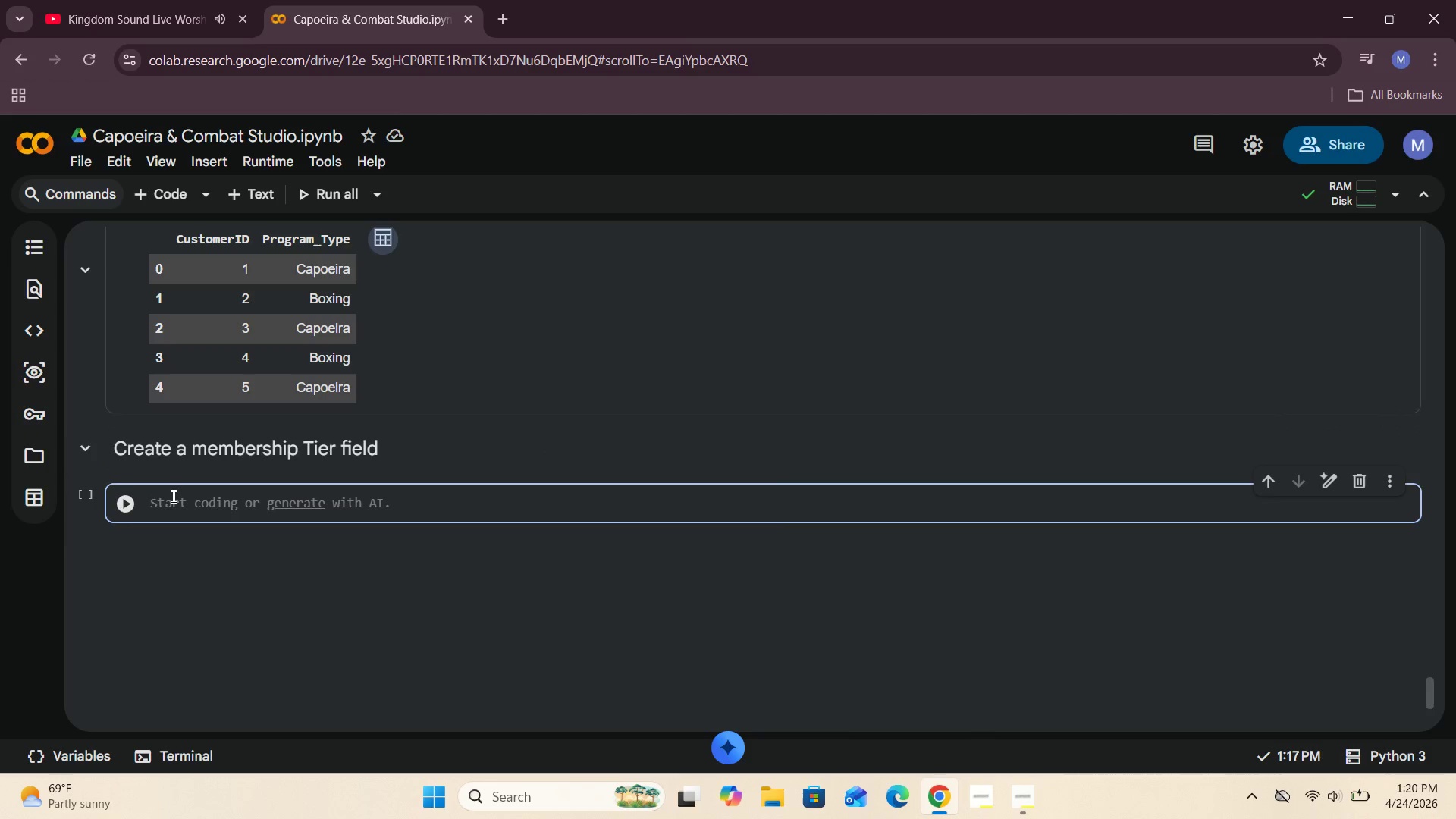 
wait(5.11)
 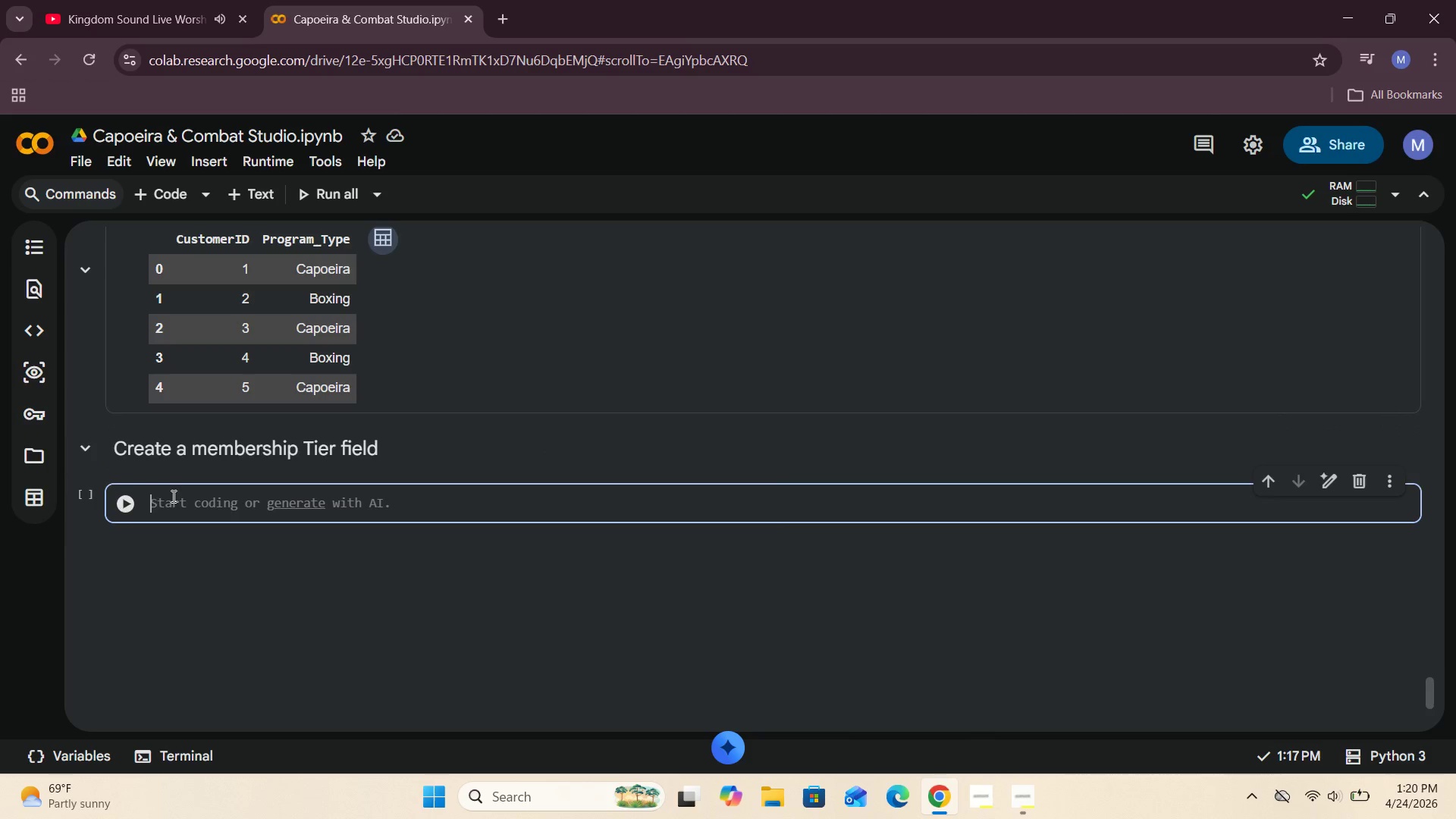 
type(def map_membership_tier()
 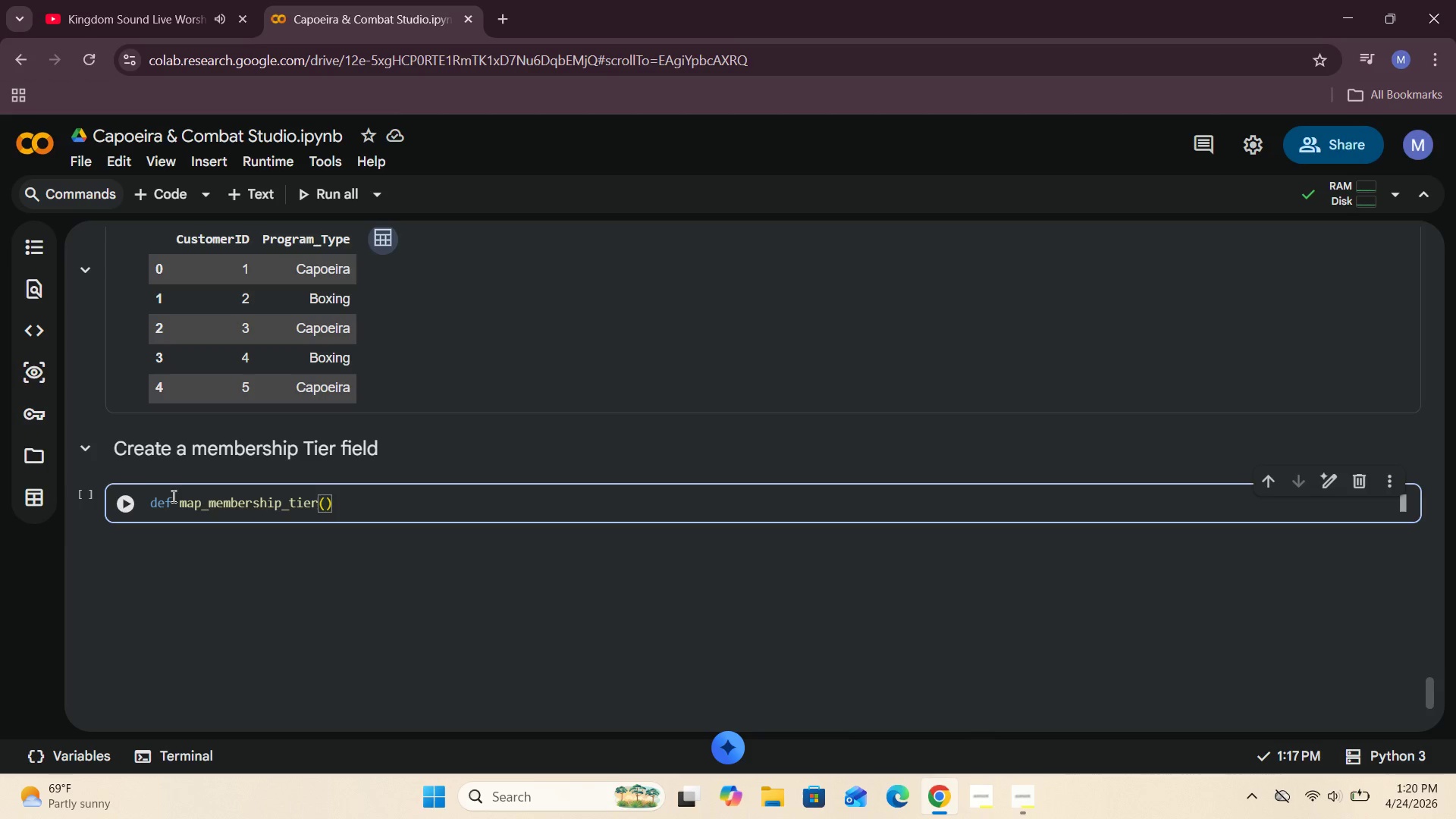 
key(ArrowRight)
 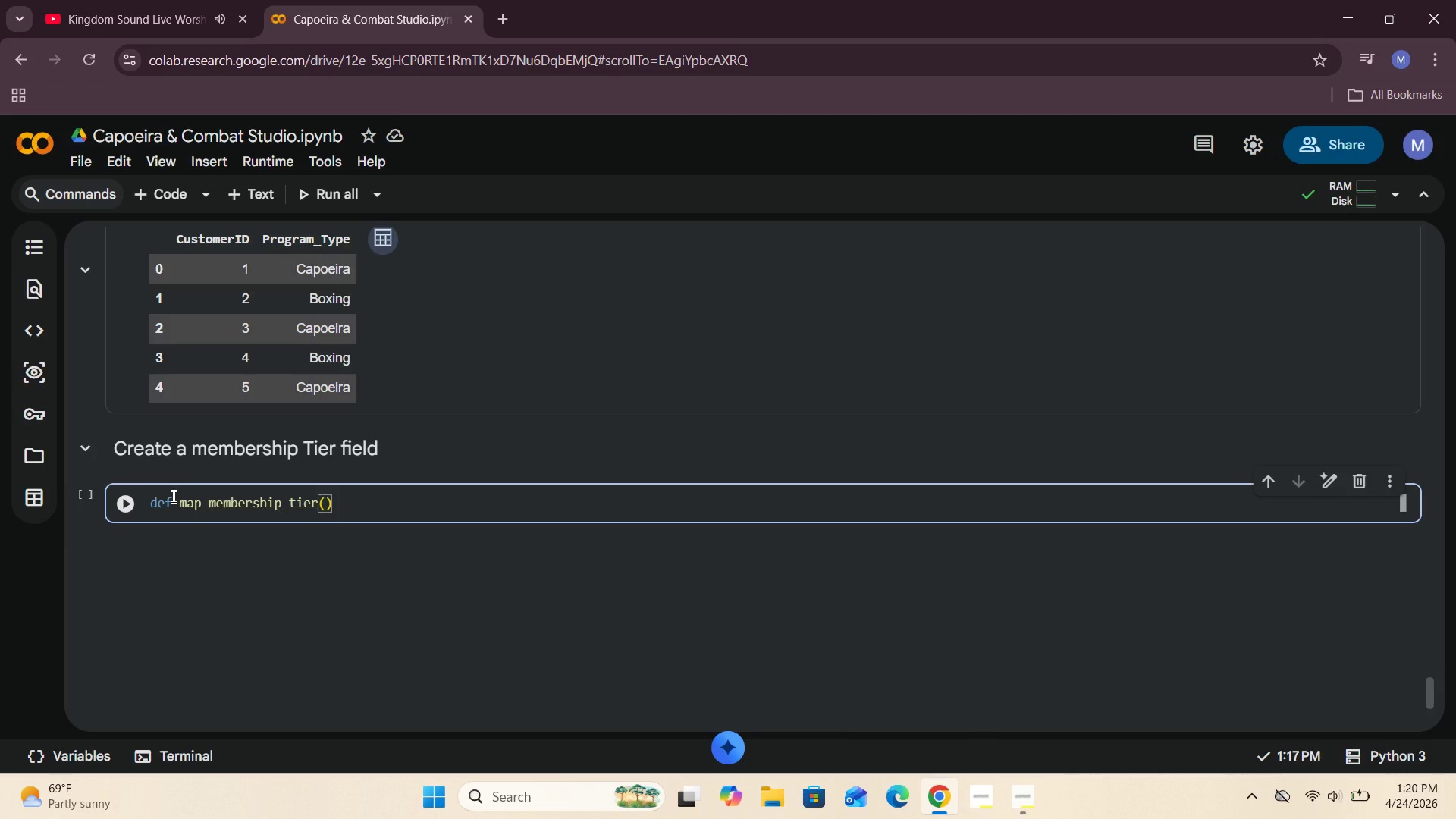 
key(Shift+Semicolon)
 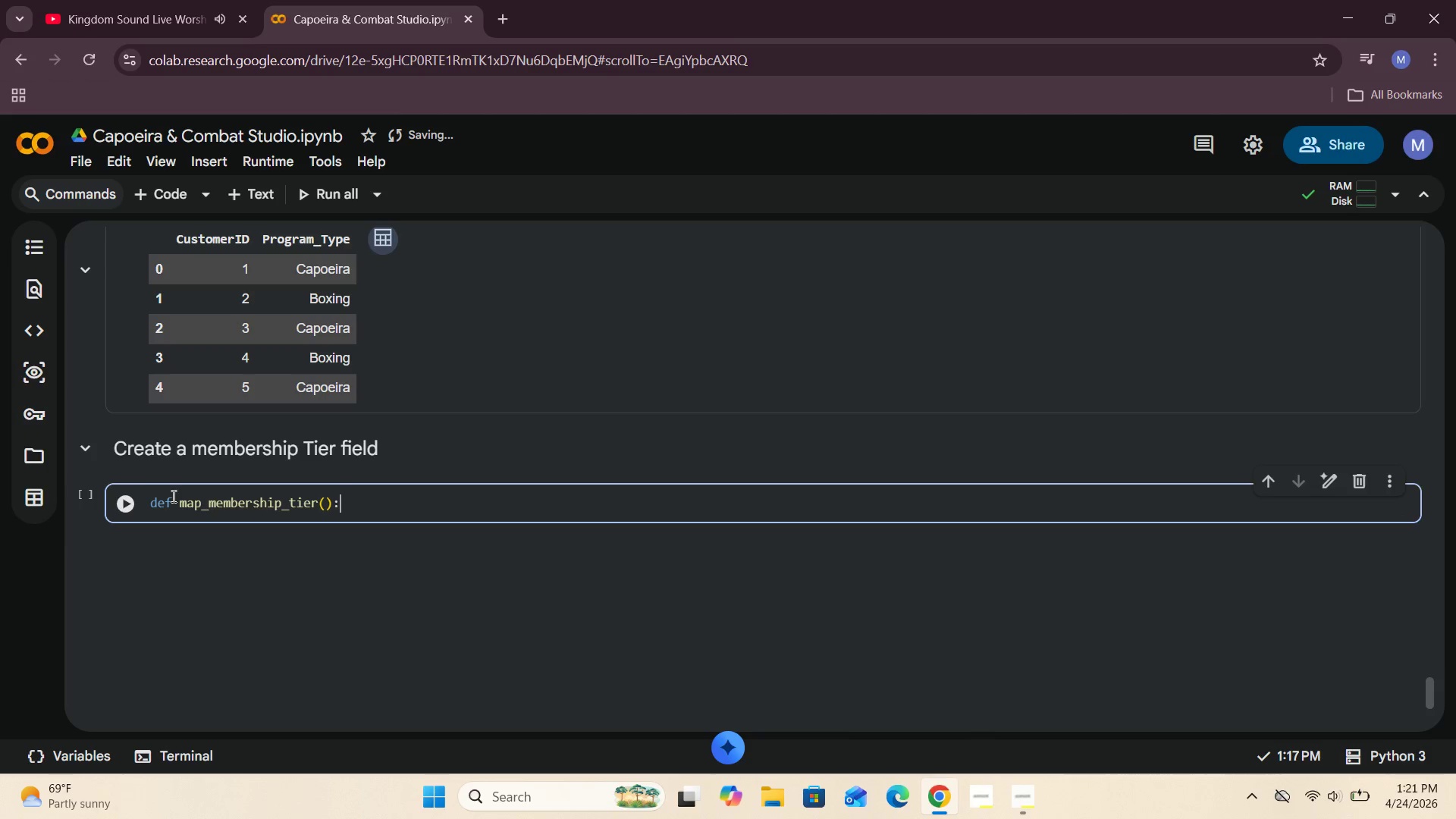 
key(Enter)
 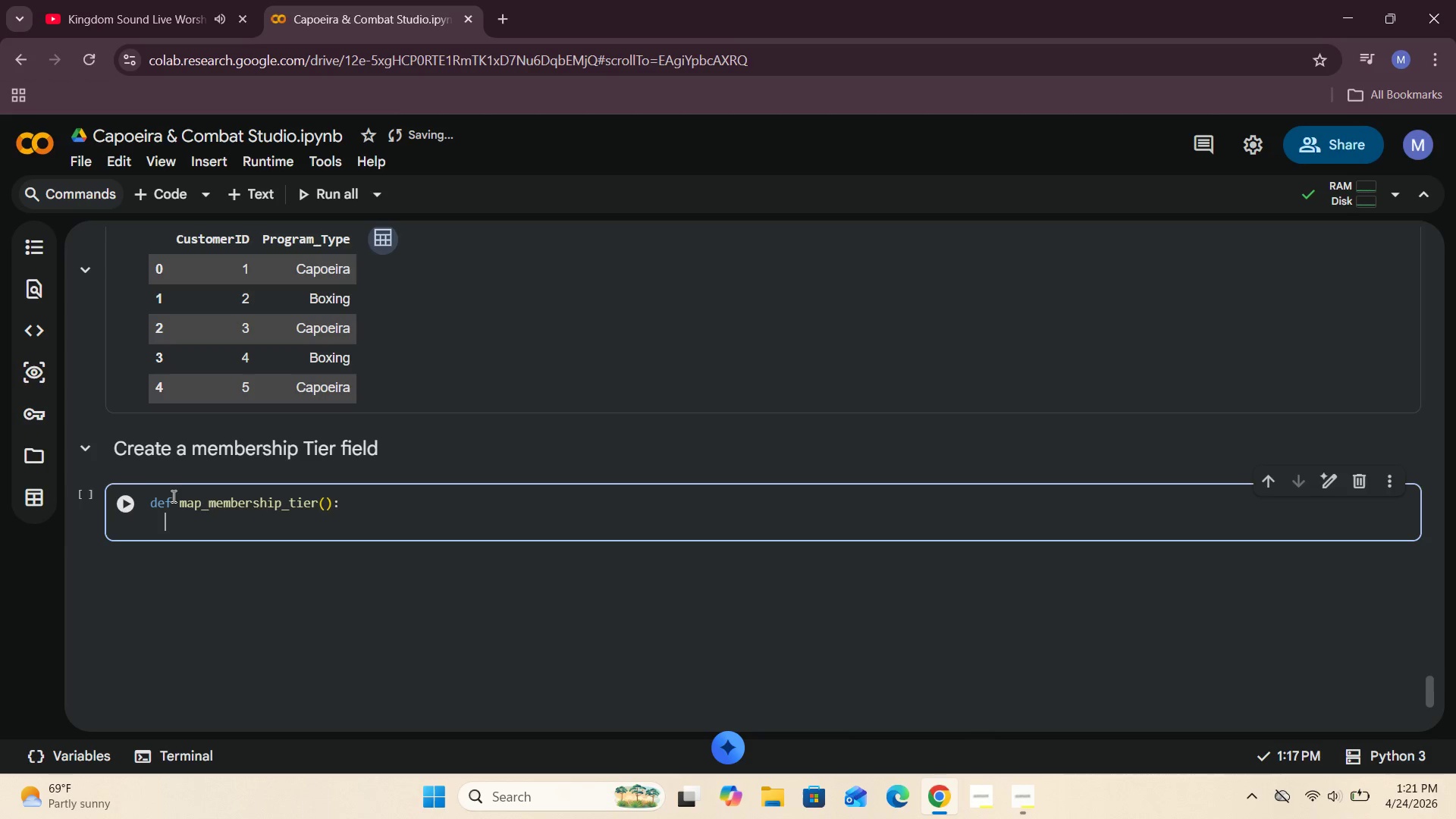 
key(Space)
 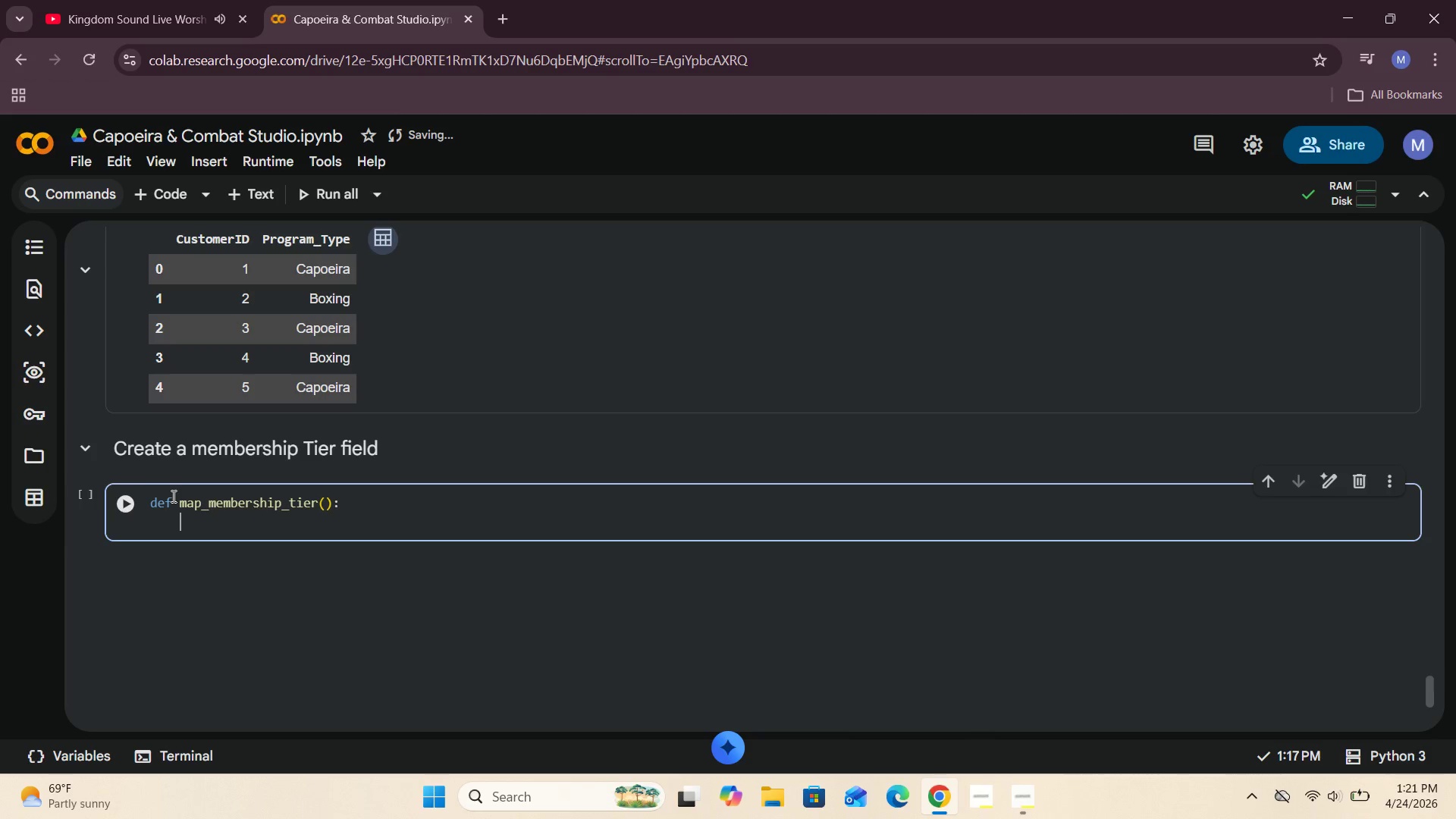 
key(Space)
 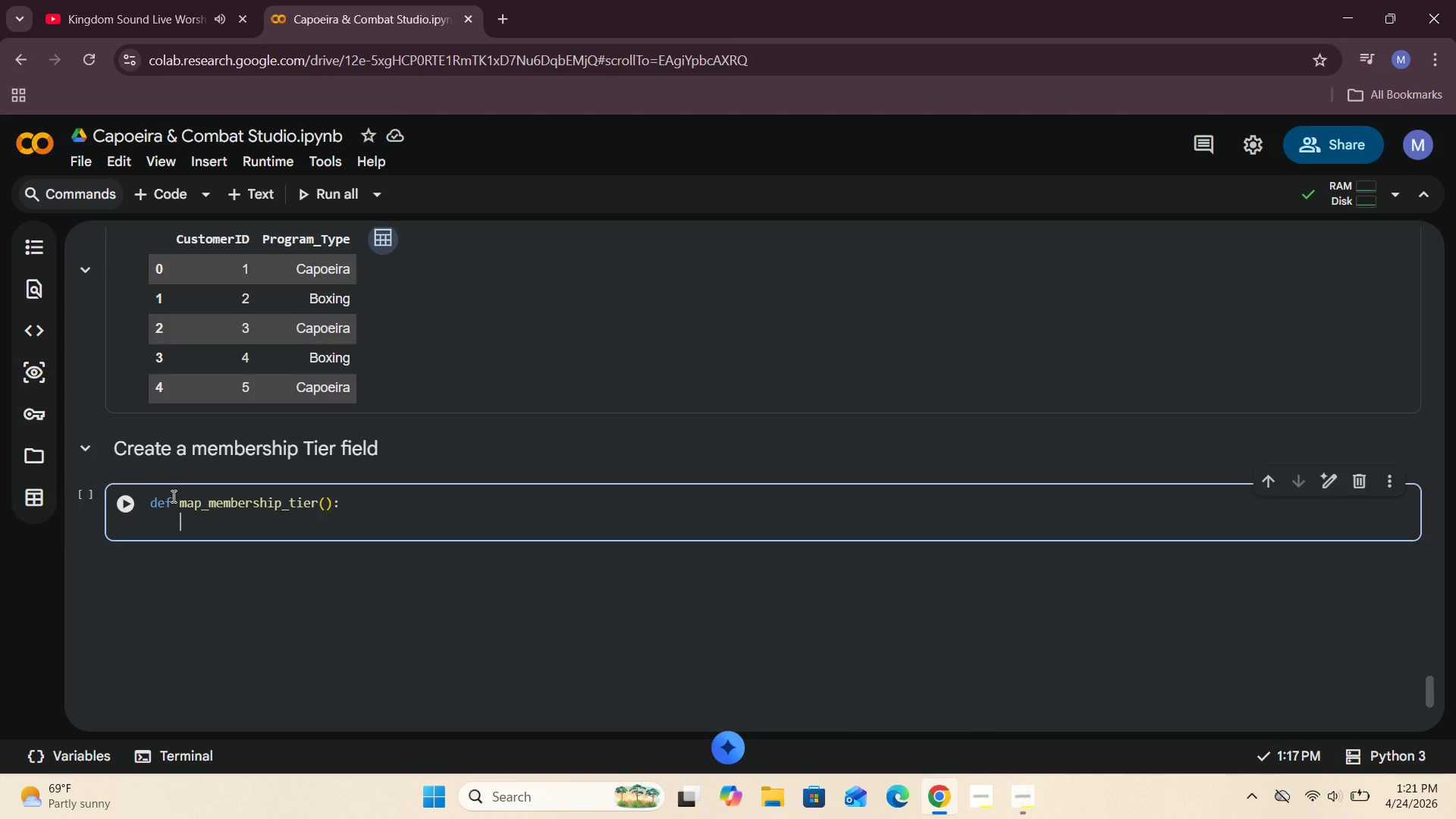 
wait(10.15)
 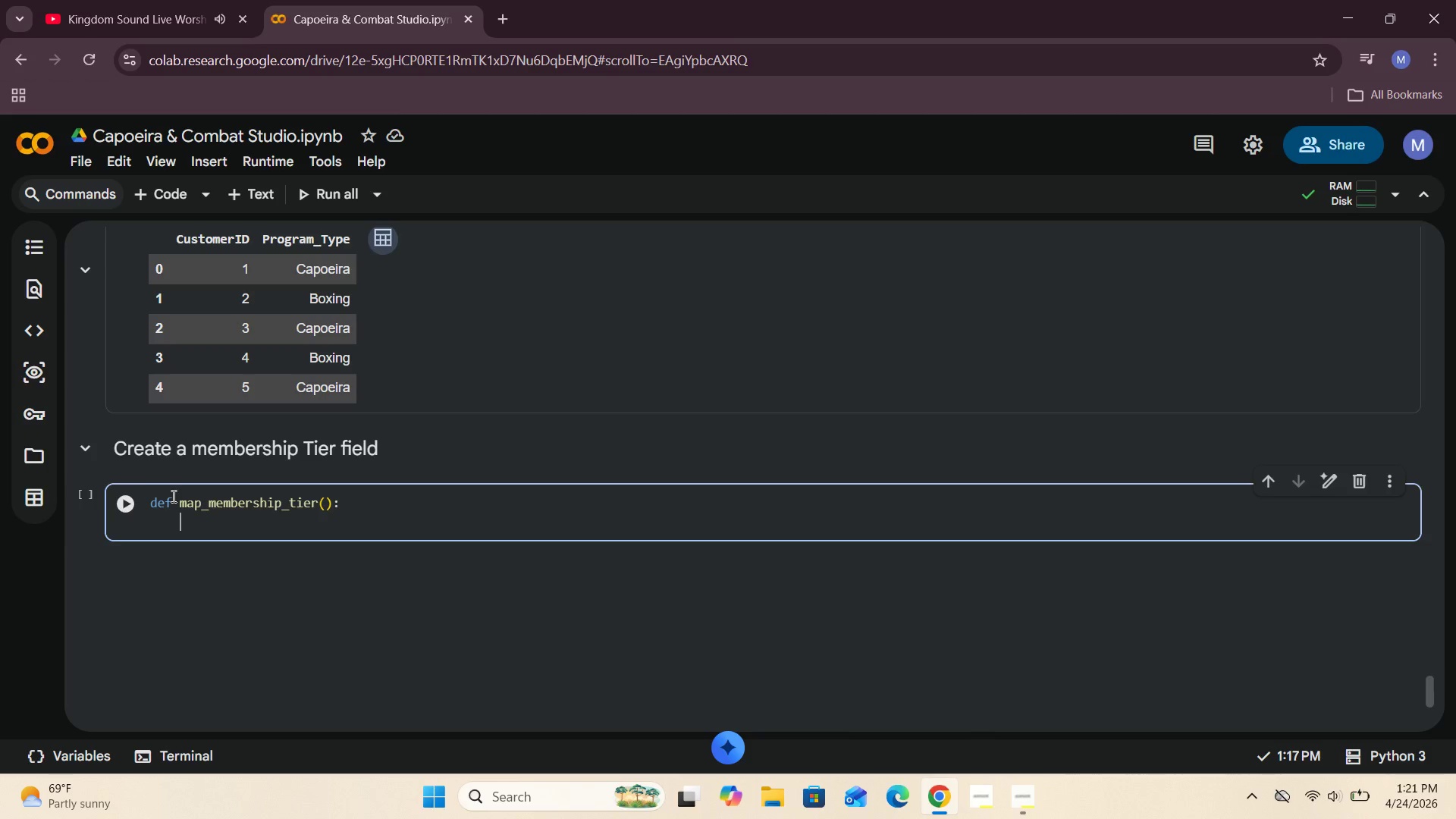 
mouse_move([359, 434])
 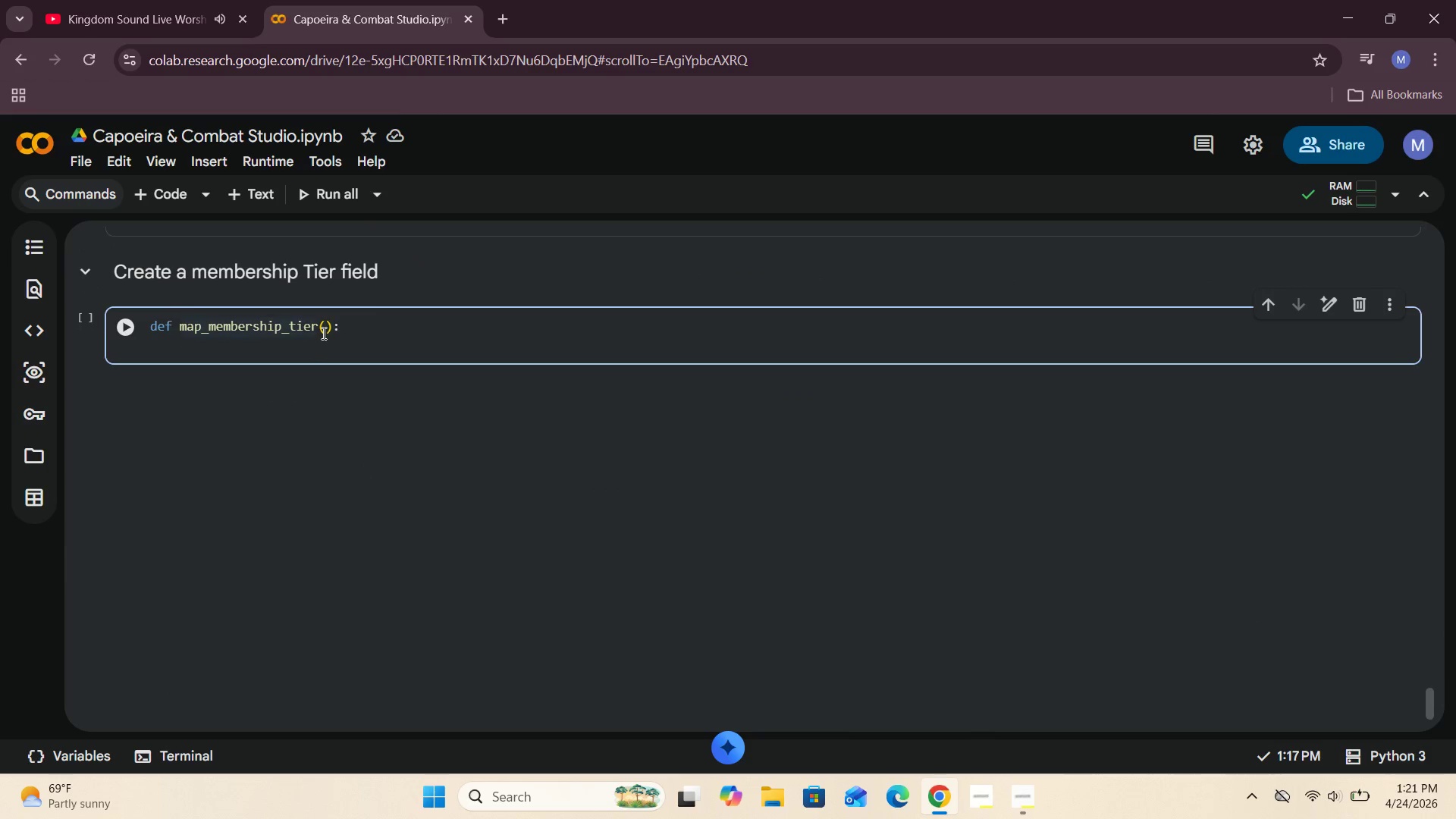 
left_click([322, 333])
 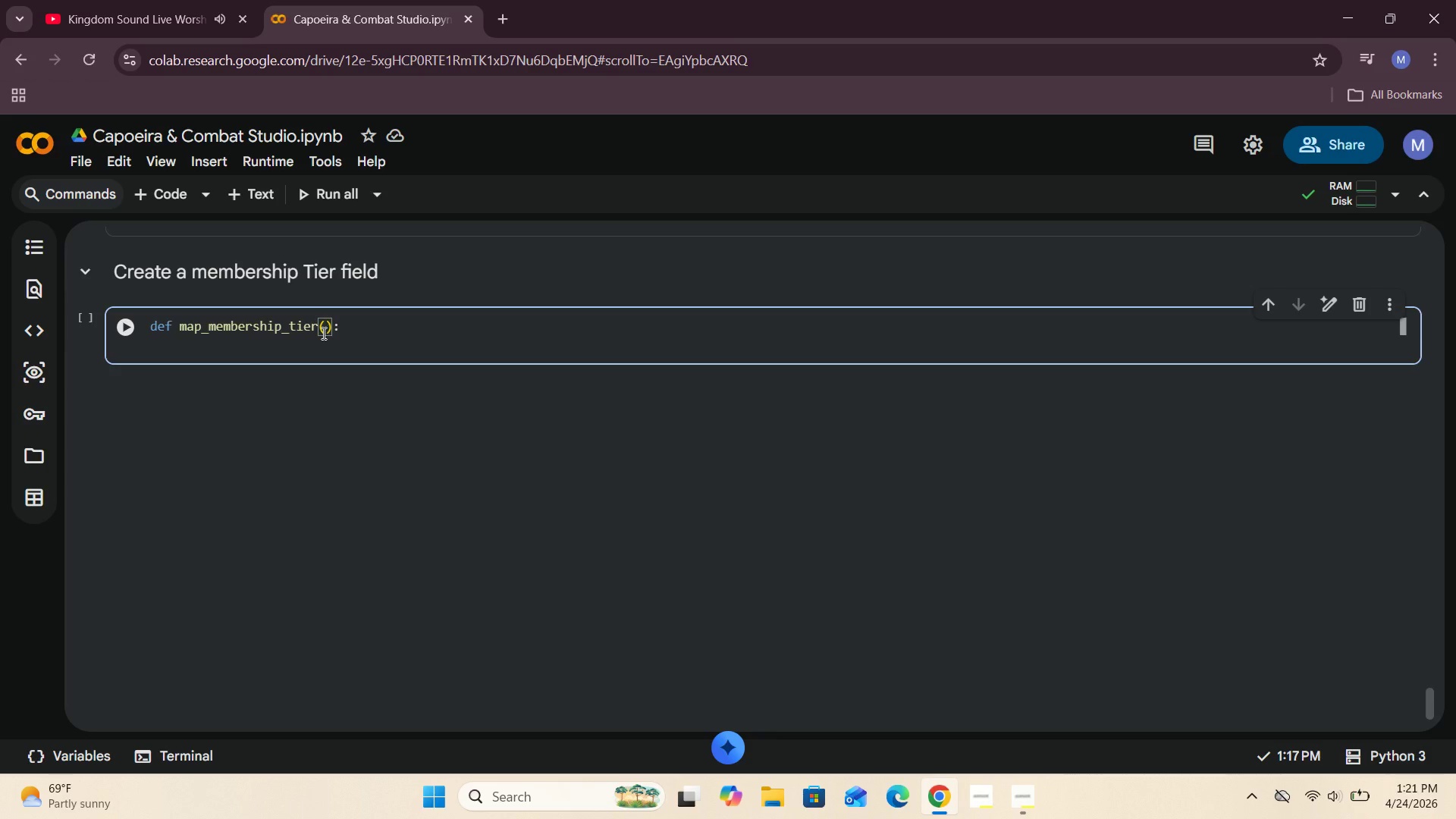 
type(sub_type, )
 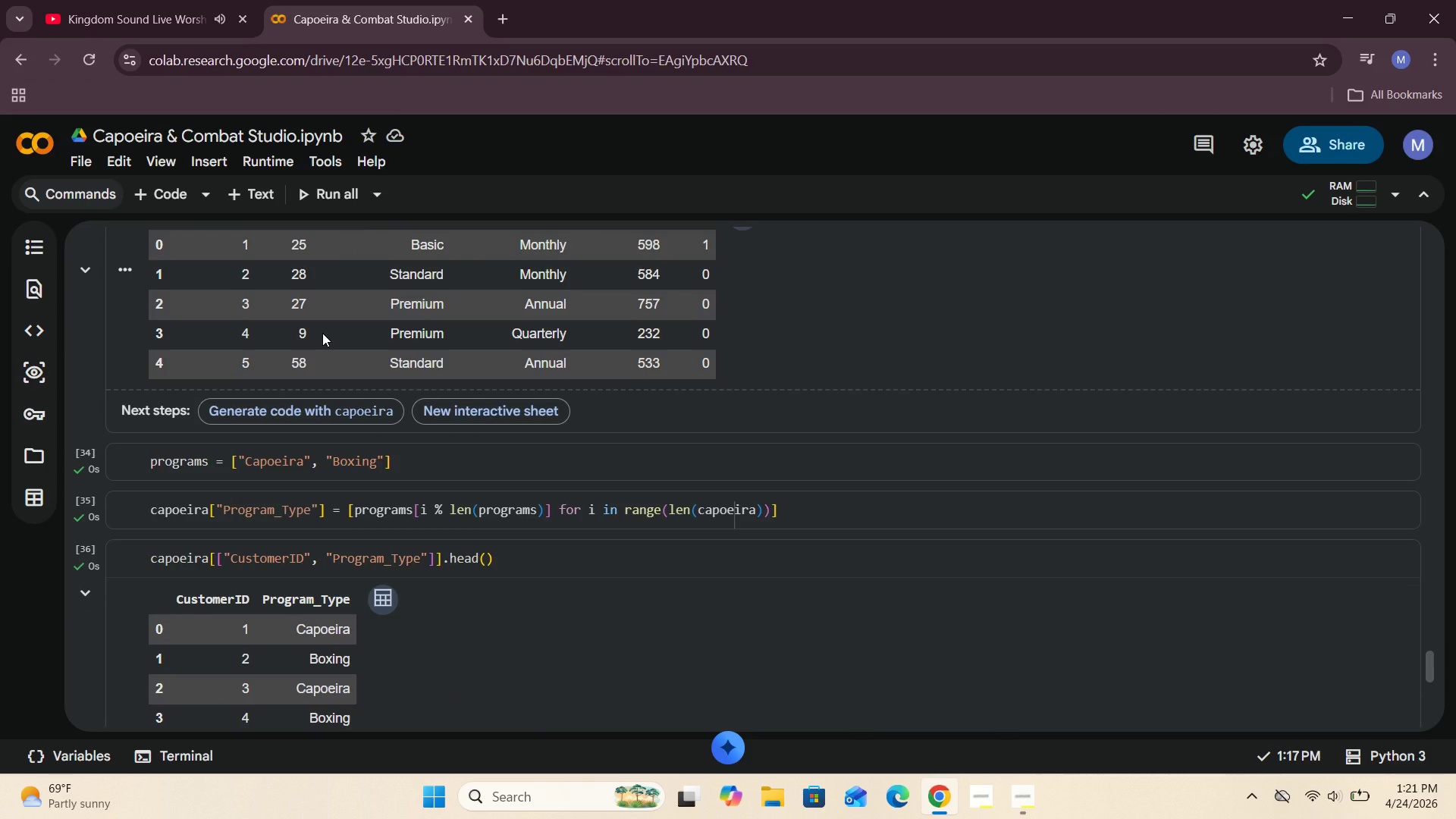 
wait(15.55)
 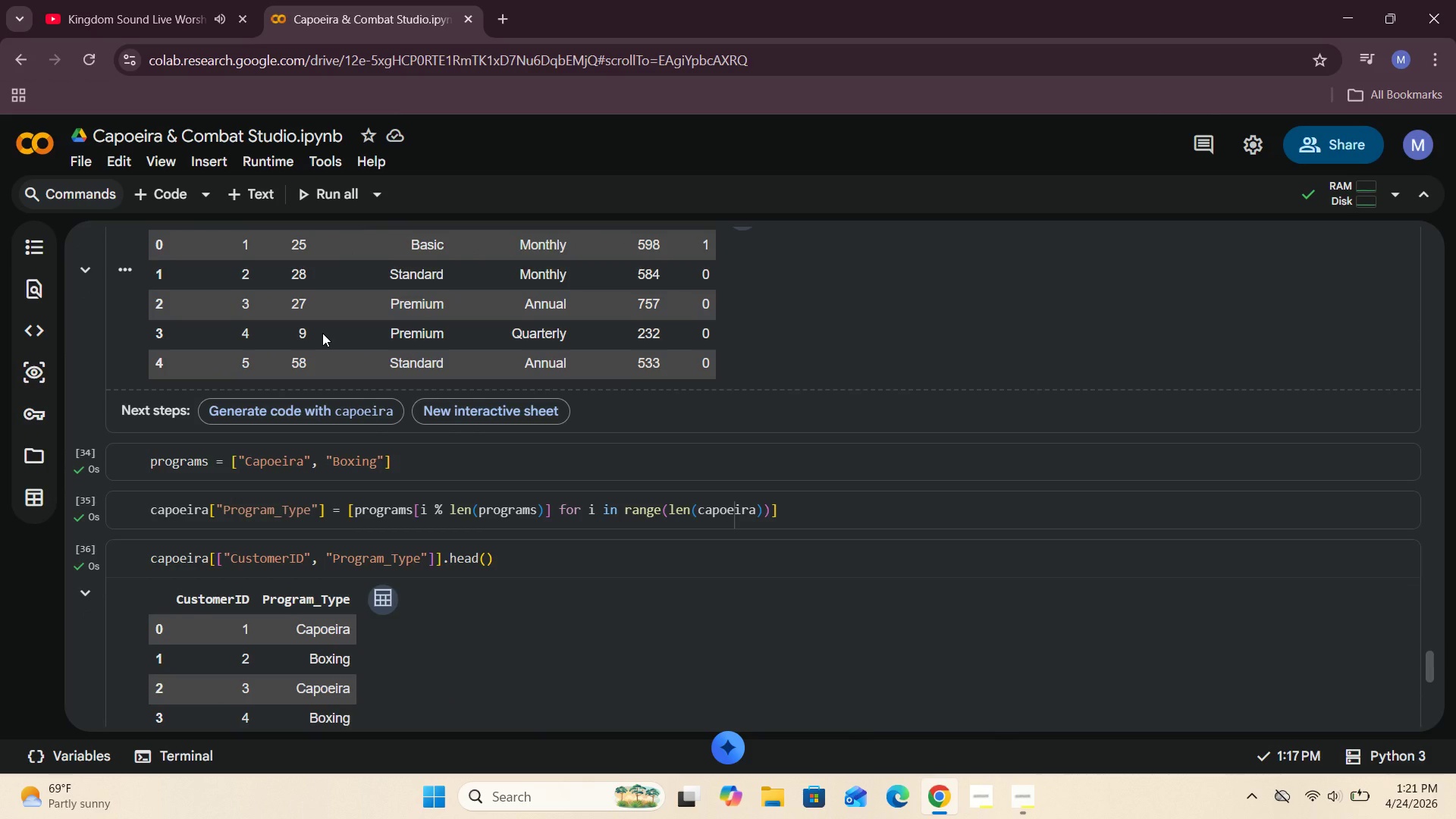 
left_click([397, 507])
 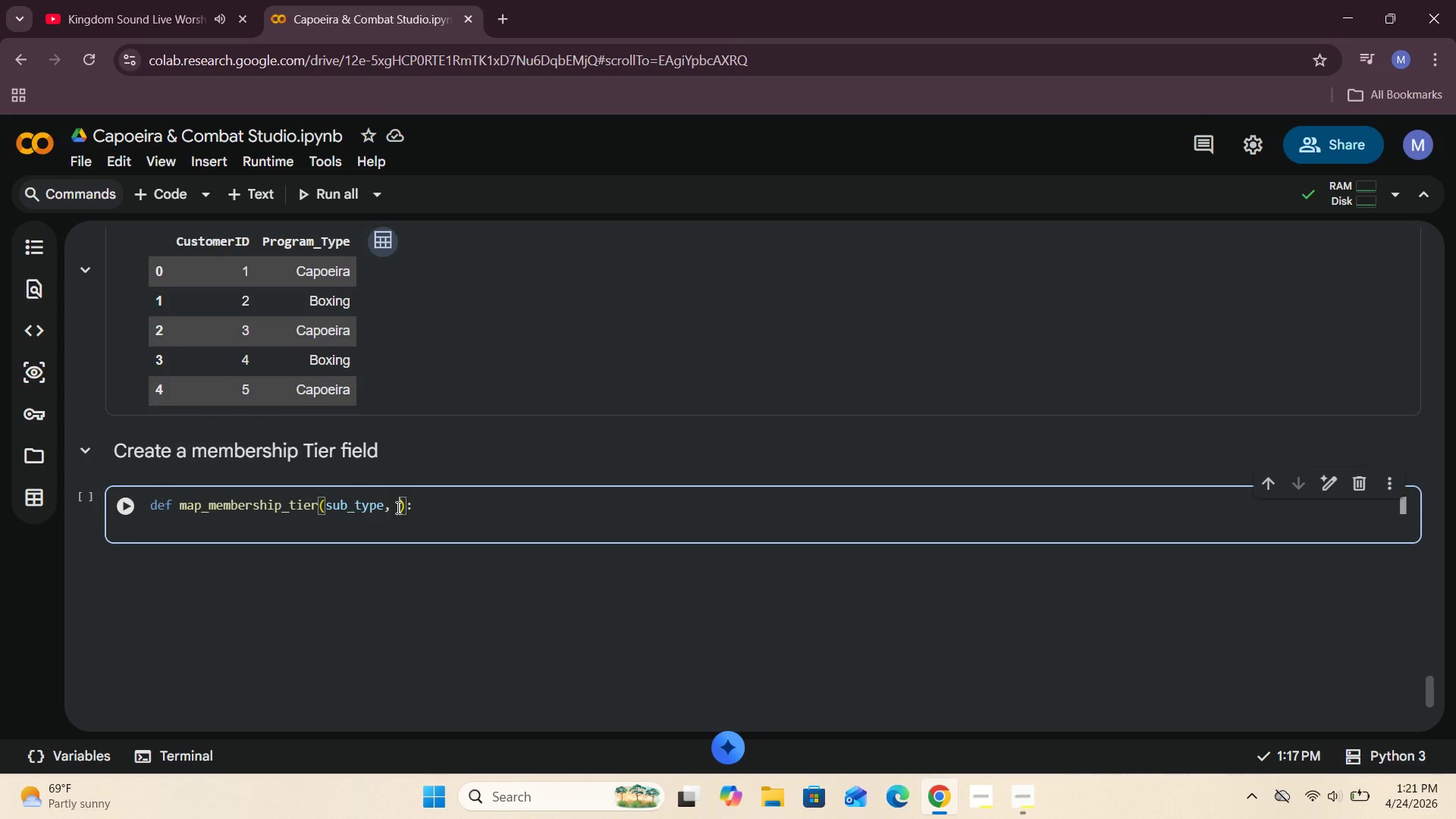 
type(cnn)
key(Backspace)
type(tract)
 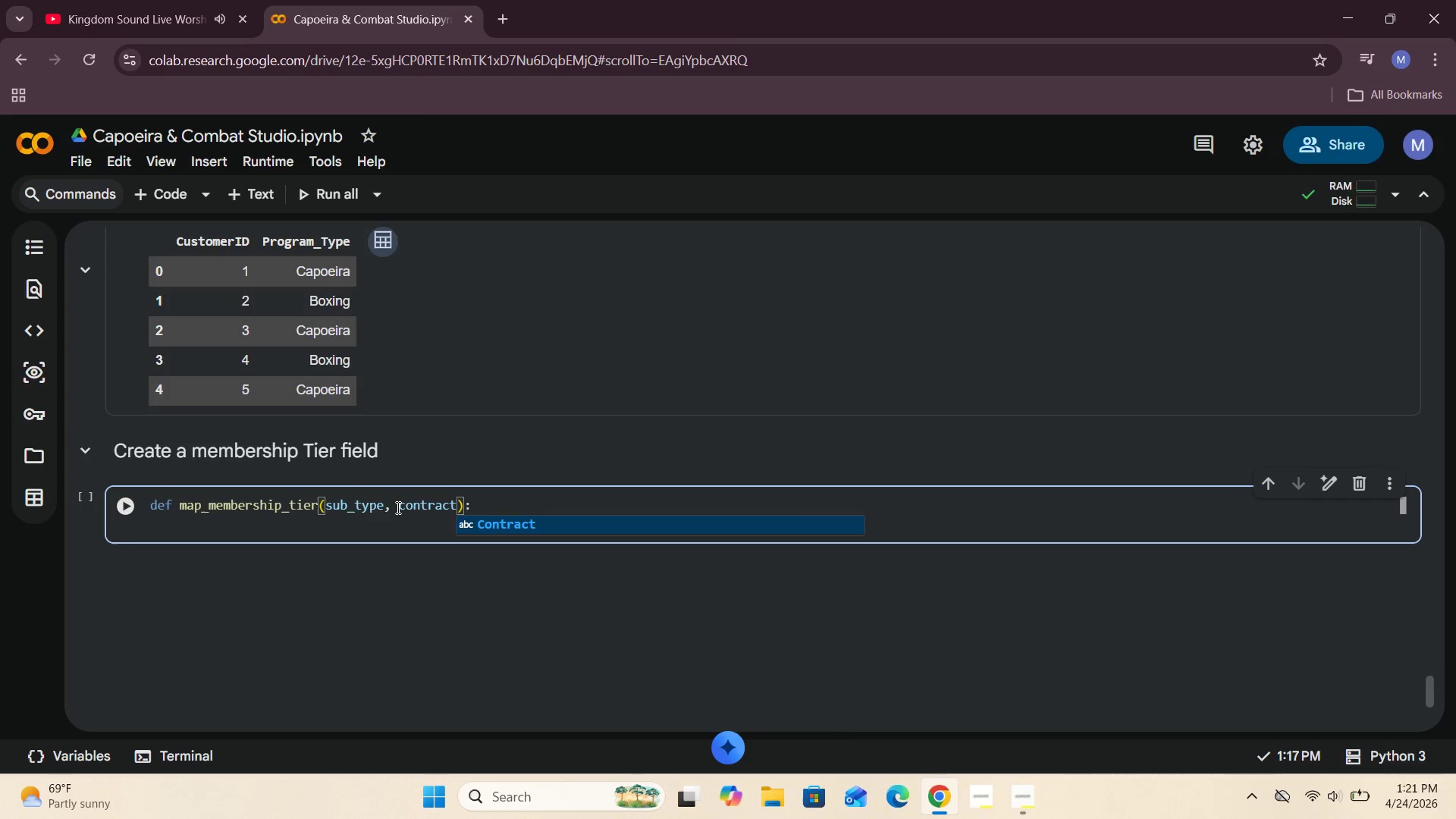 
hold_key(key=O, duration=0.44)
 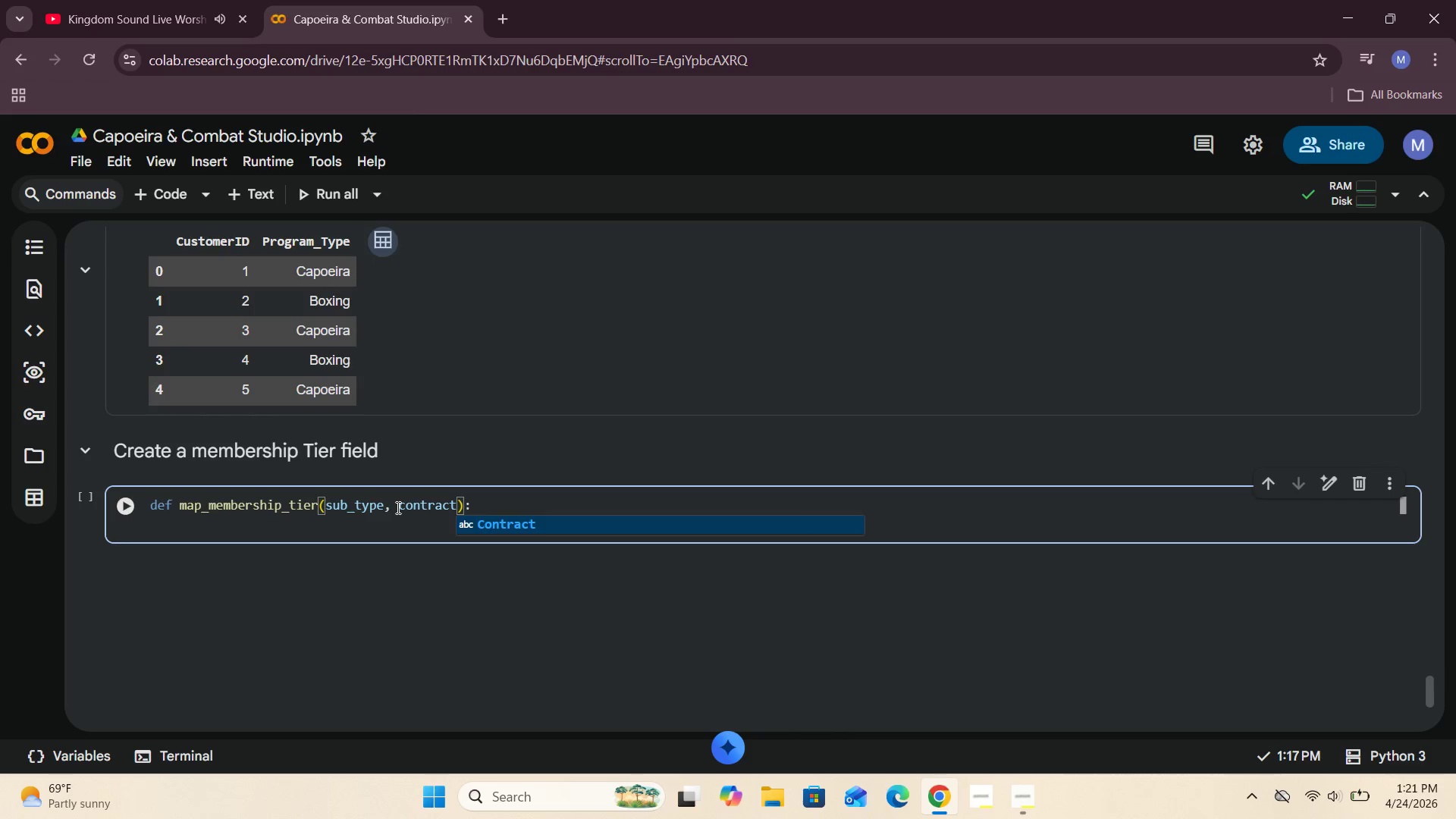 
key(ArrowRight)
 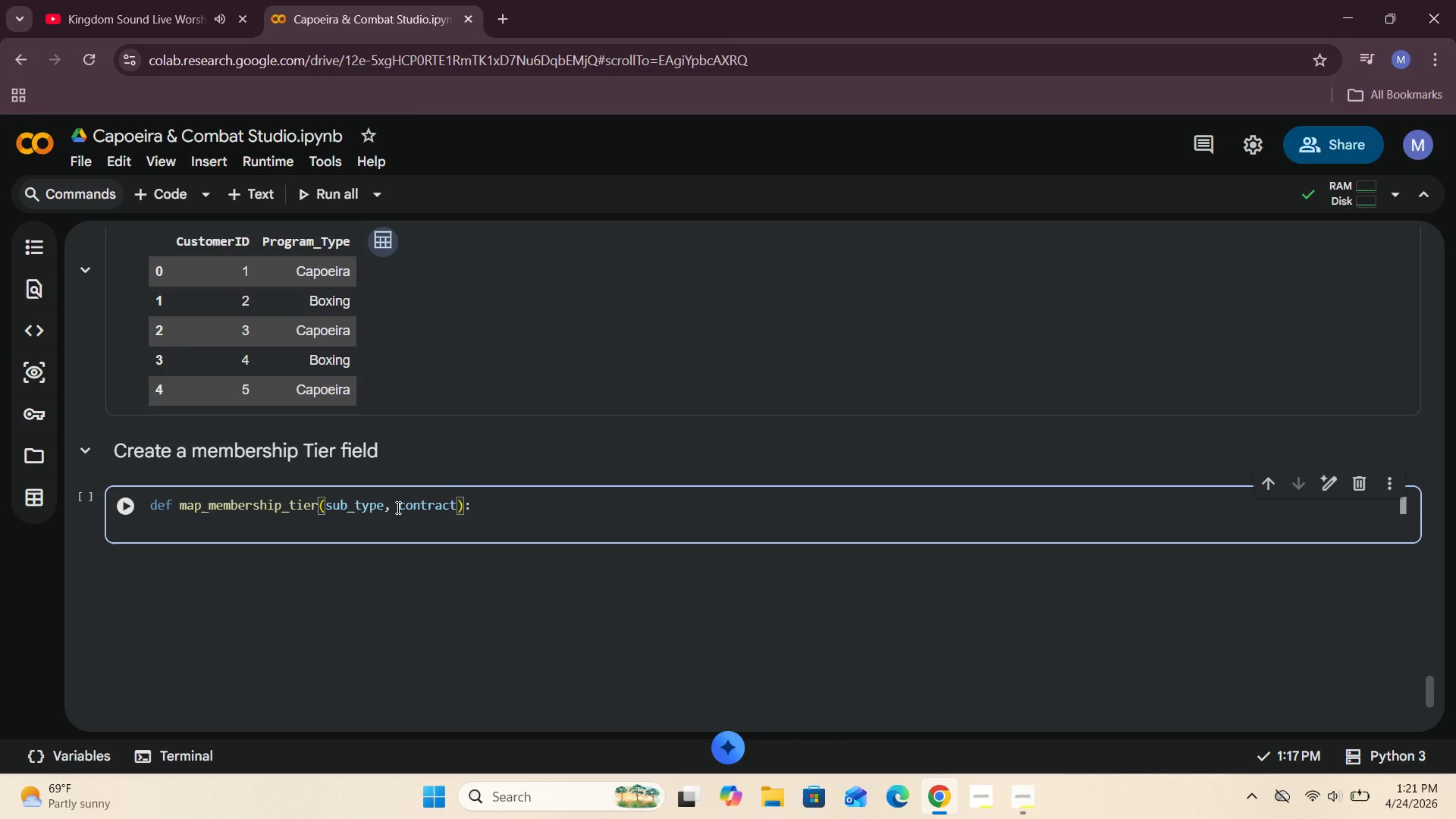 
key(ArrowRight)
 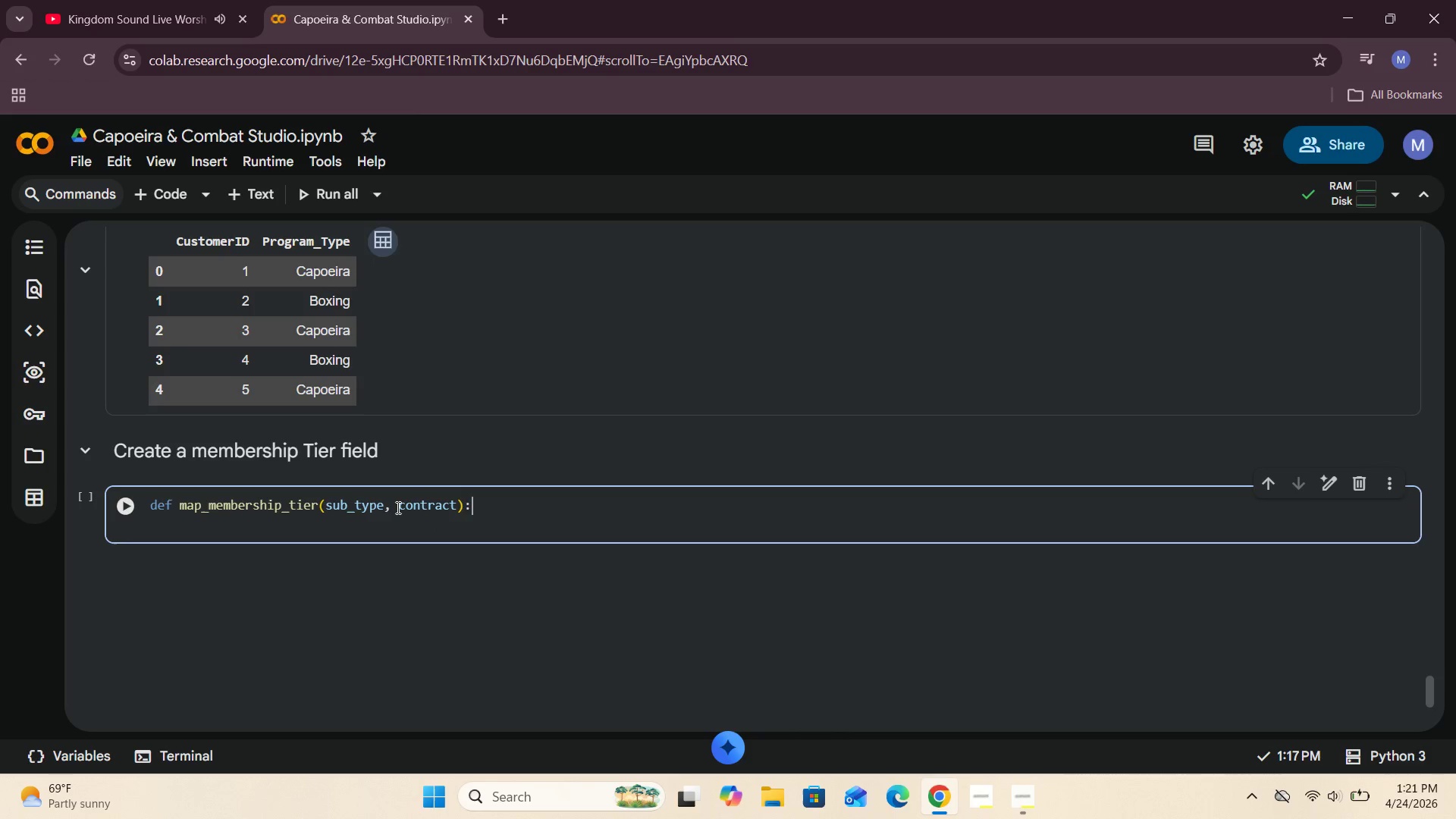 
key(Enter)
 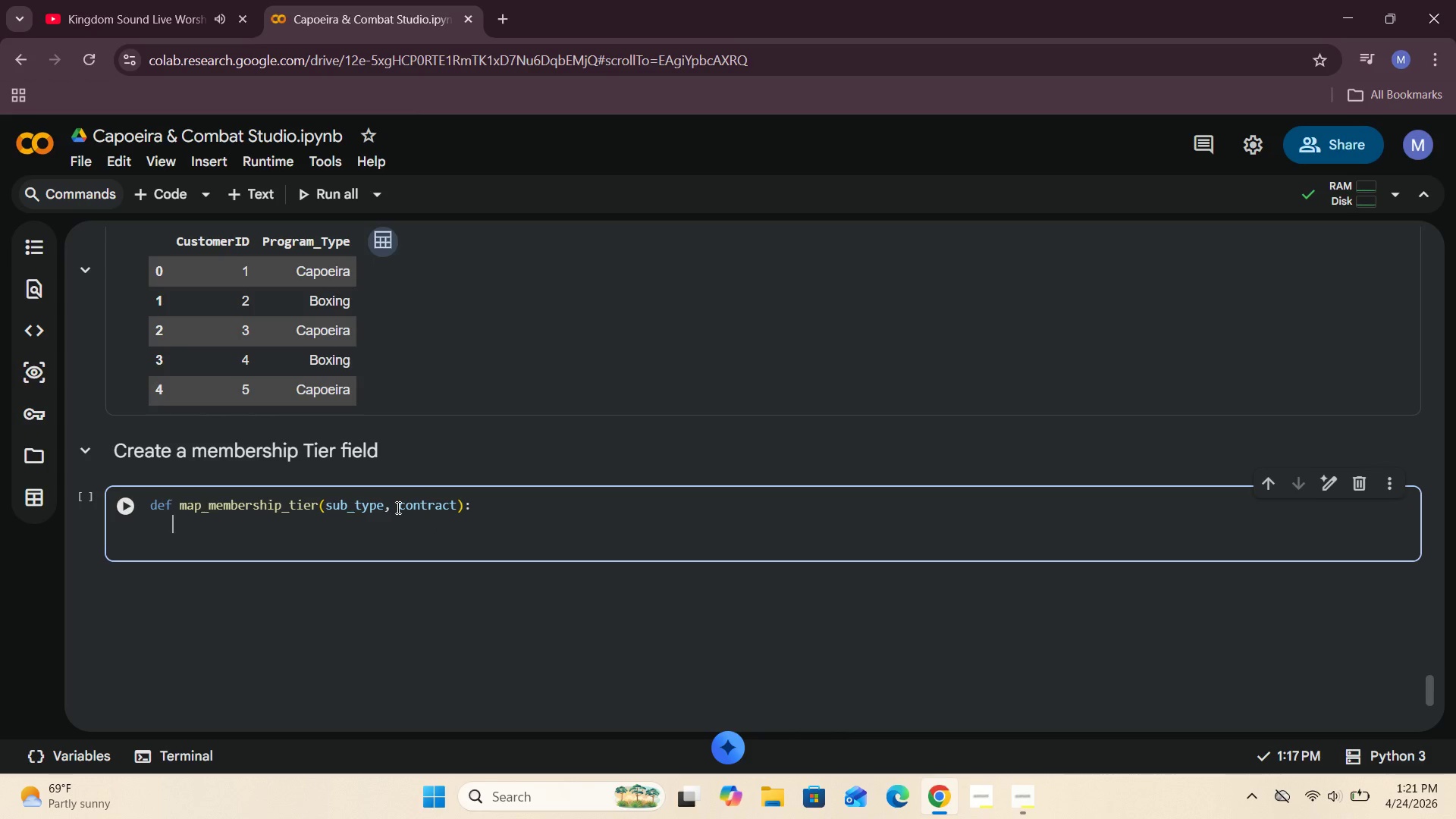 
type(  = sr(sb)
 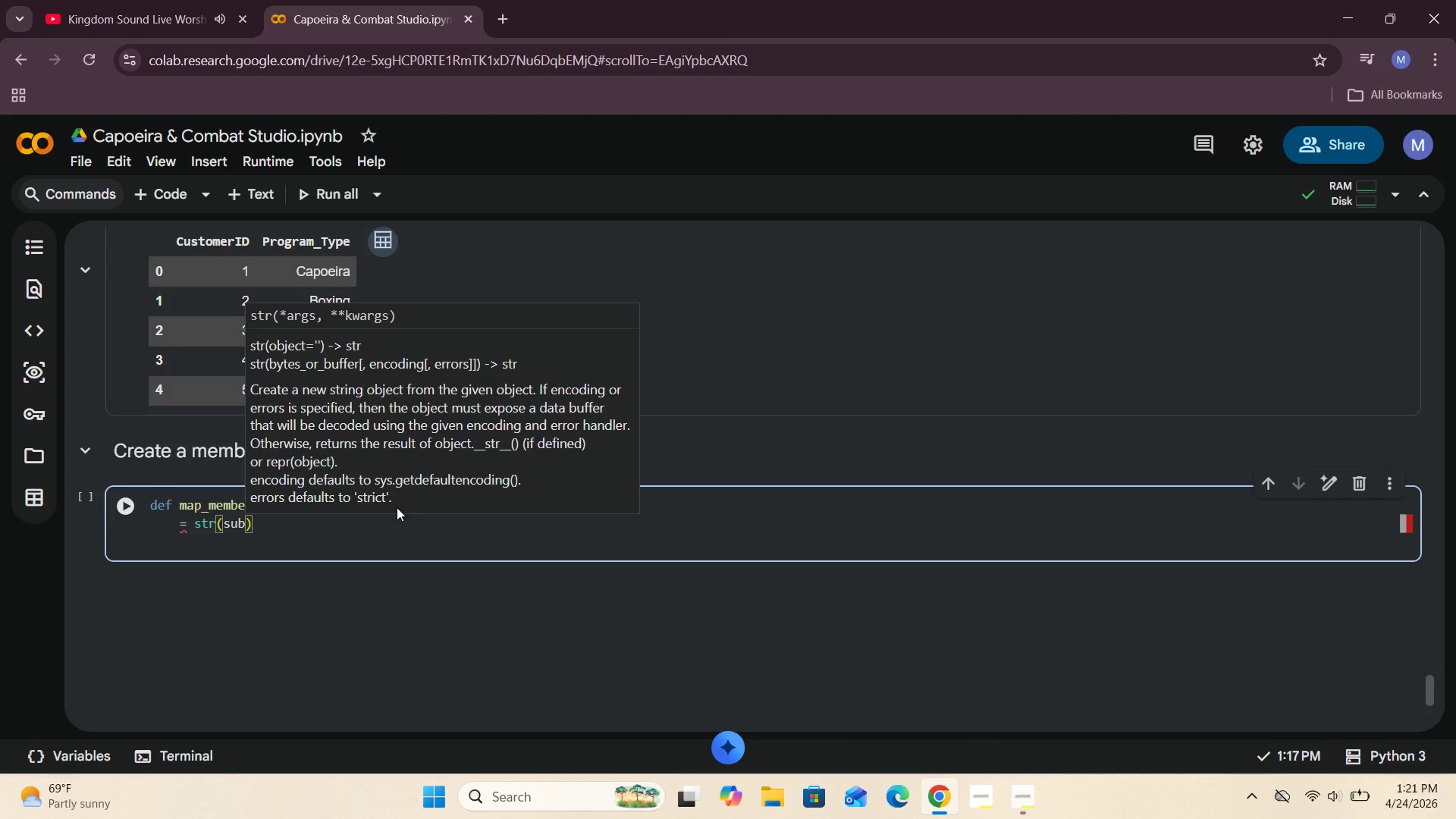 
hold_key(key=T, duration=0.38)
 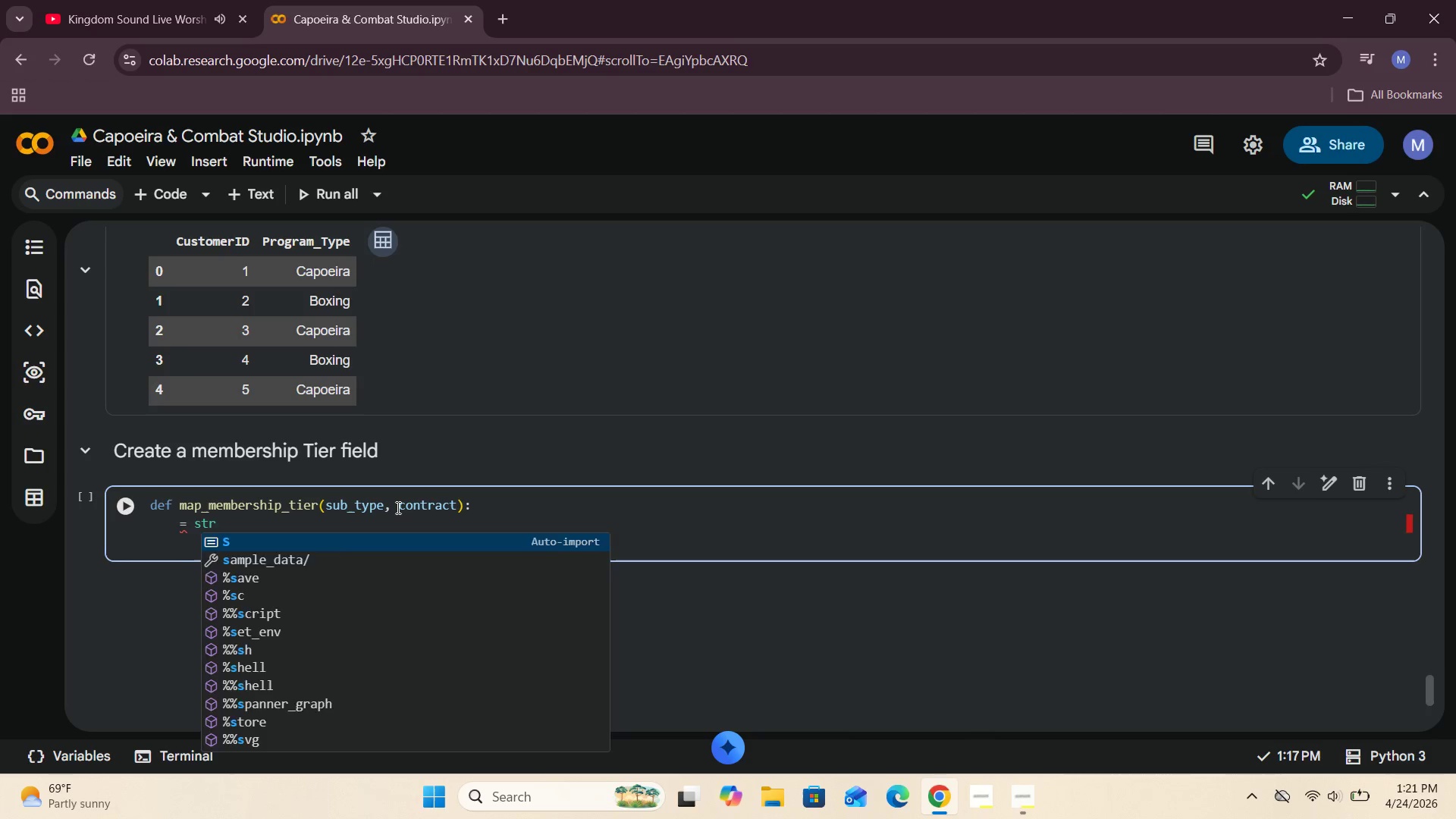 
hold_key(key=U, duration=0.34)
 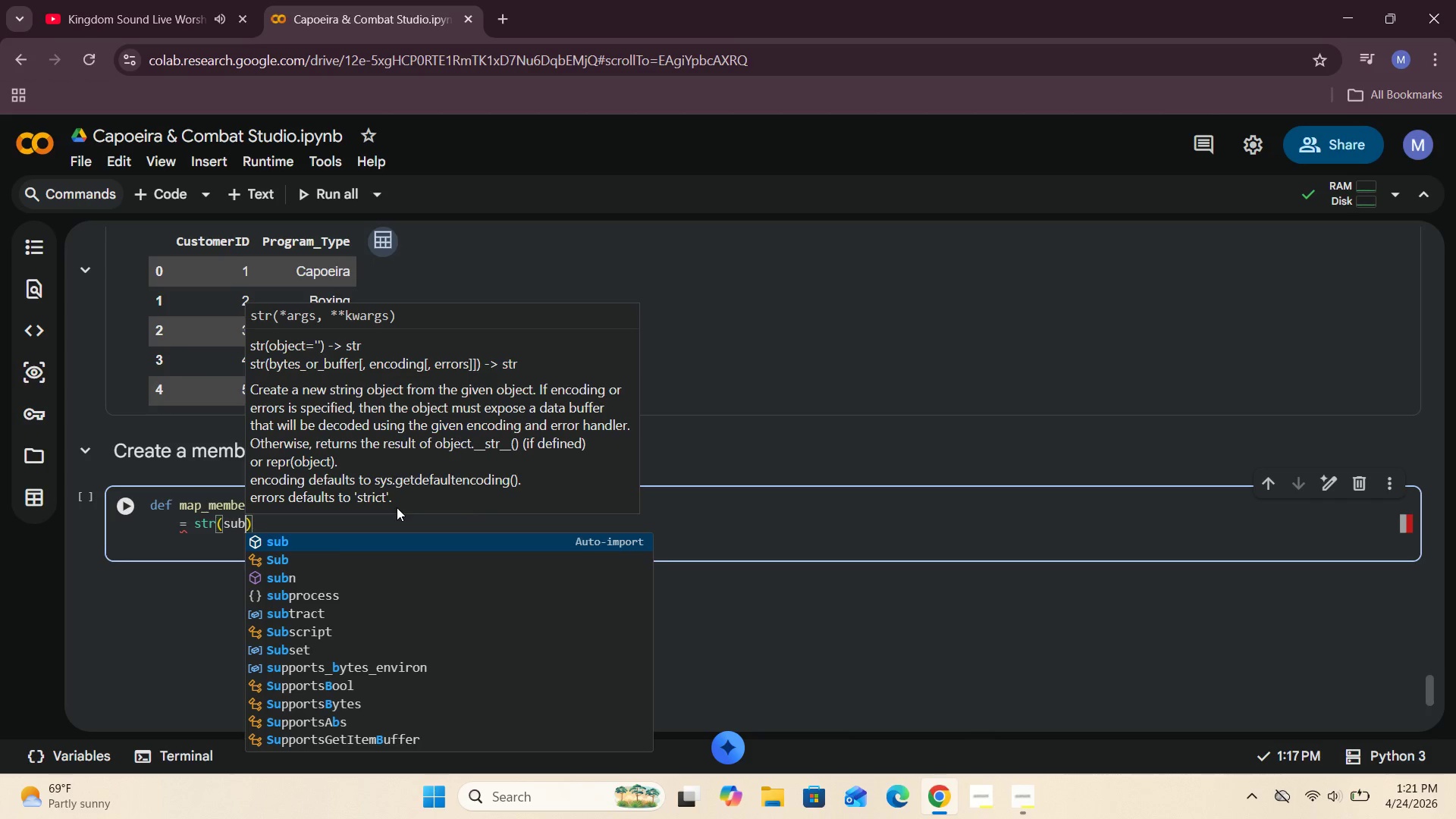 
type(_type)
 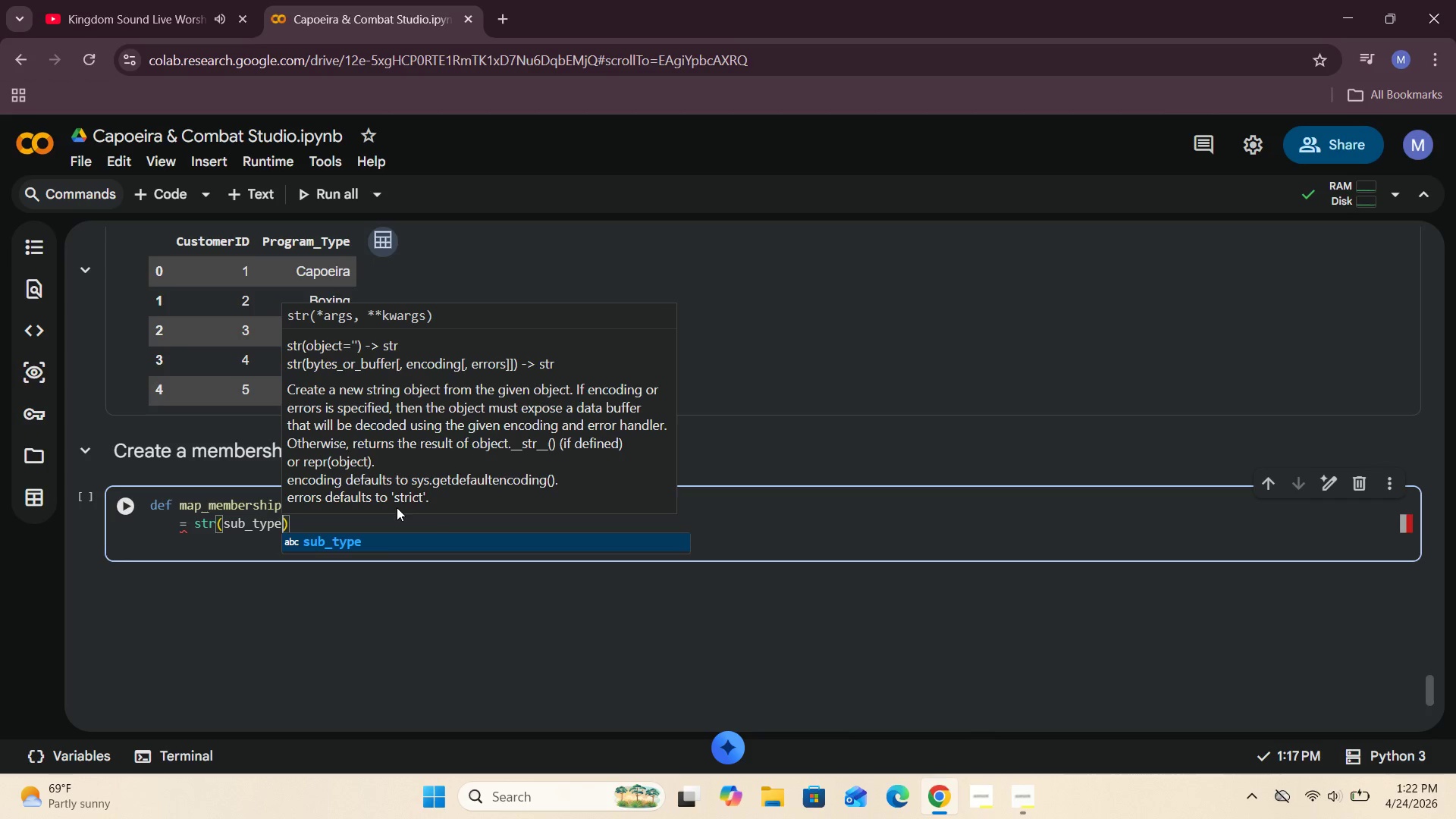 
key(ArrowRight)
 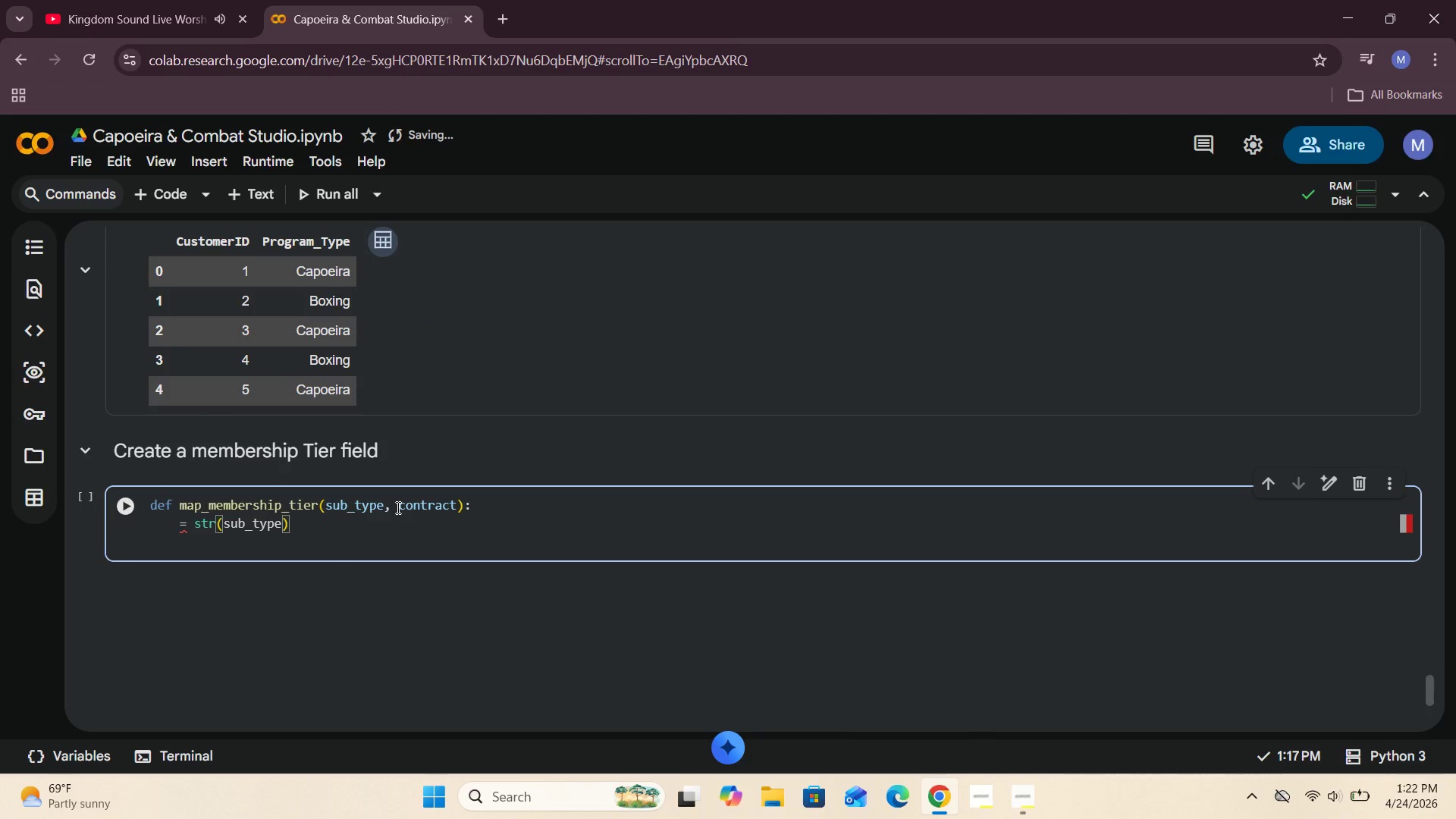 
key(Period)
 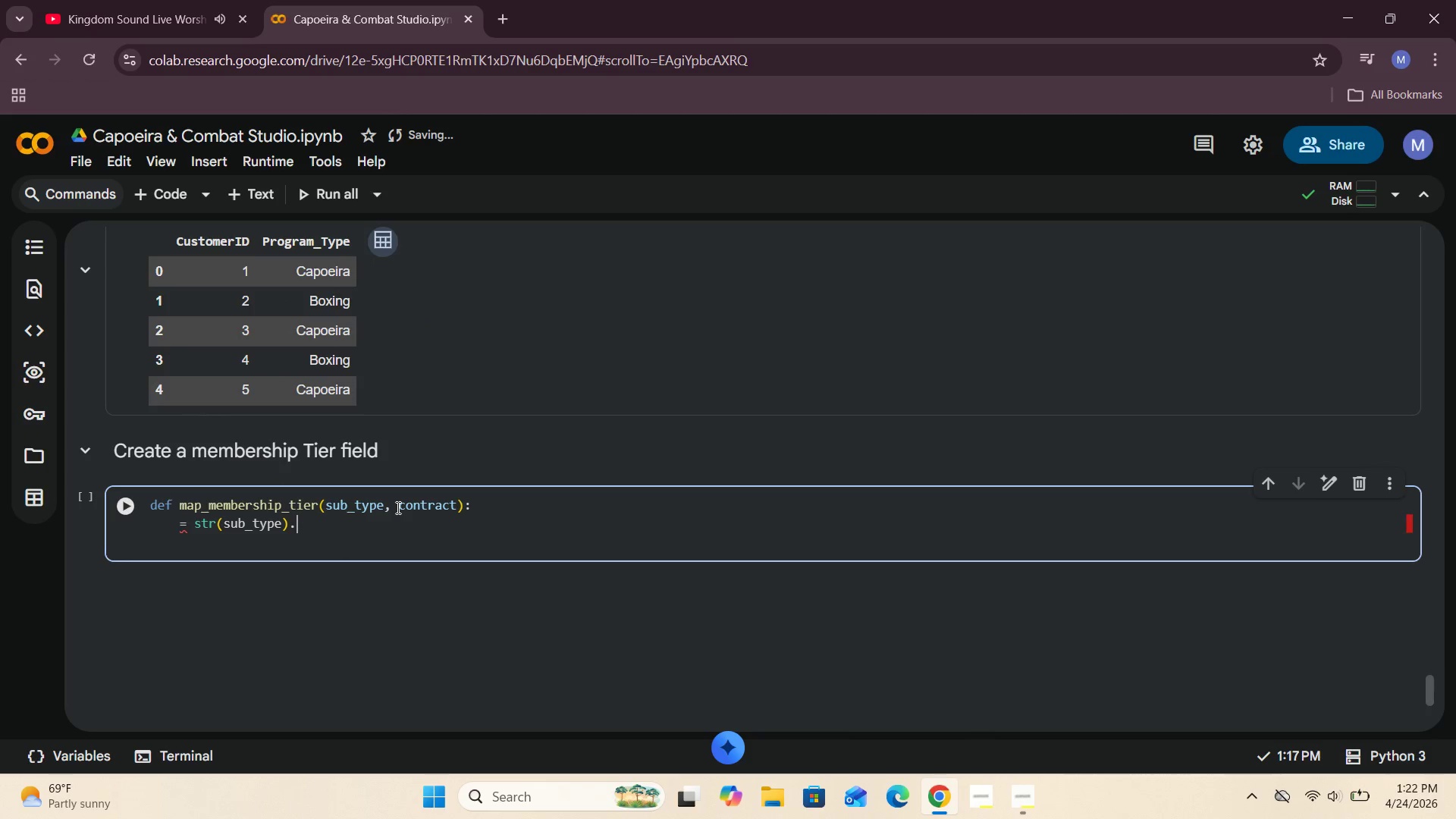 
key(L)
 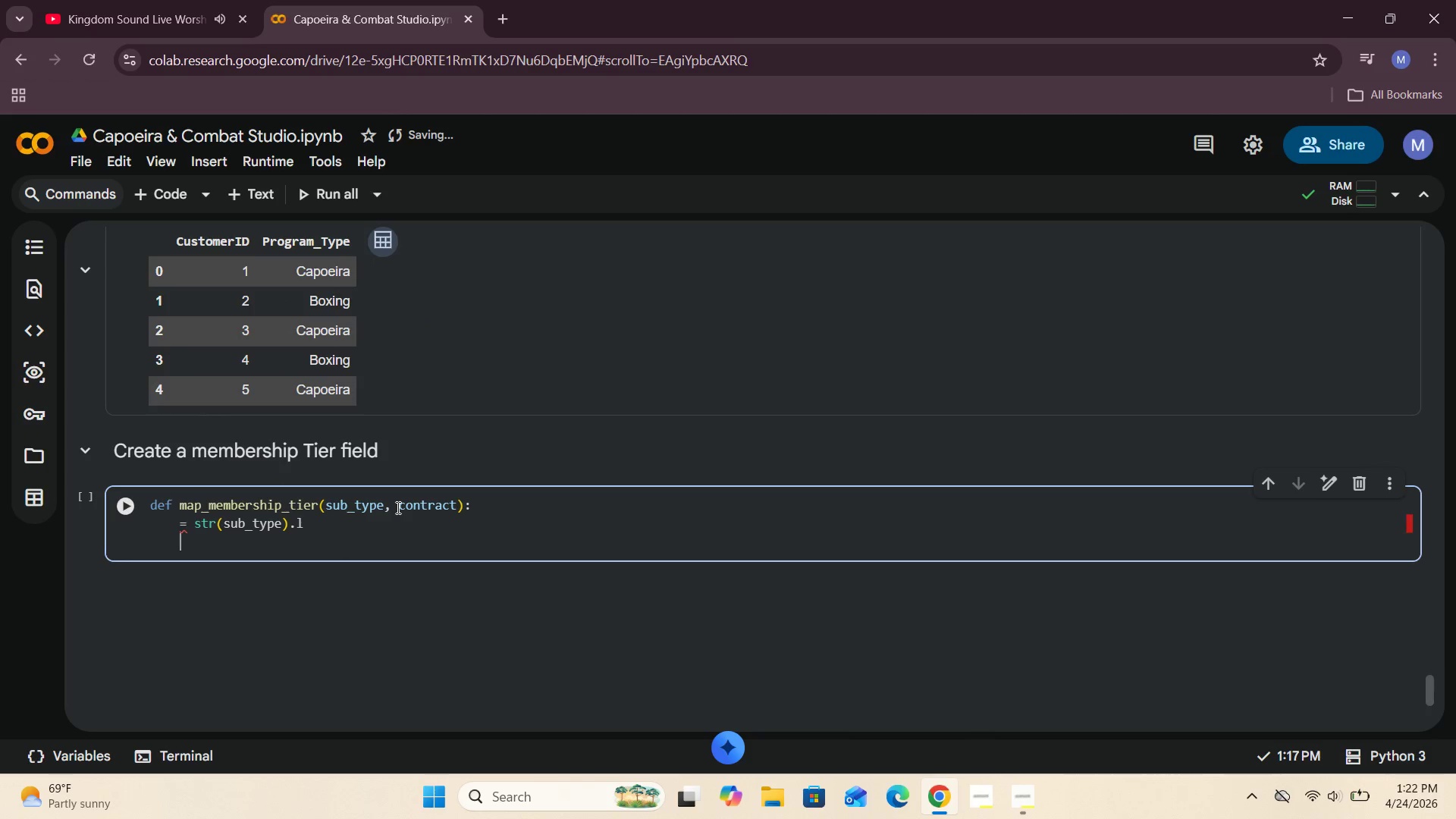 
key(ArrowDown)
 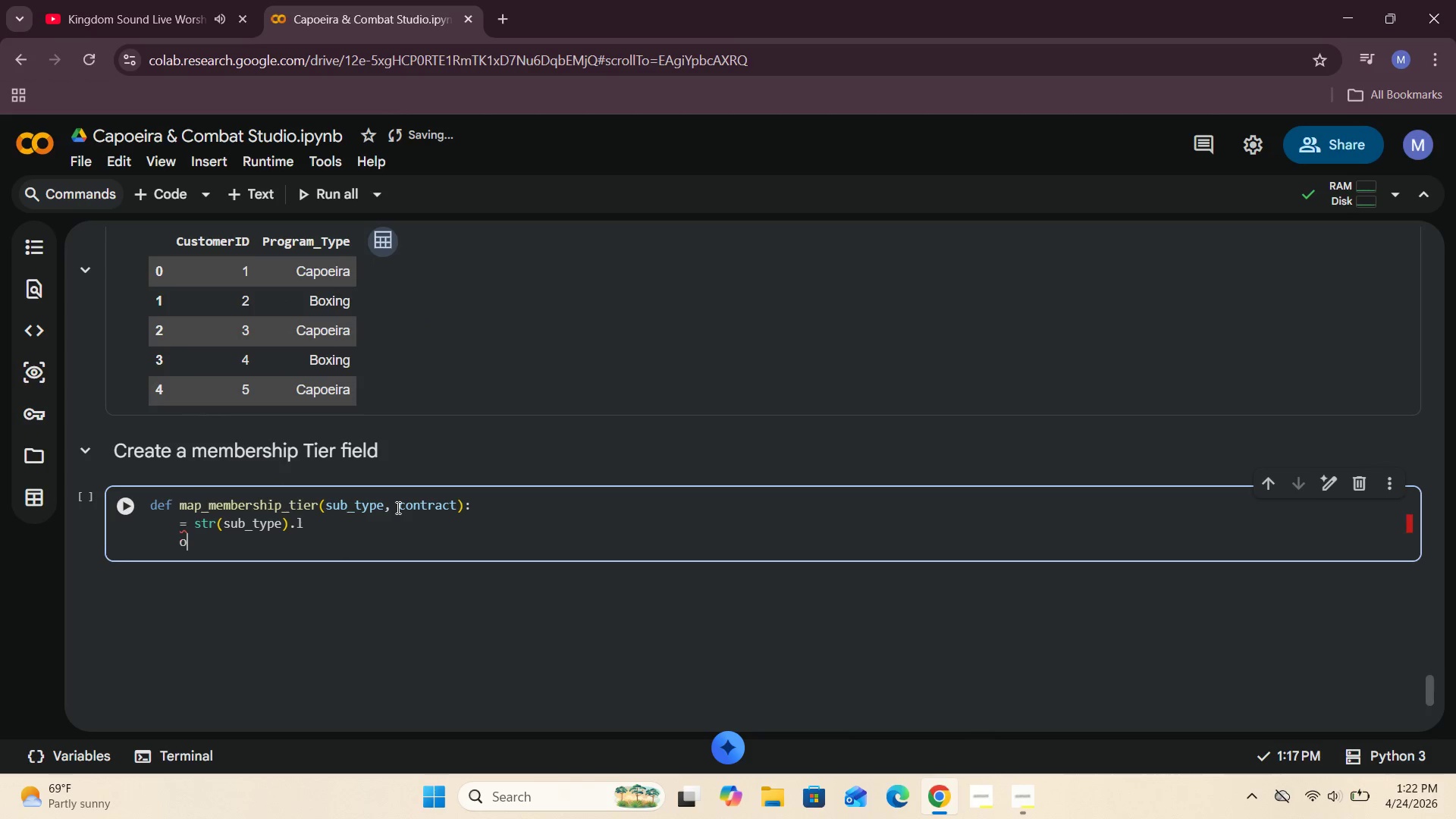 
key(O)
 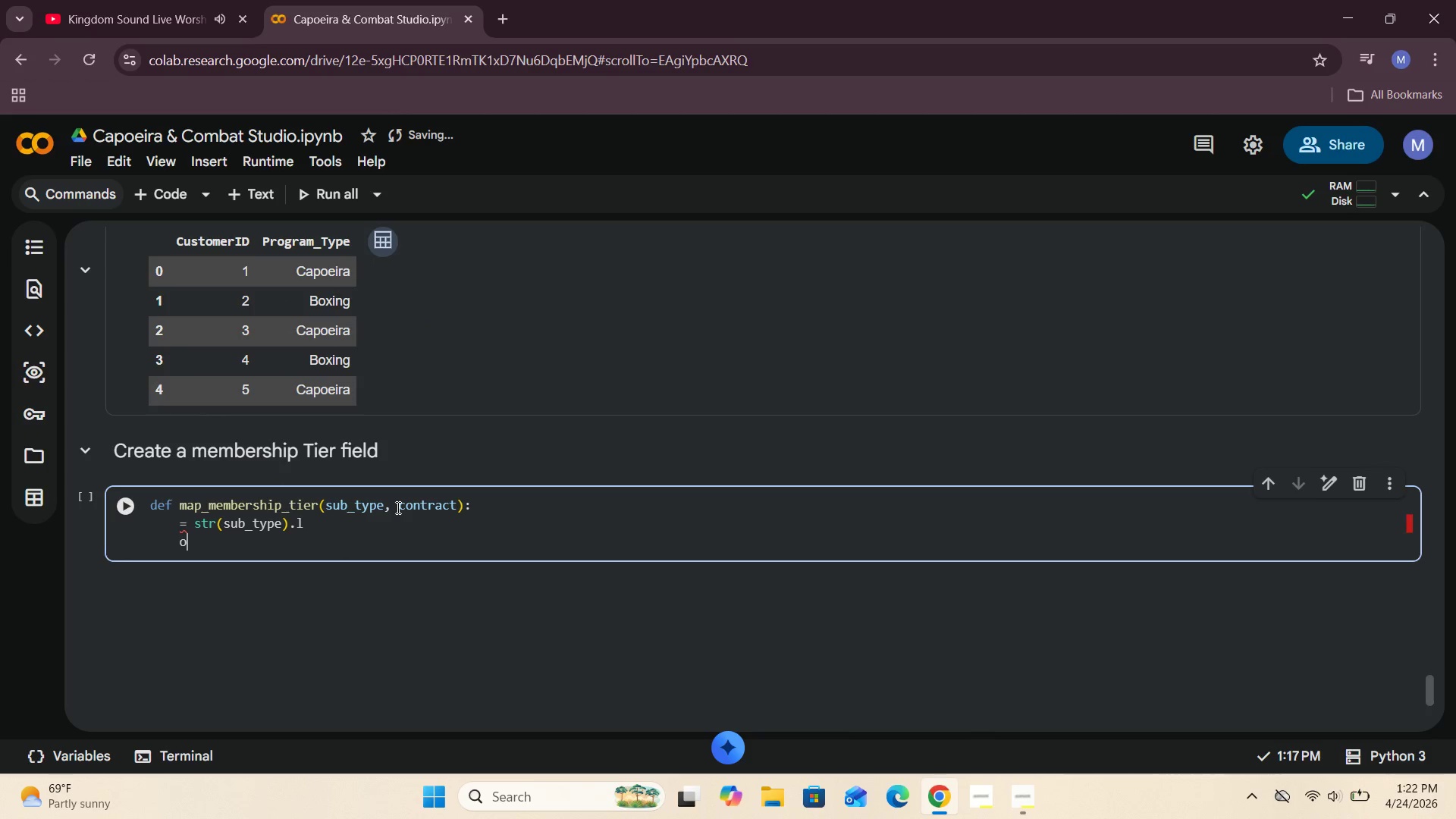 
key(ArrowDown)
 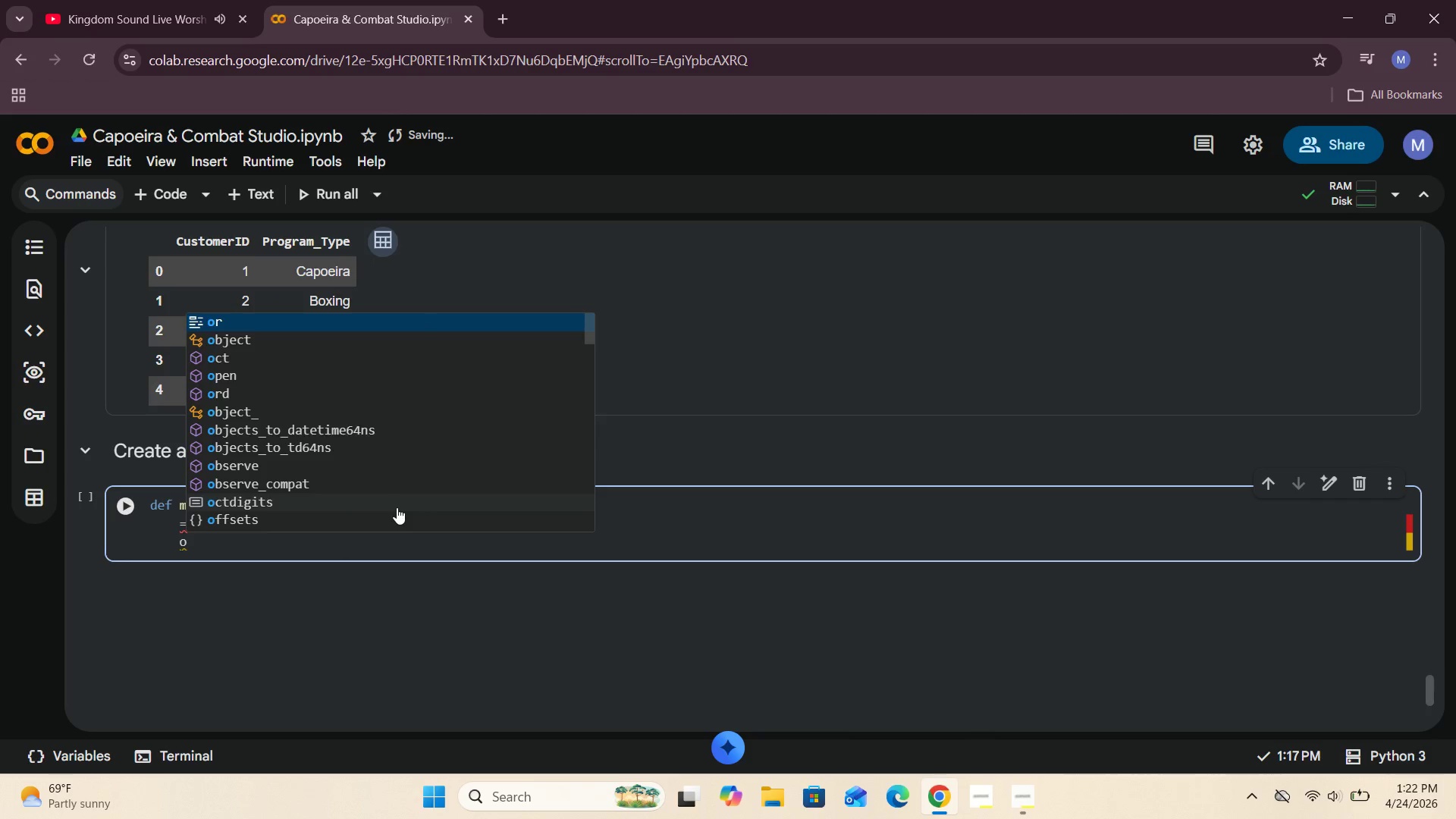 
key(Backspace)
key(Backspace)
key(Backspace)
key(Backspace)
type(ower()
 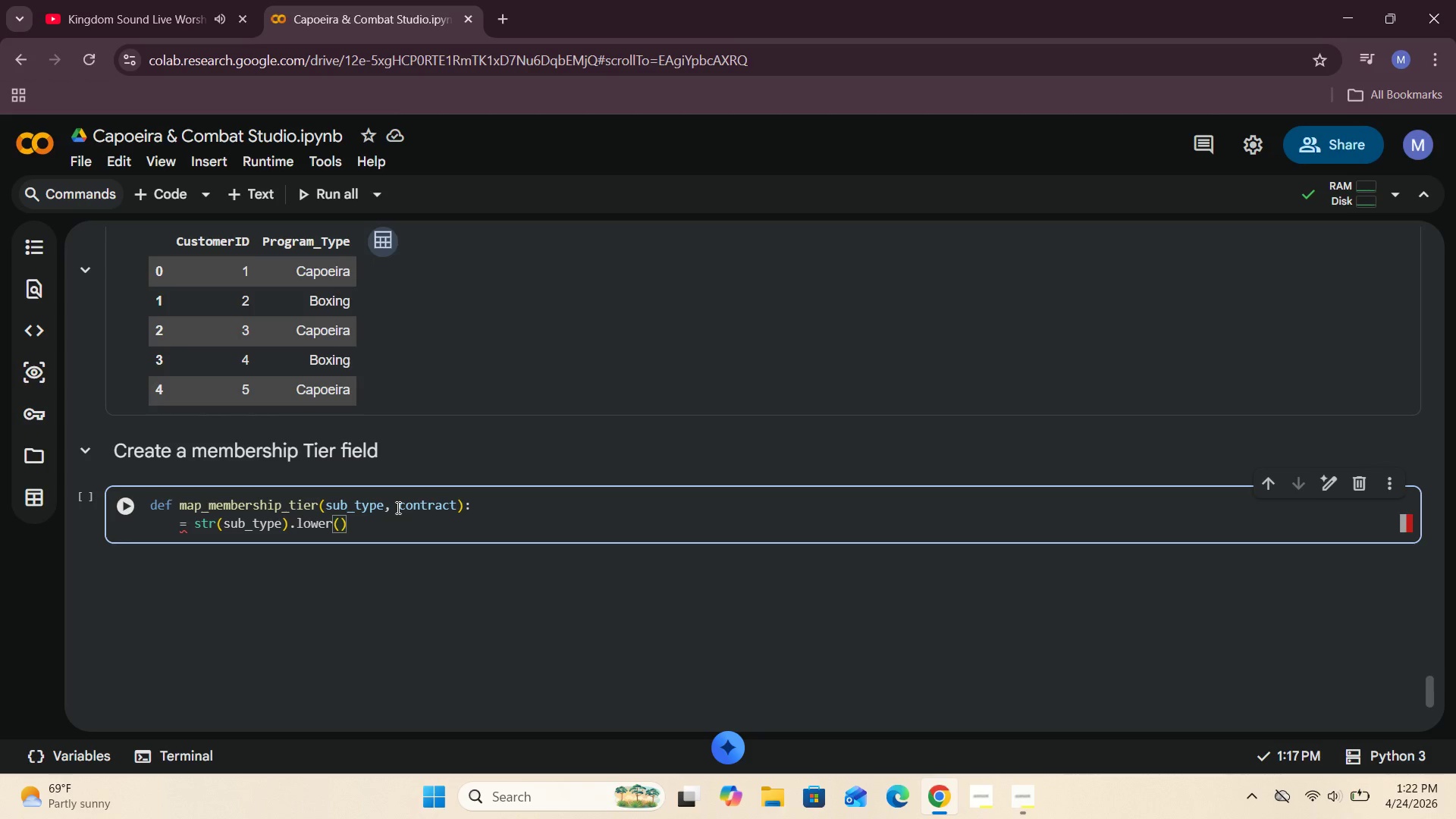 
hold_key(key=ArrowLeft, duration=1.12)
 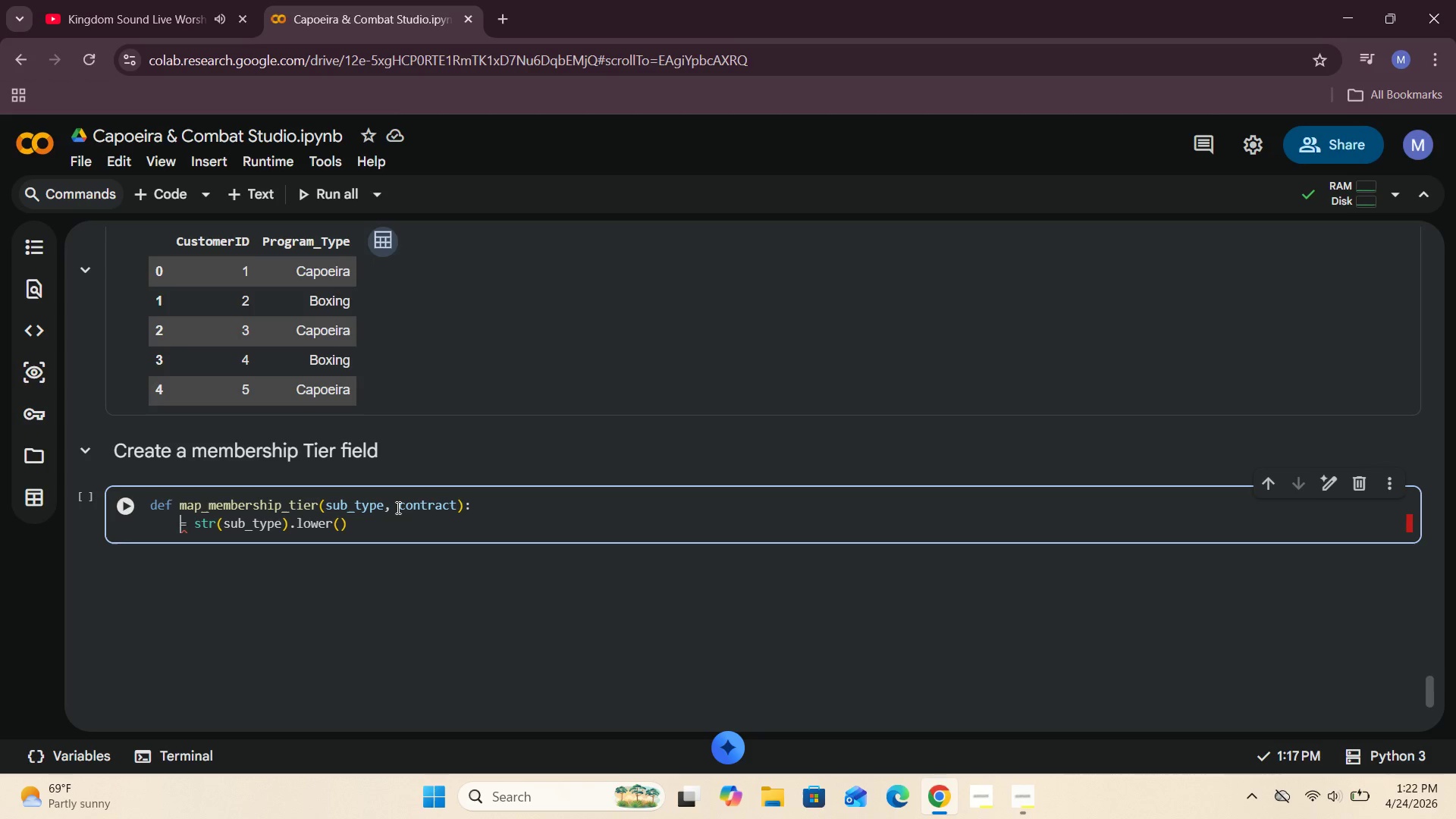 
key(S)
 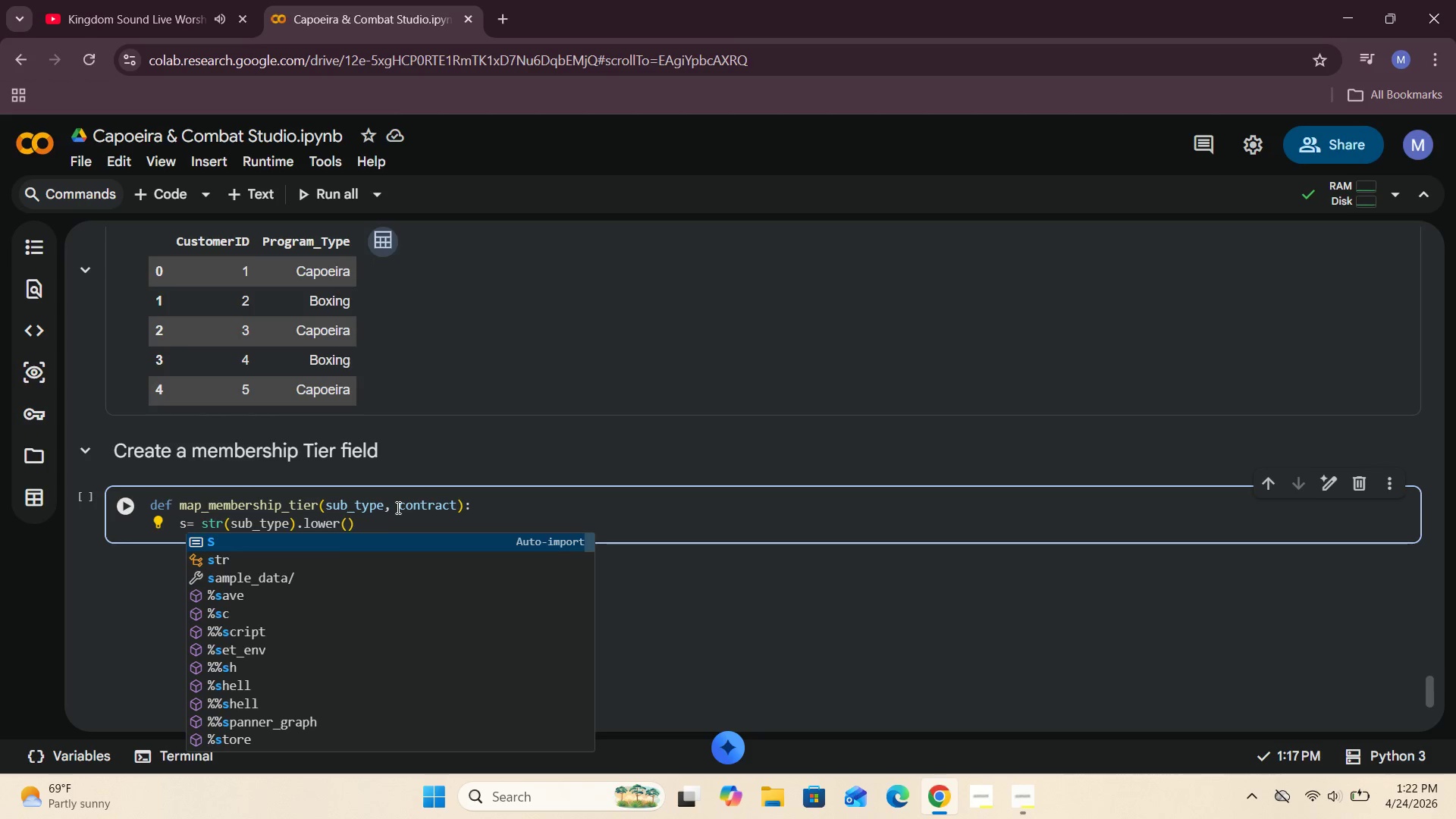 
key(Space)
 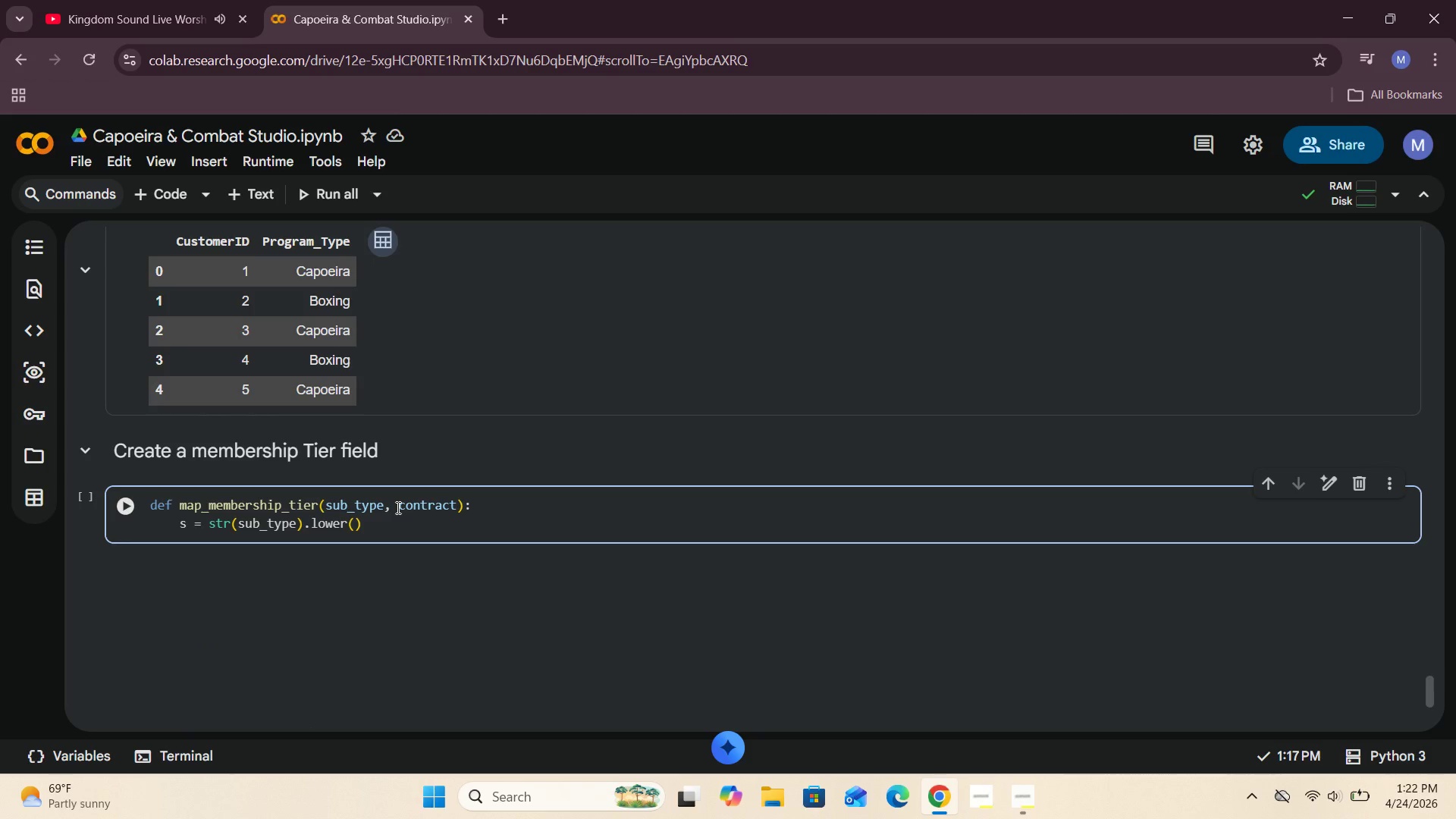 
hold_key(key=ArrowRight, duration=1.2)
 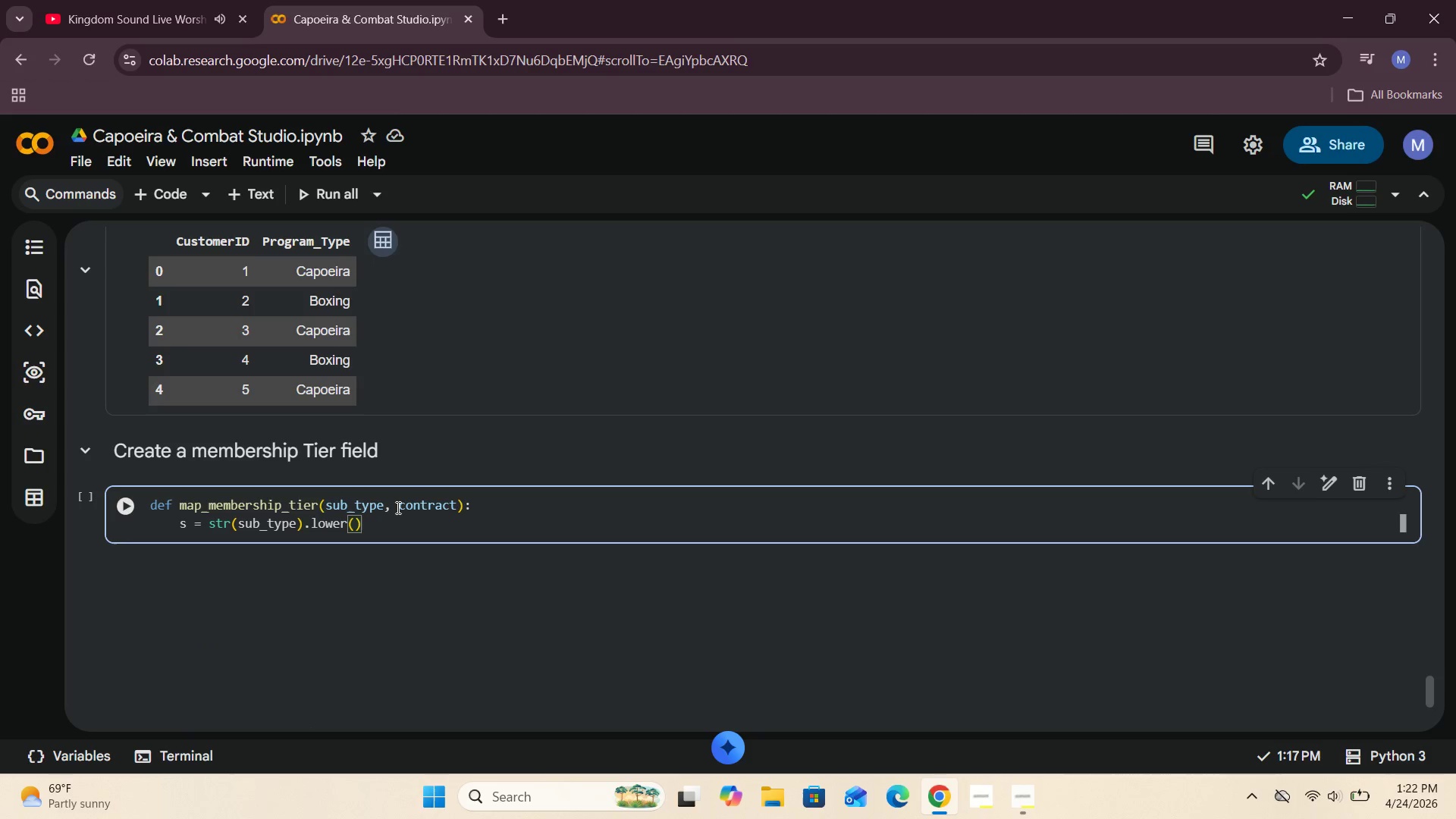 
key(Enter)
 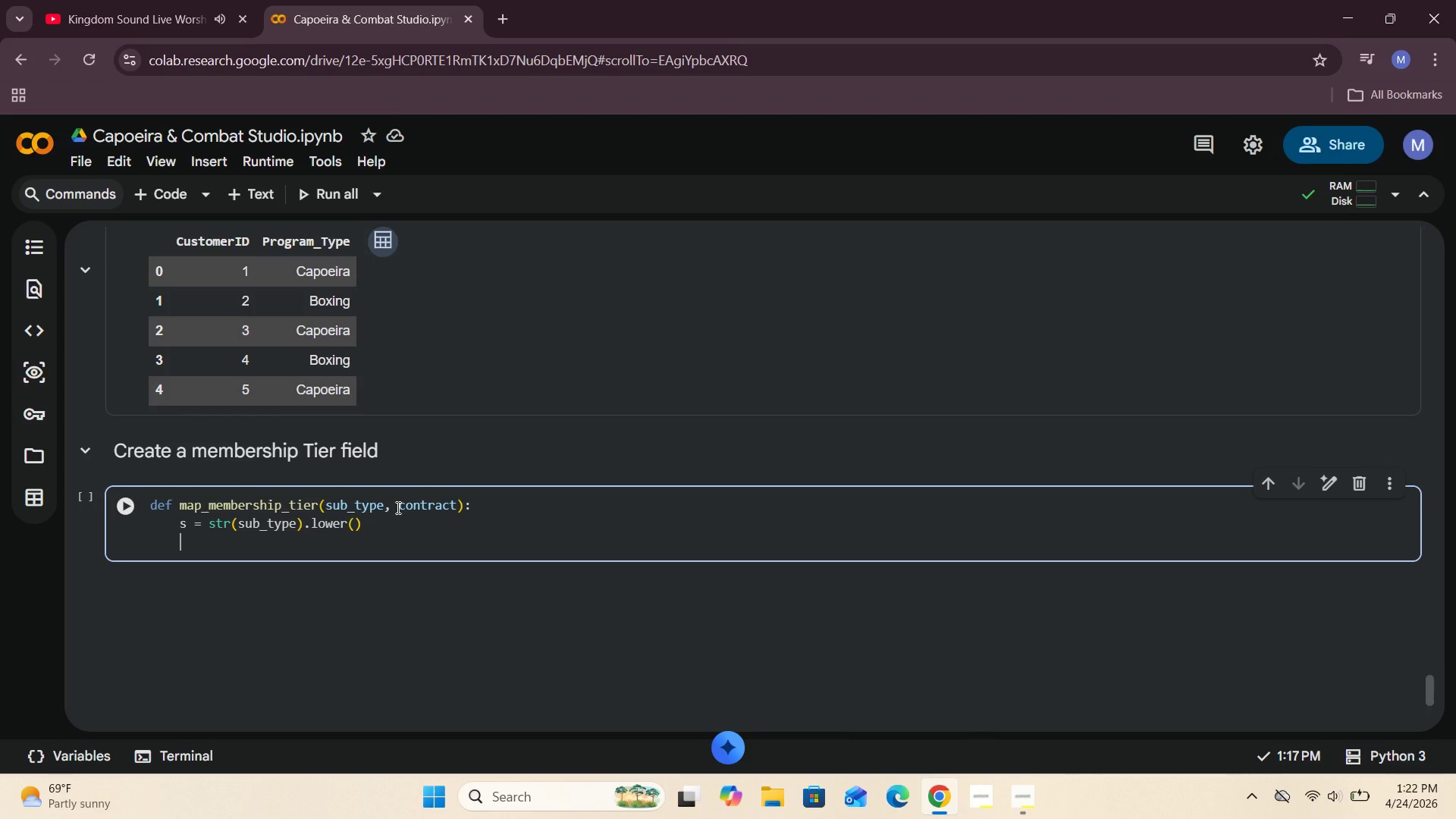 
type(sr(conta)
key(Backspace)
type(ract)
 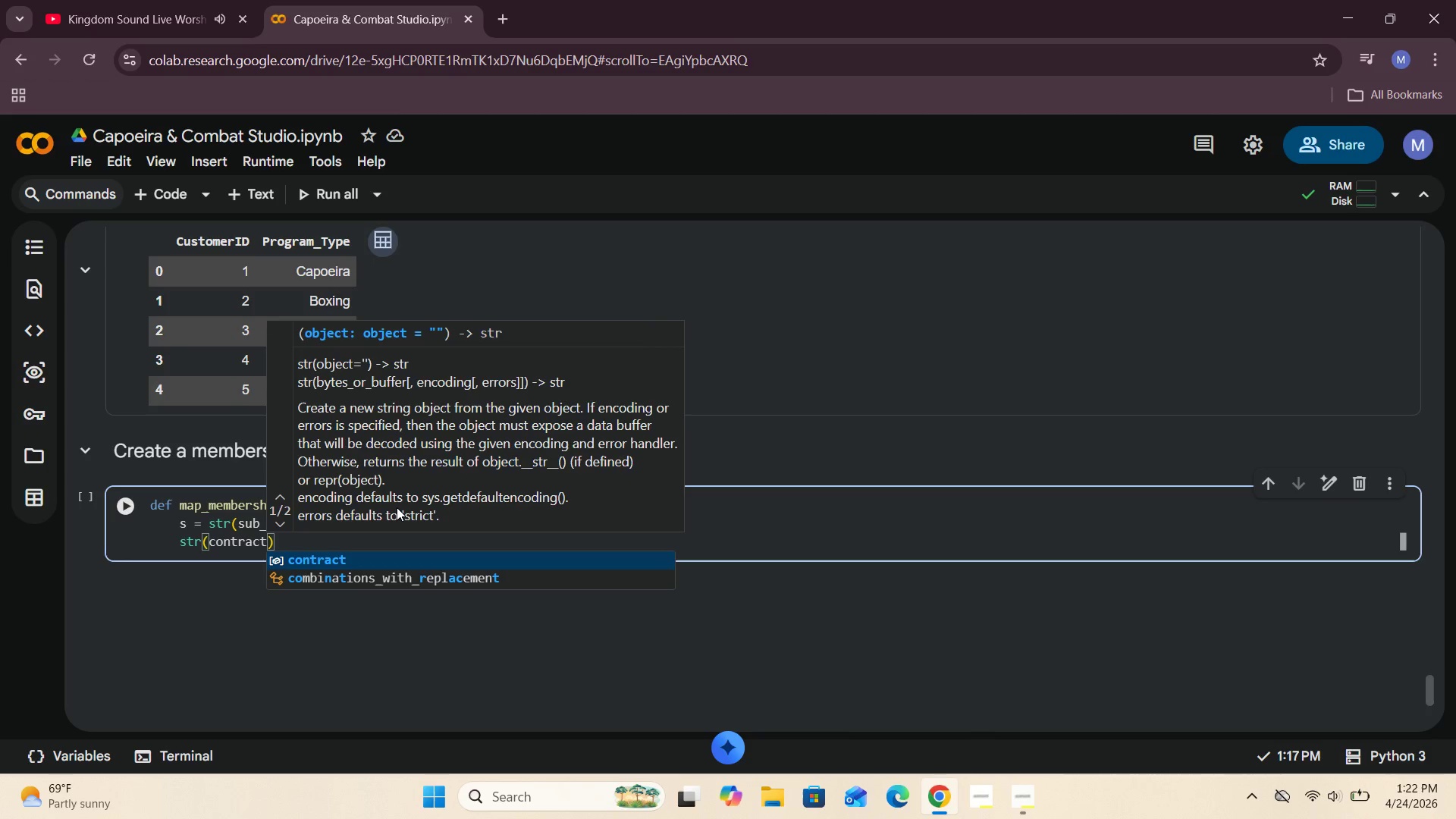 
key(ArrowRight)
 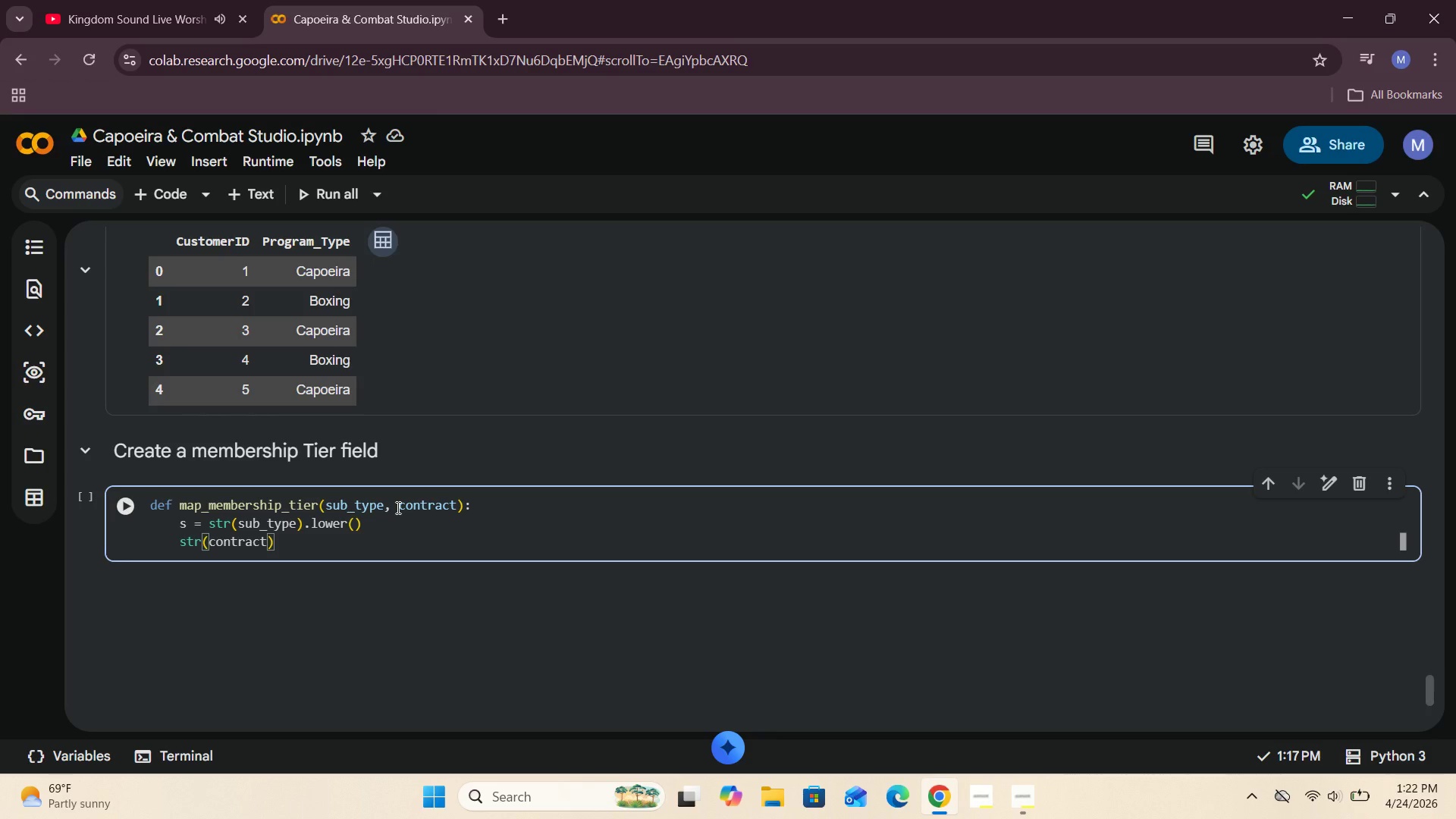 
type(.lower))
 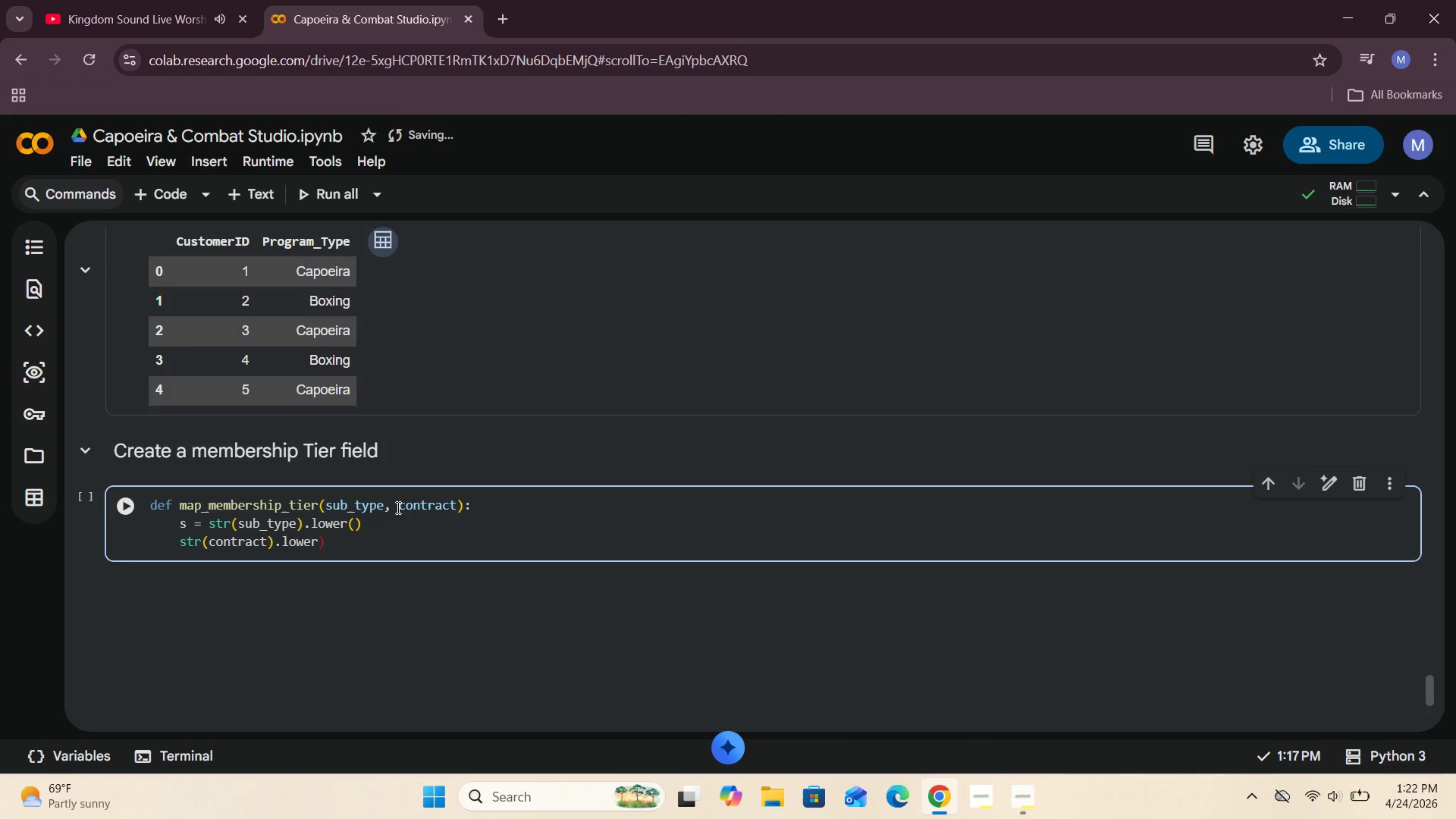 
key(ArrowLeft)
 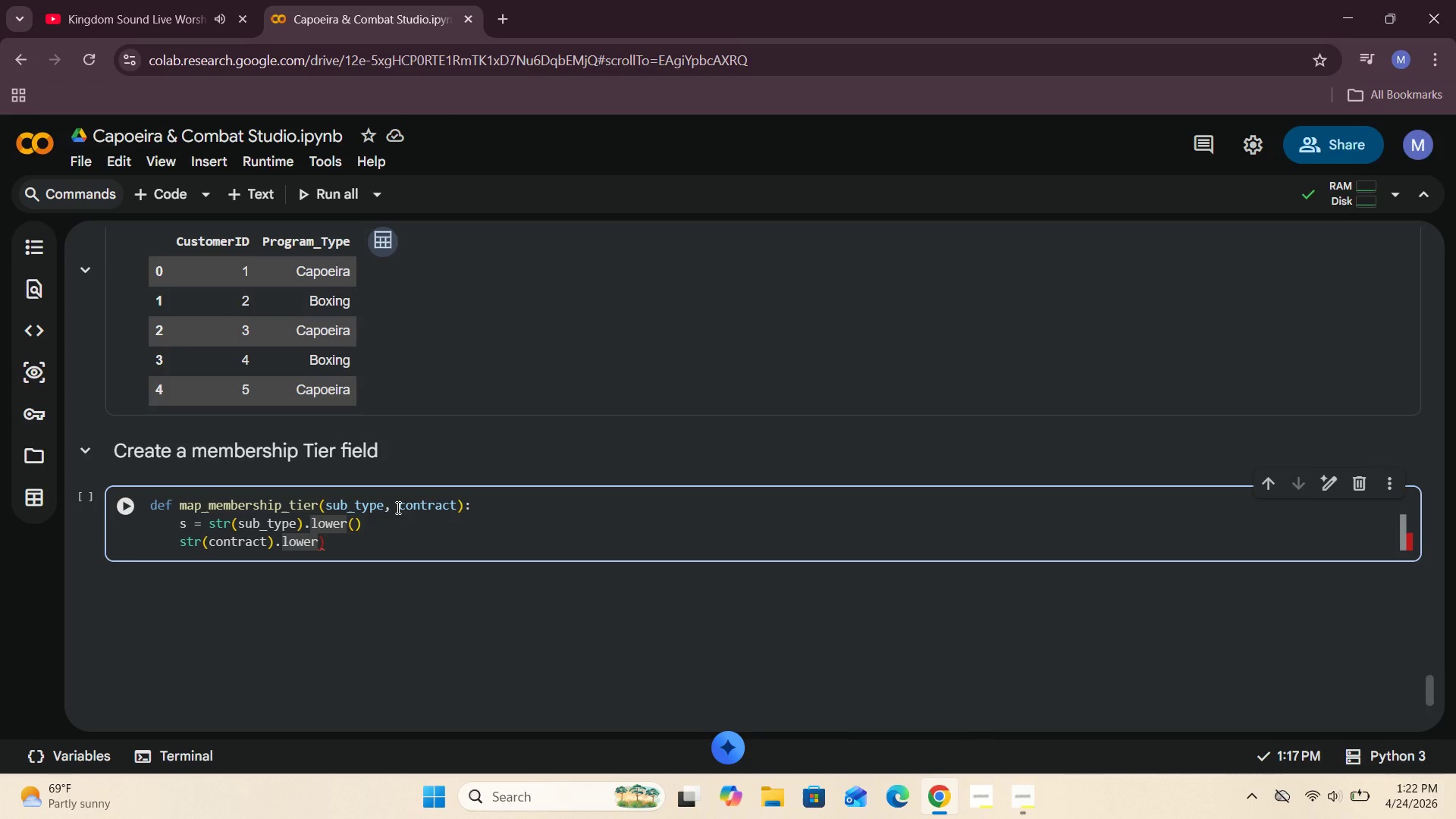 
key(Shift+9)
 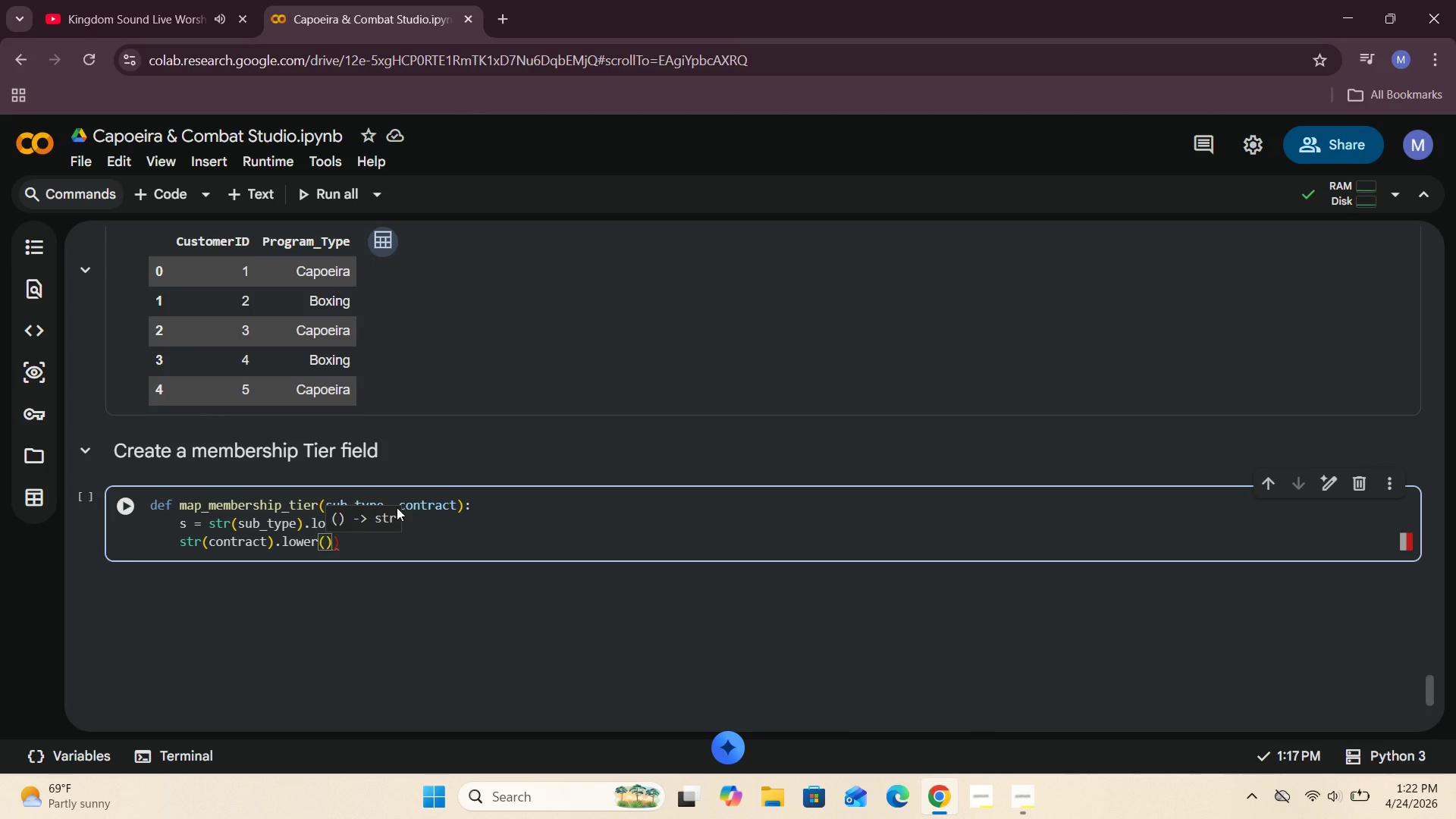 
key(ArrowRight)
 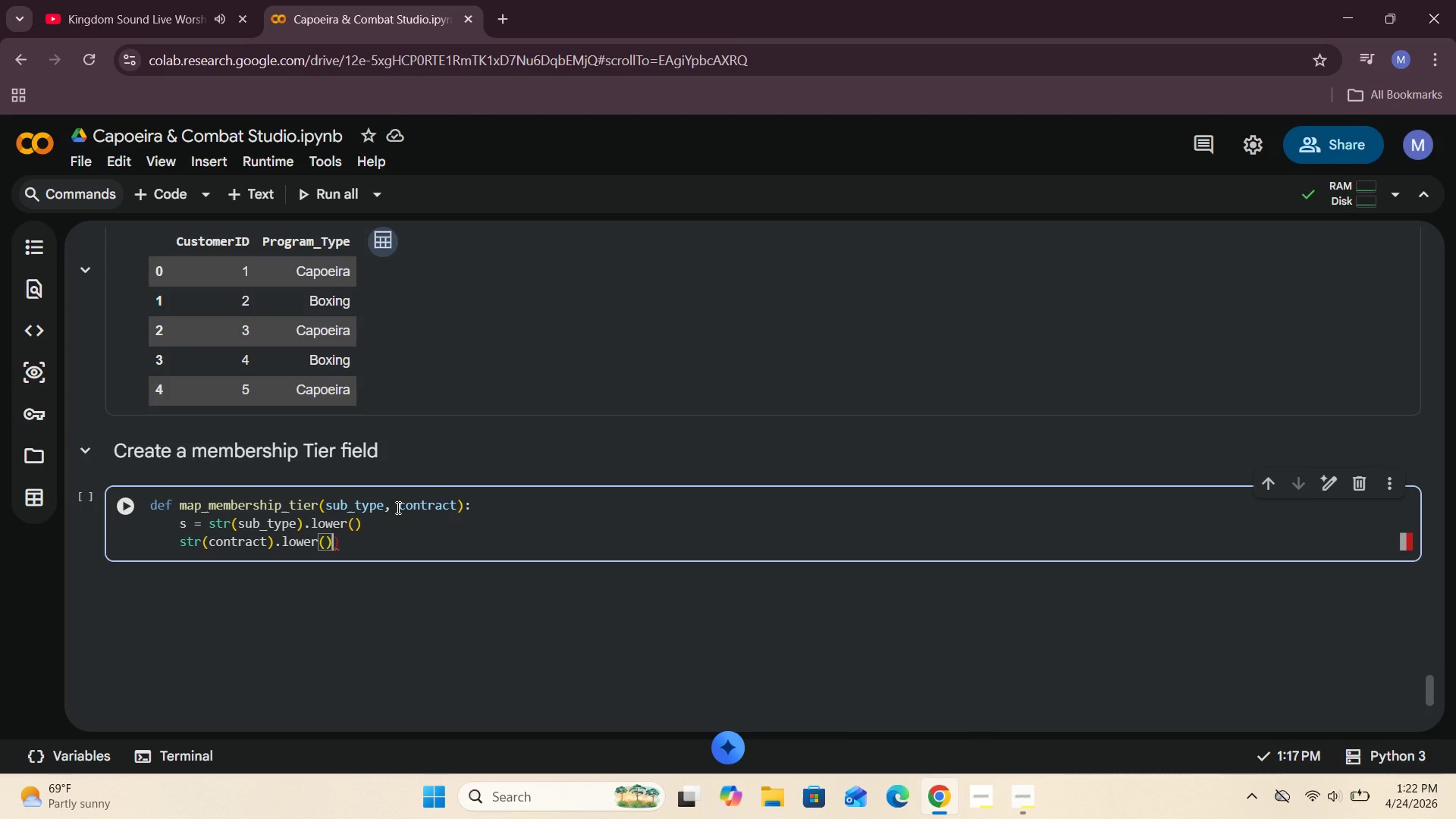 
key(ArrowRight)
 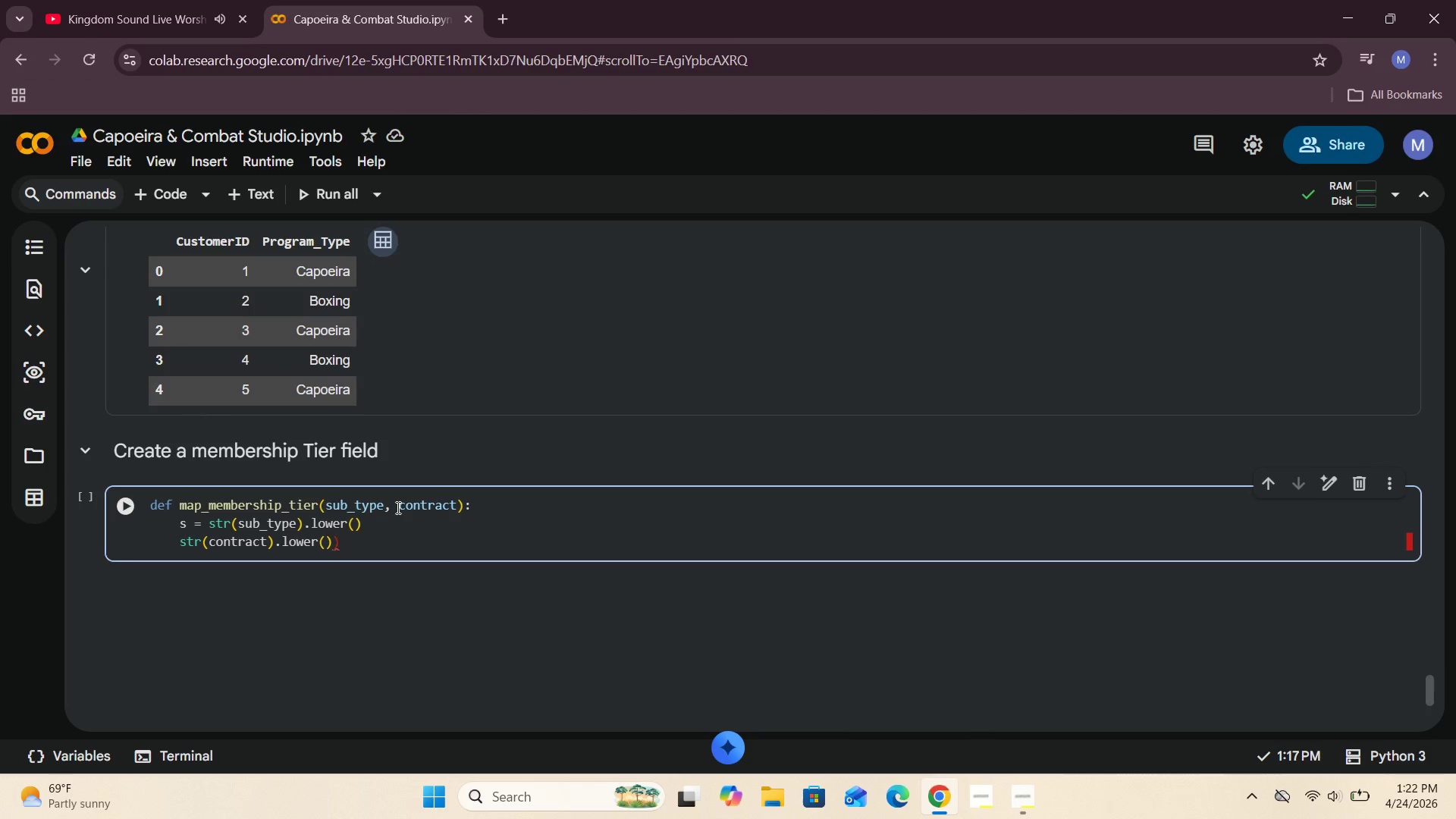 
hold_key(key=Backspace, duration=0.31)
 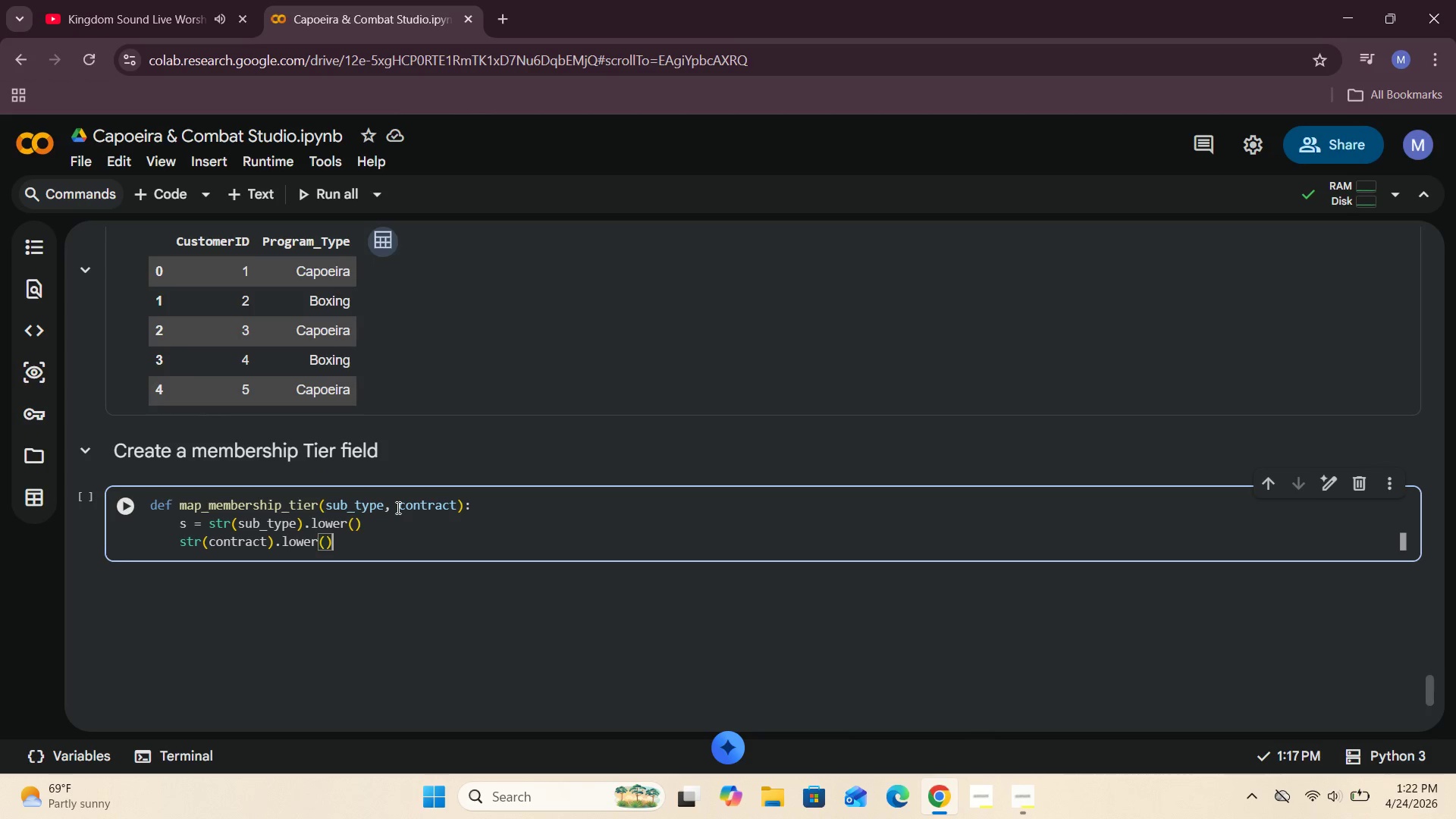 
hold_key(key=ArrowLeft, duration=1.14)
 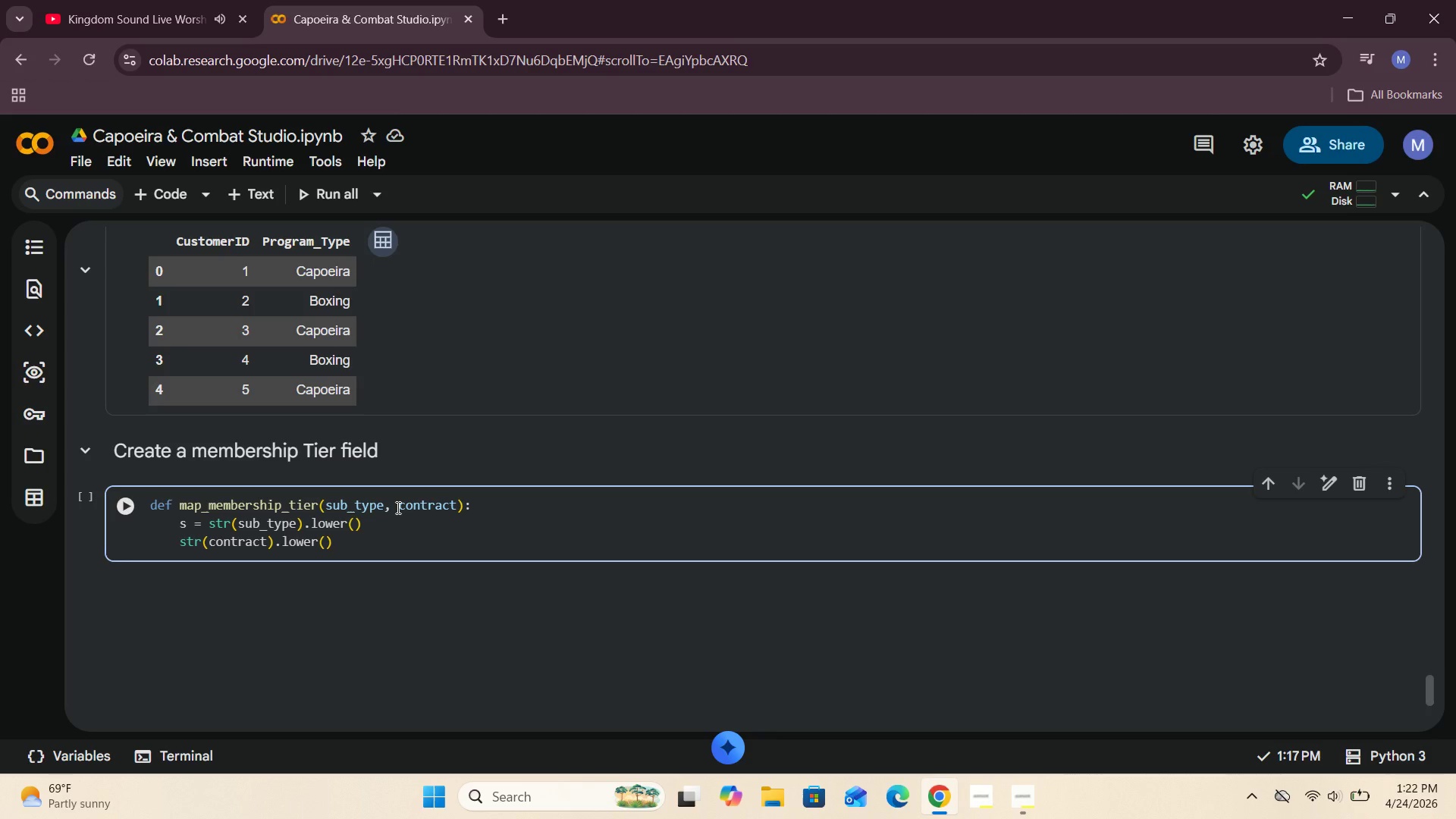 
key(ArrowRight)
 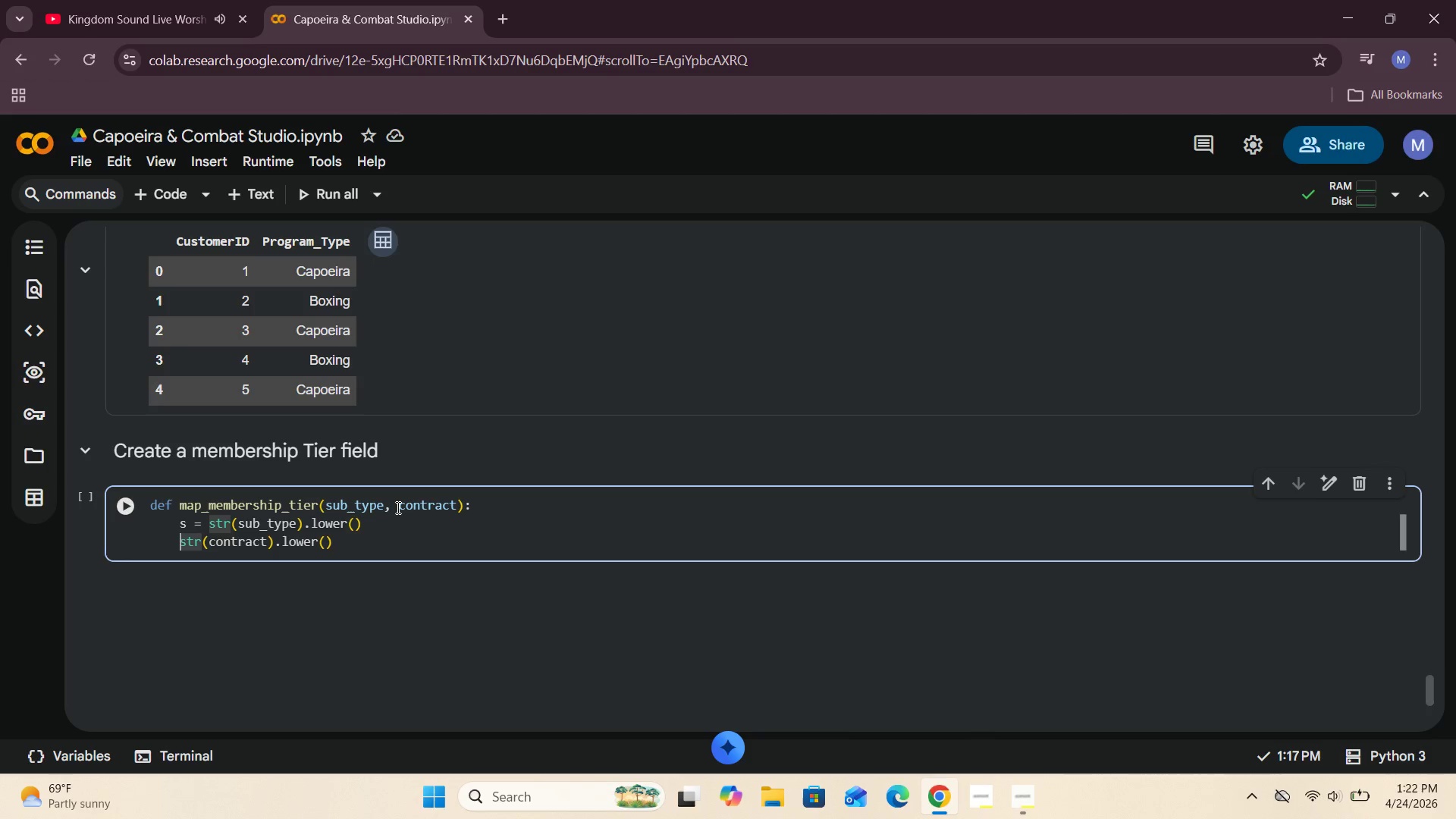 
key(C)
 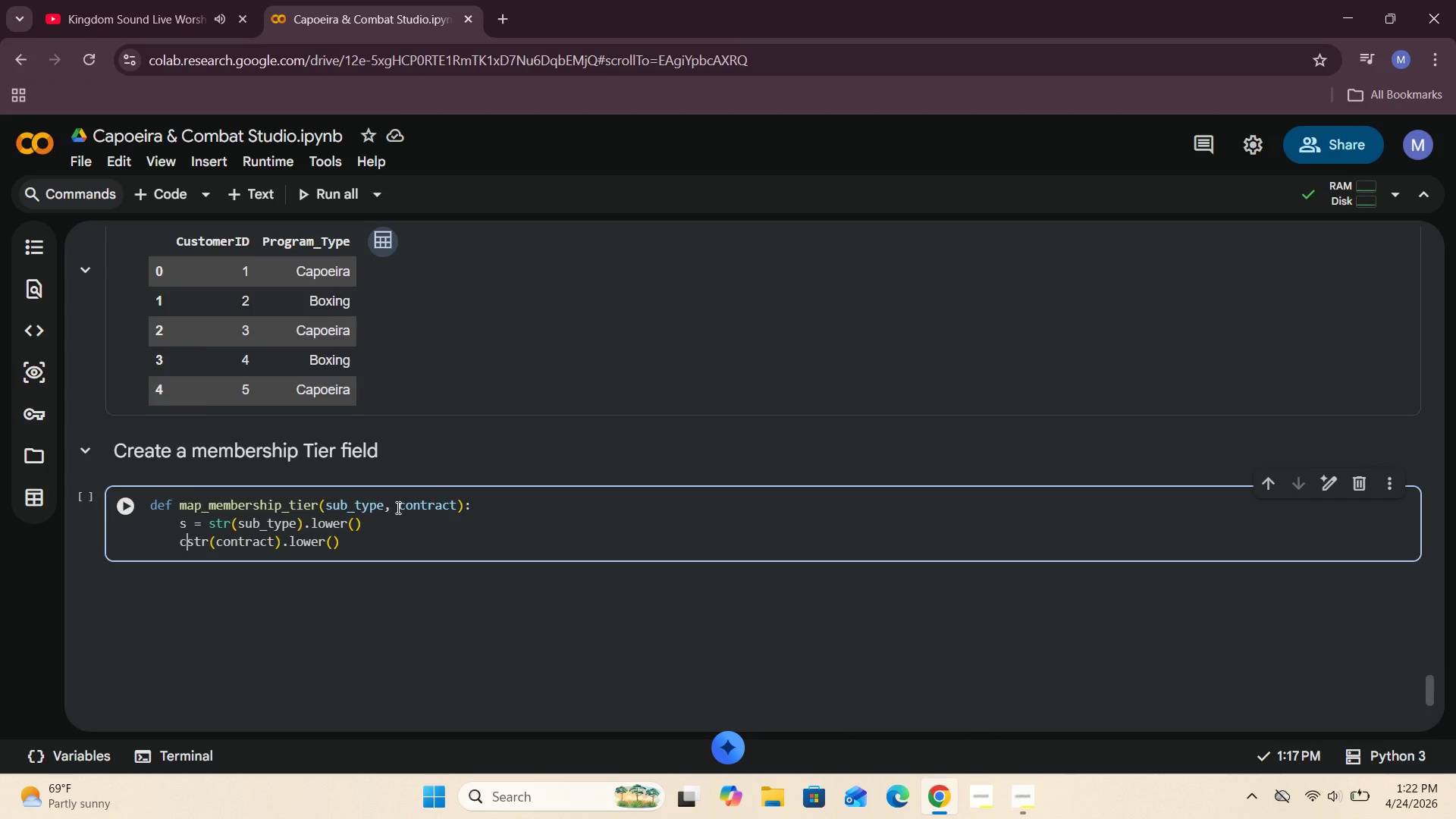 
key(Space)
 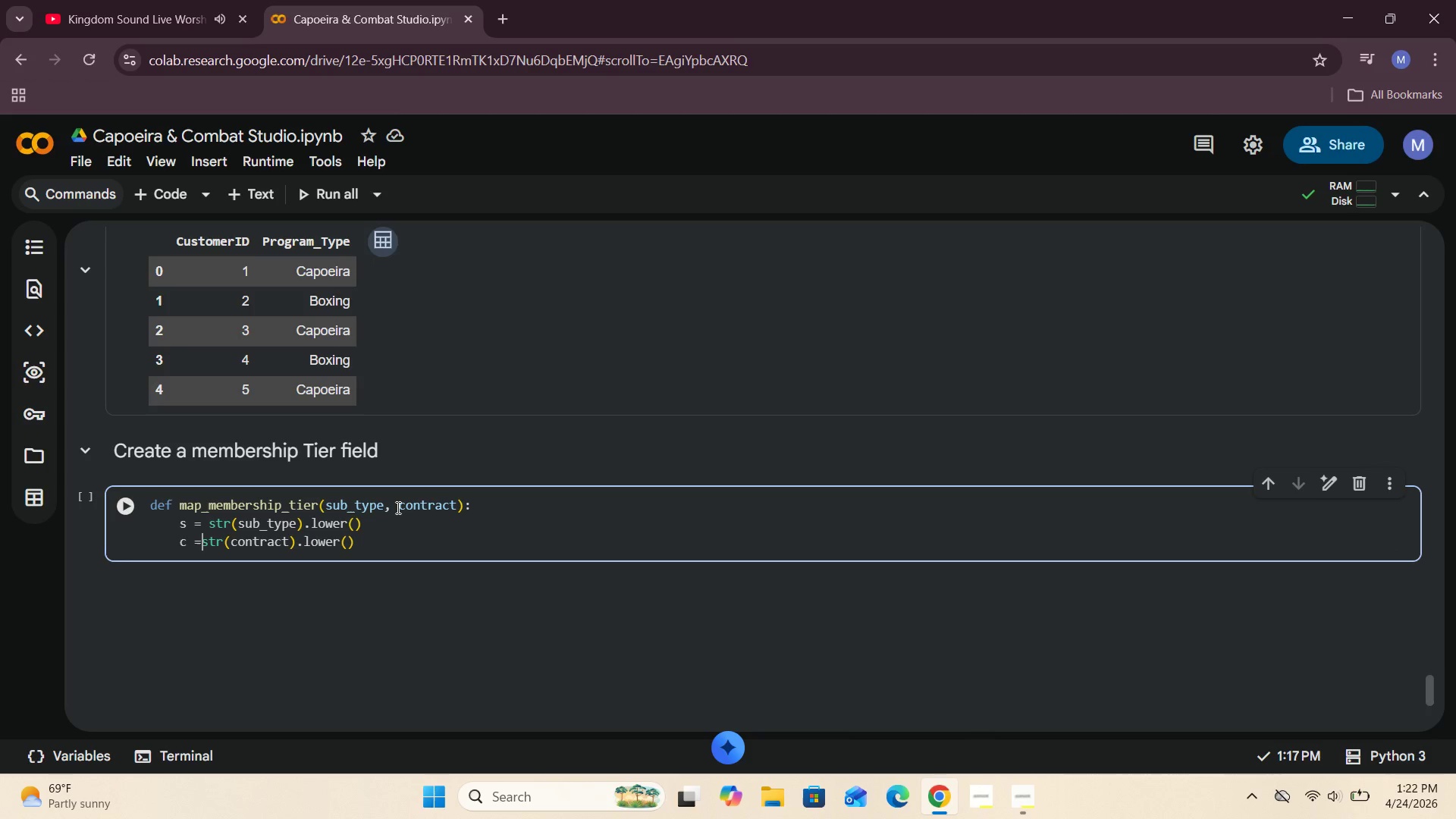 
key(Equal)
 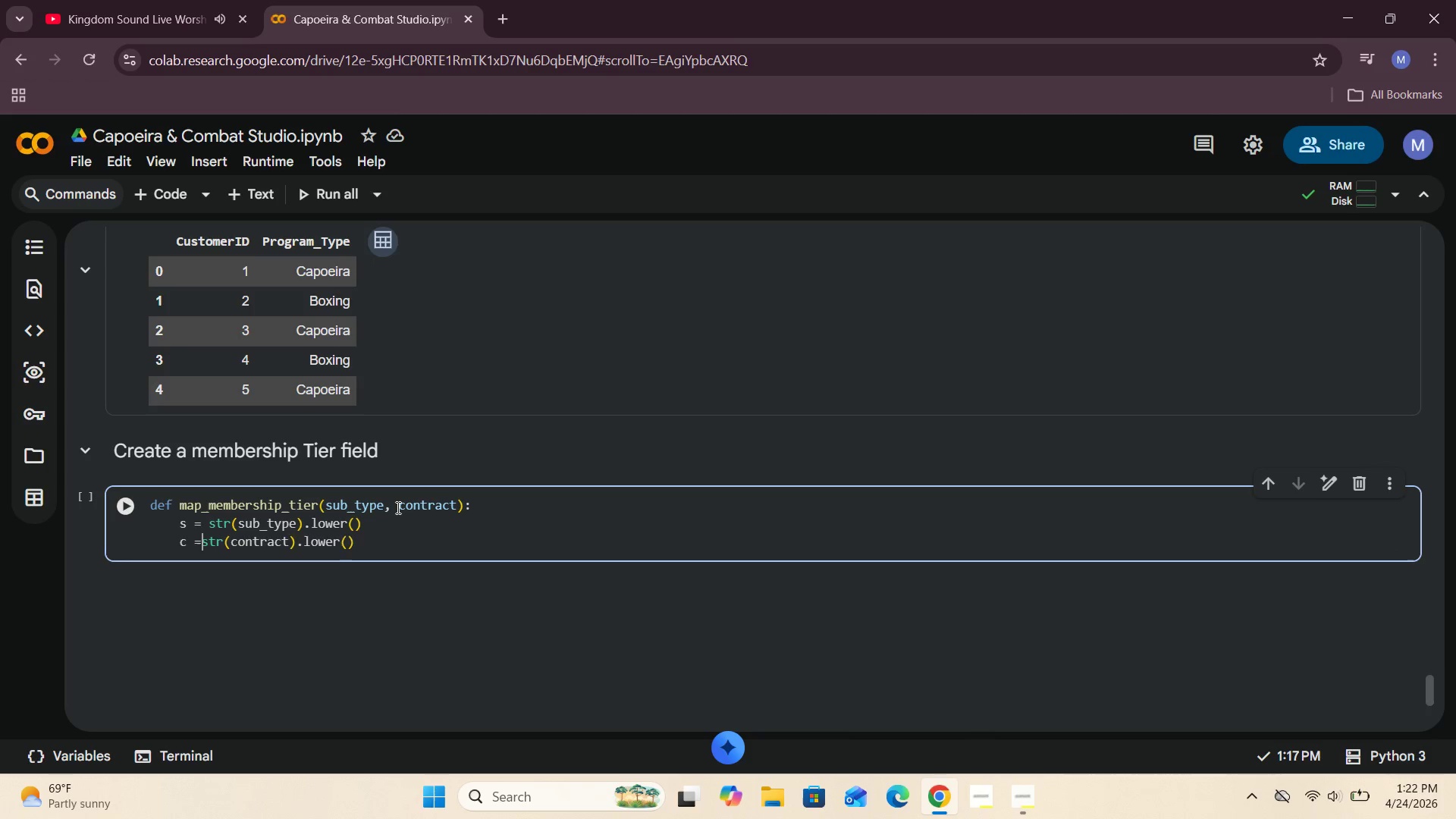 
key(Space)
 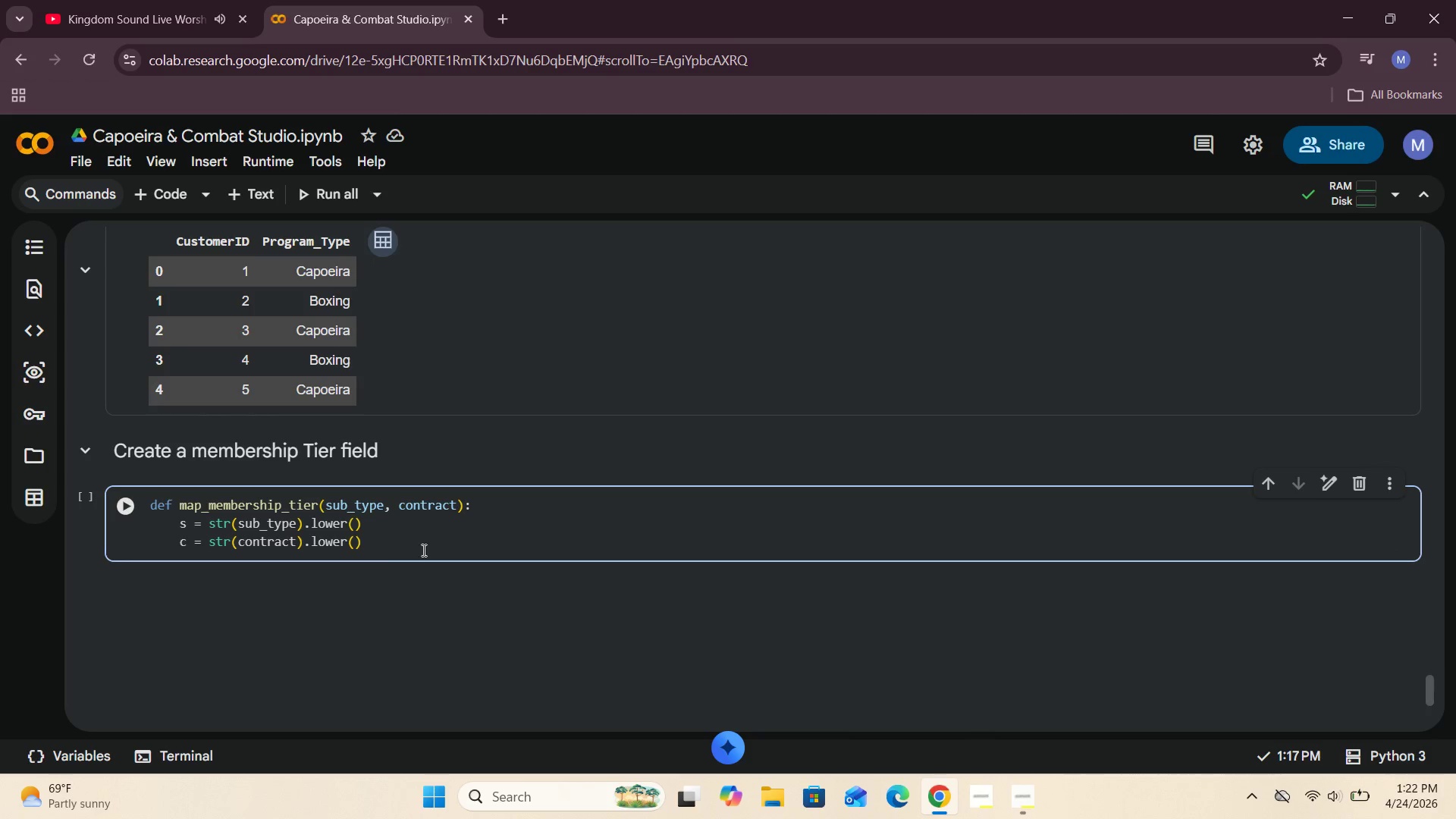 
left_click([388, 540])
 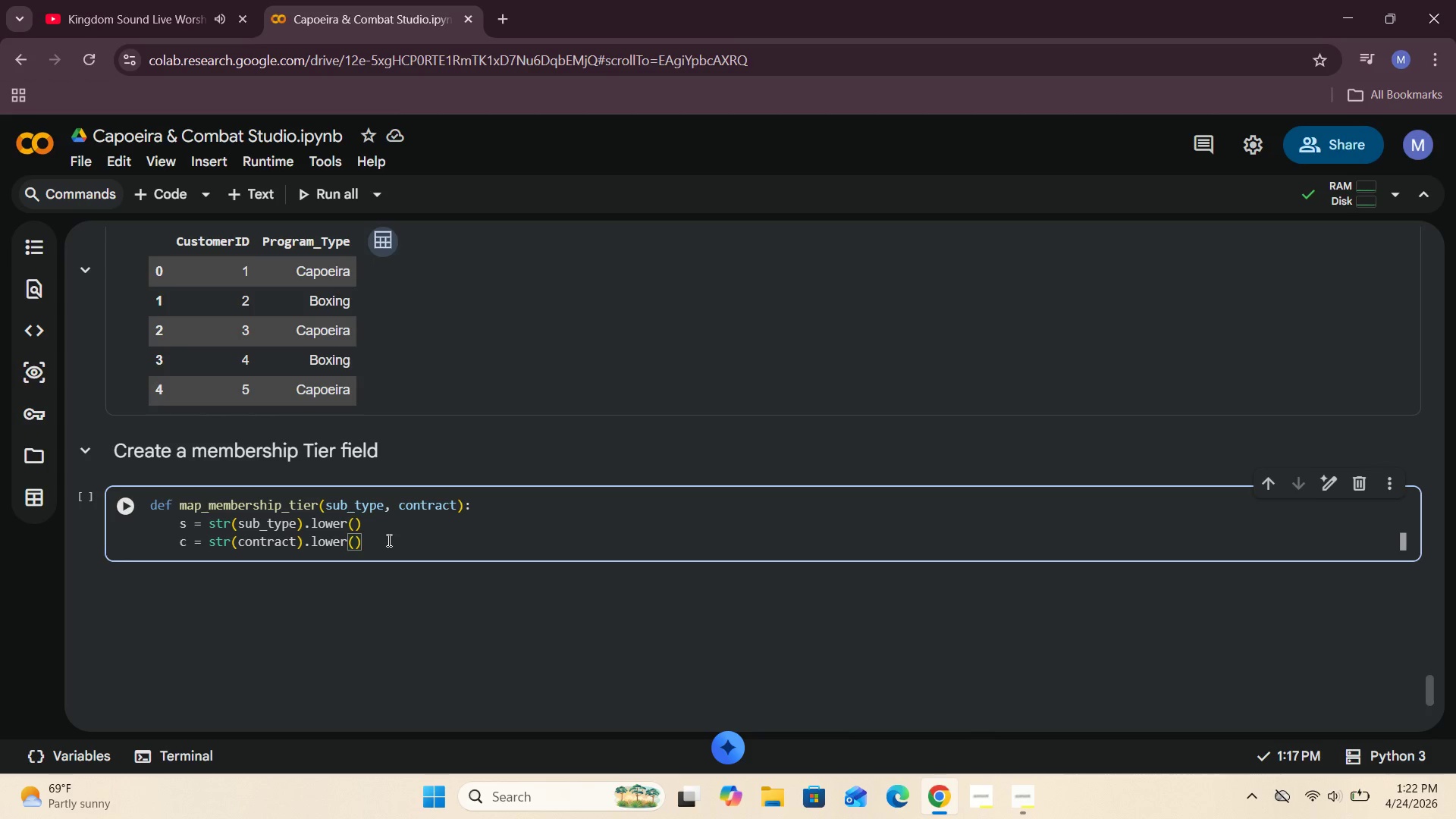 
key(Enter)
 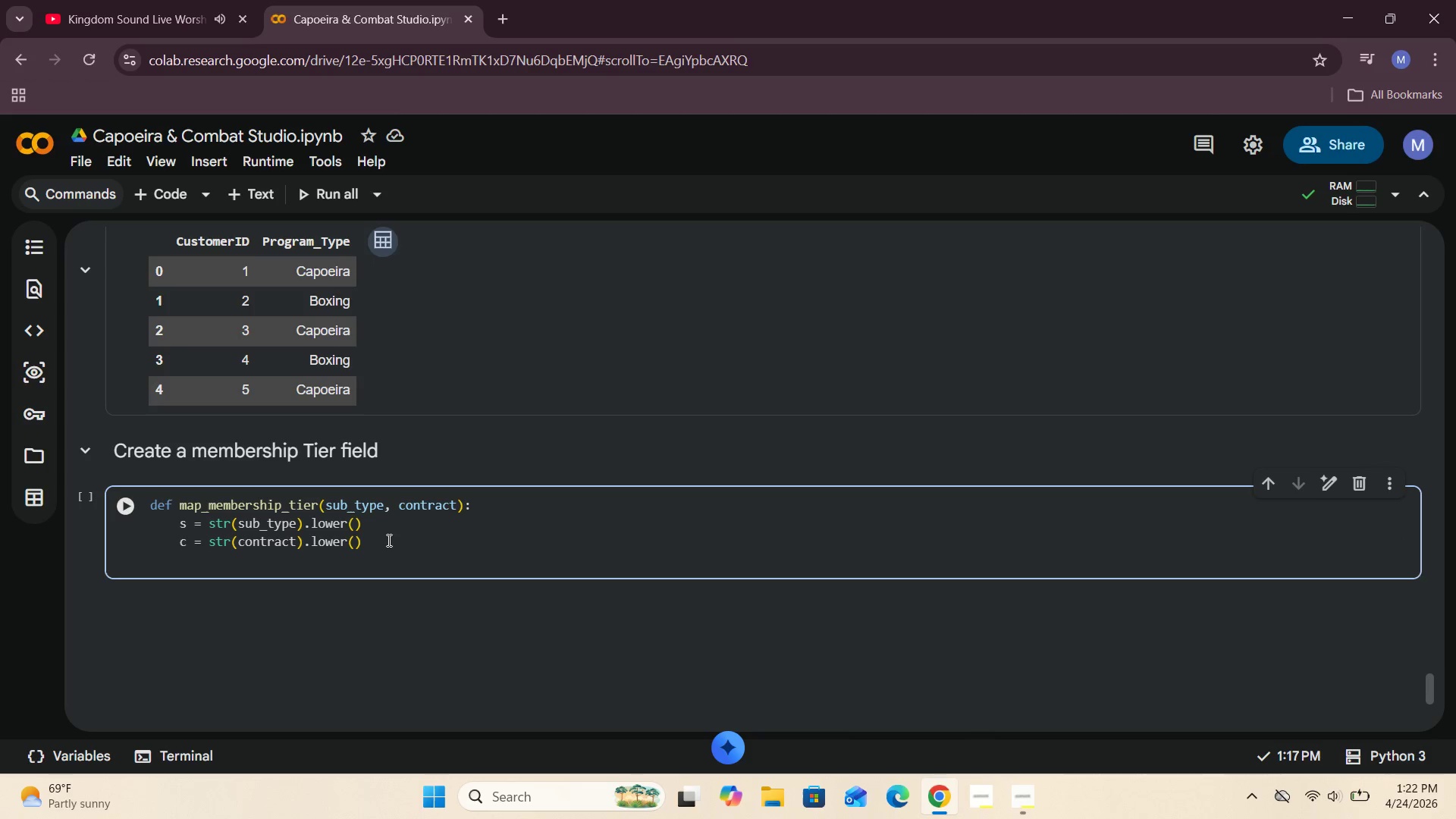 
key(Enter)
 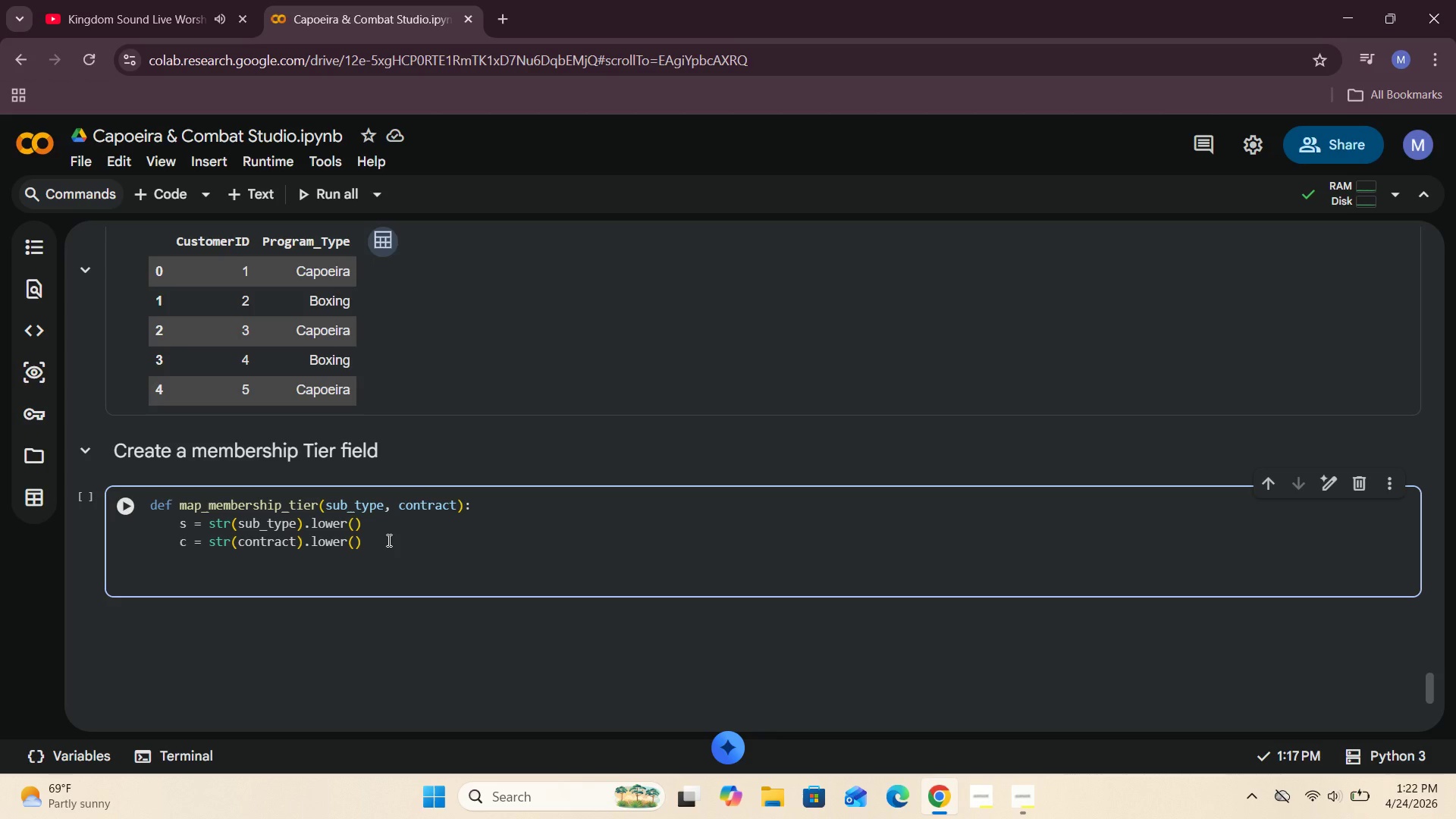 
type(if "premium)
 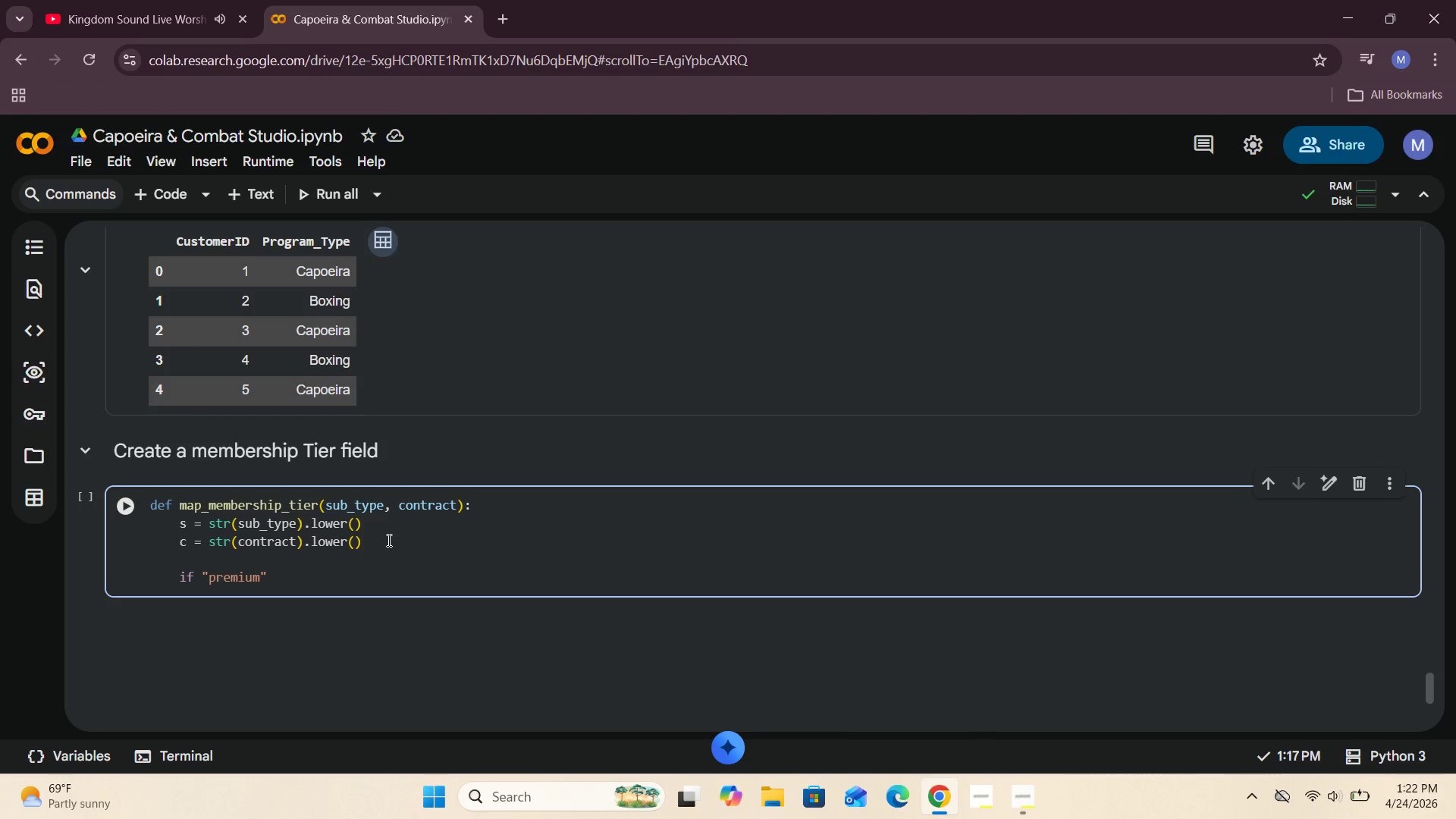 
key(ArrowRight)
 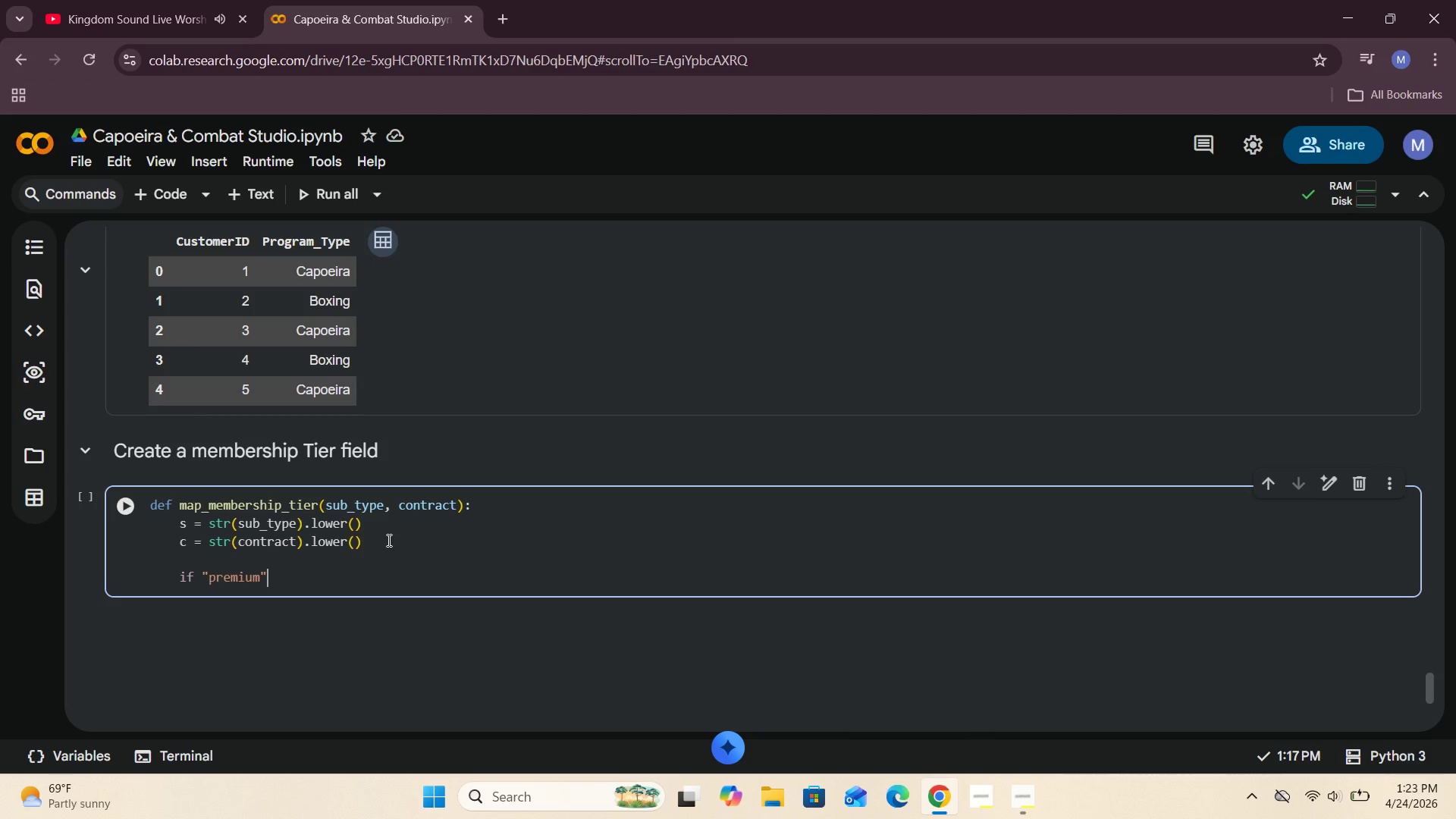 
type( in s or "annual)
 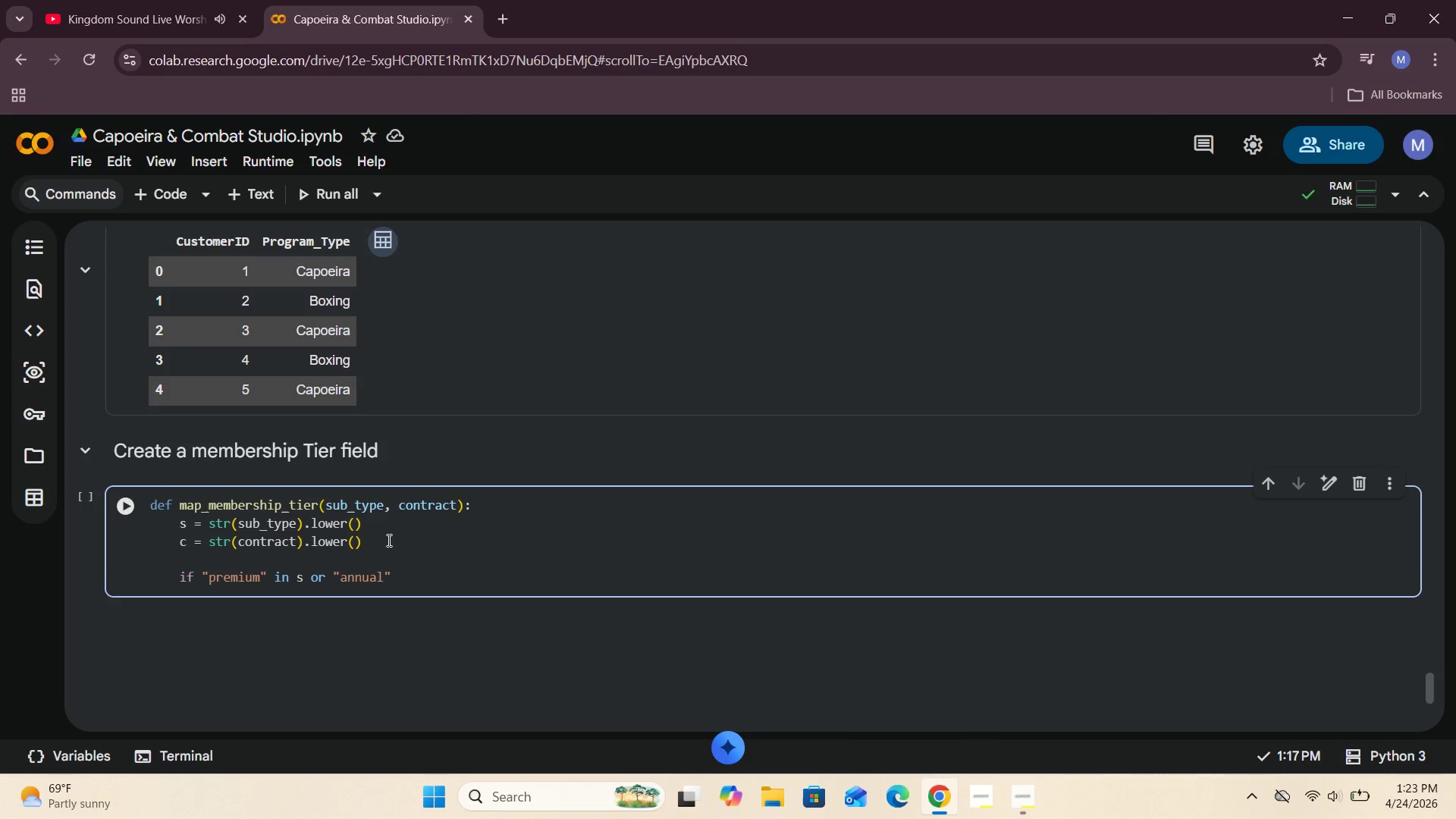 
key(ArrowRight)
 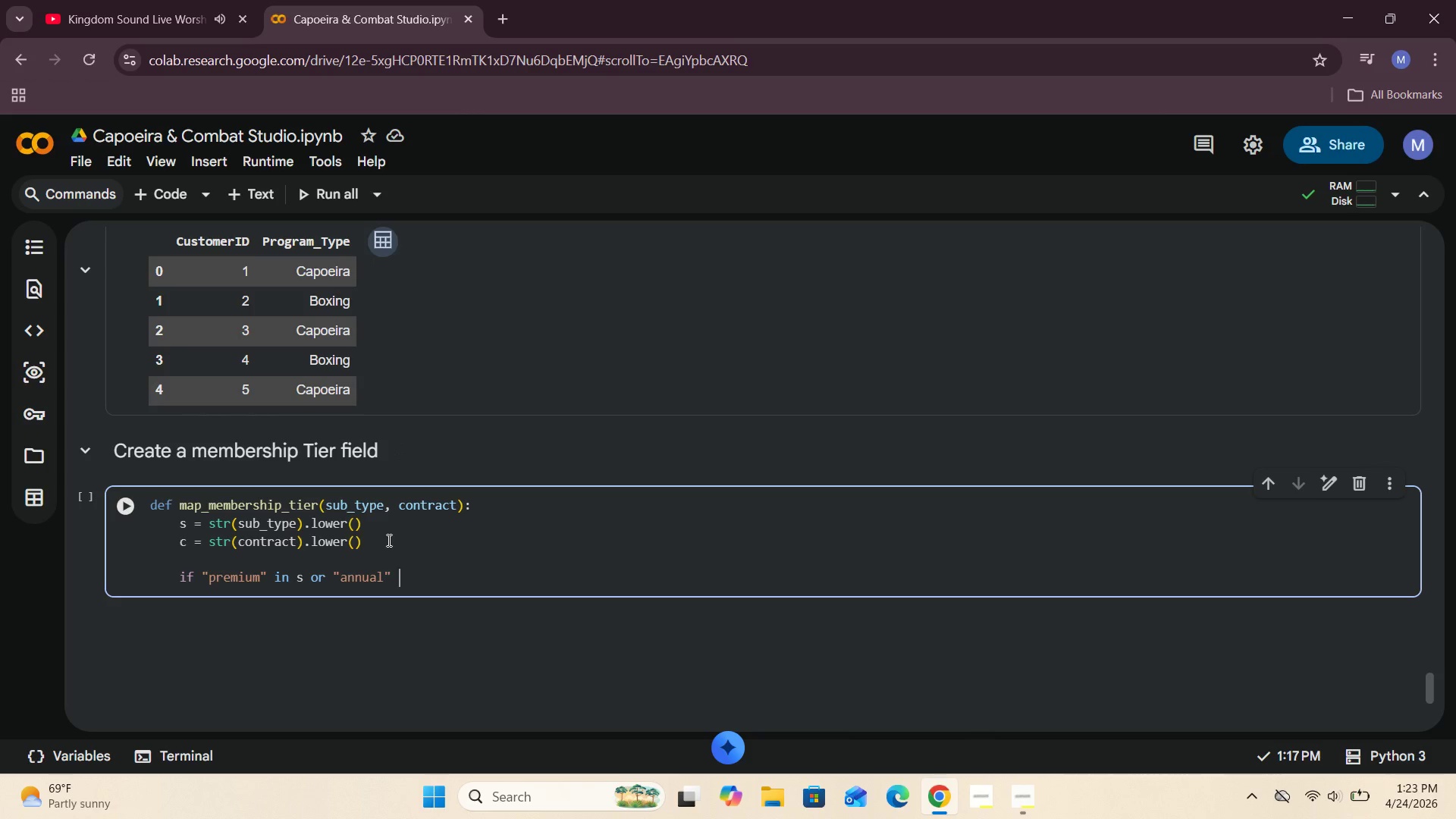 
type( in c )
 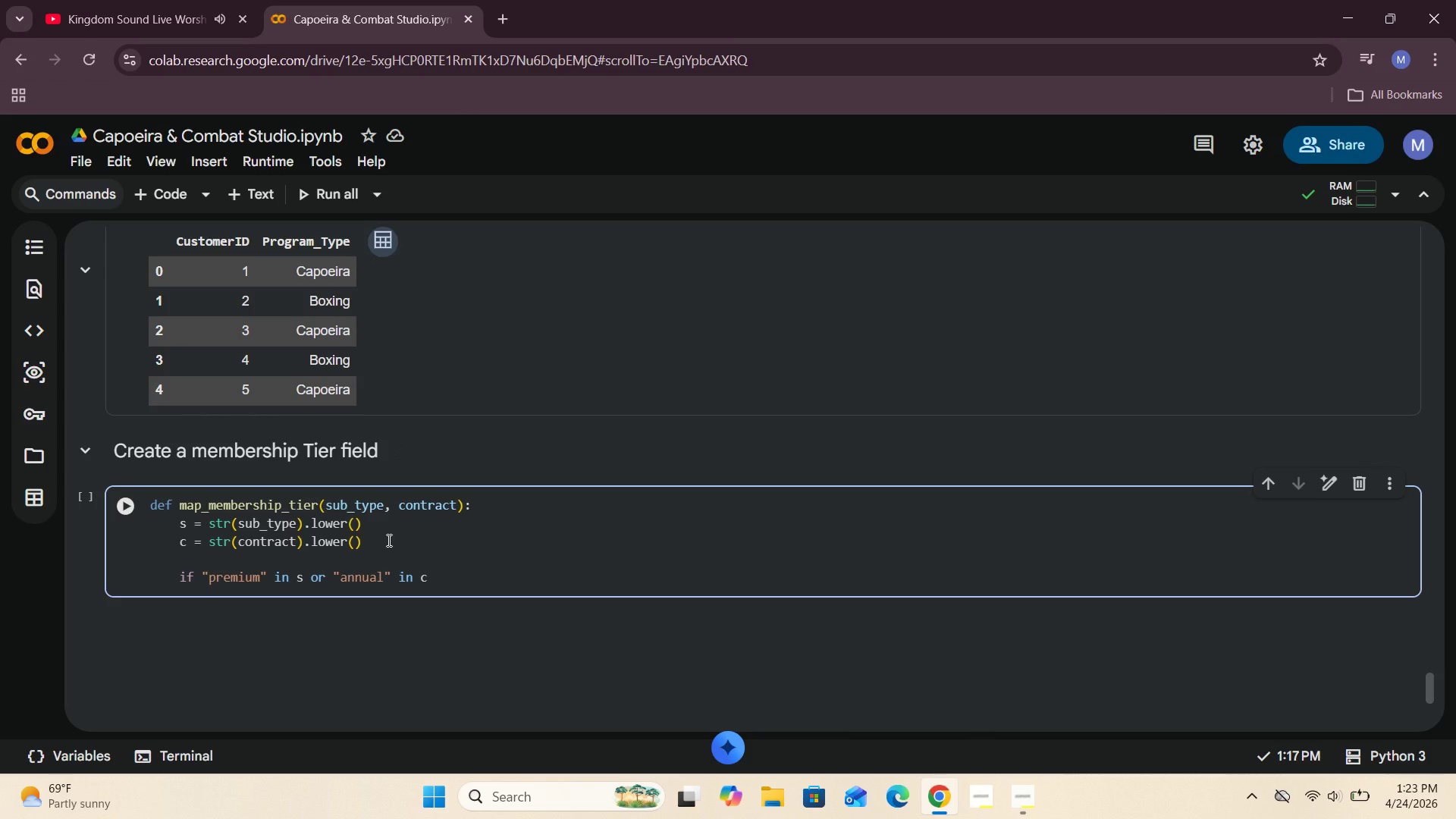 
hold_key(key=ShiftRight, duration=0.73)
 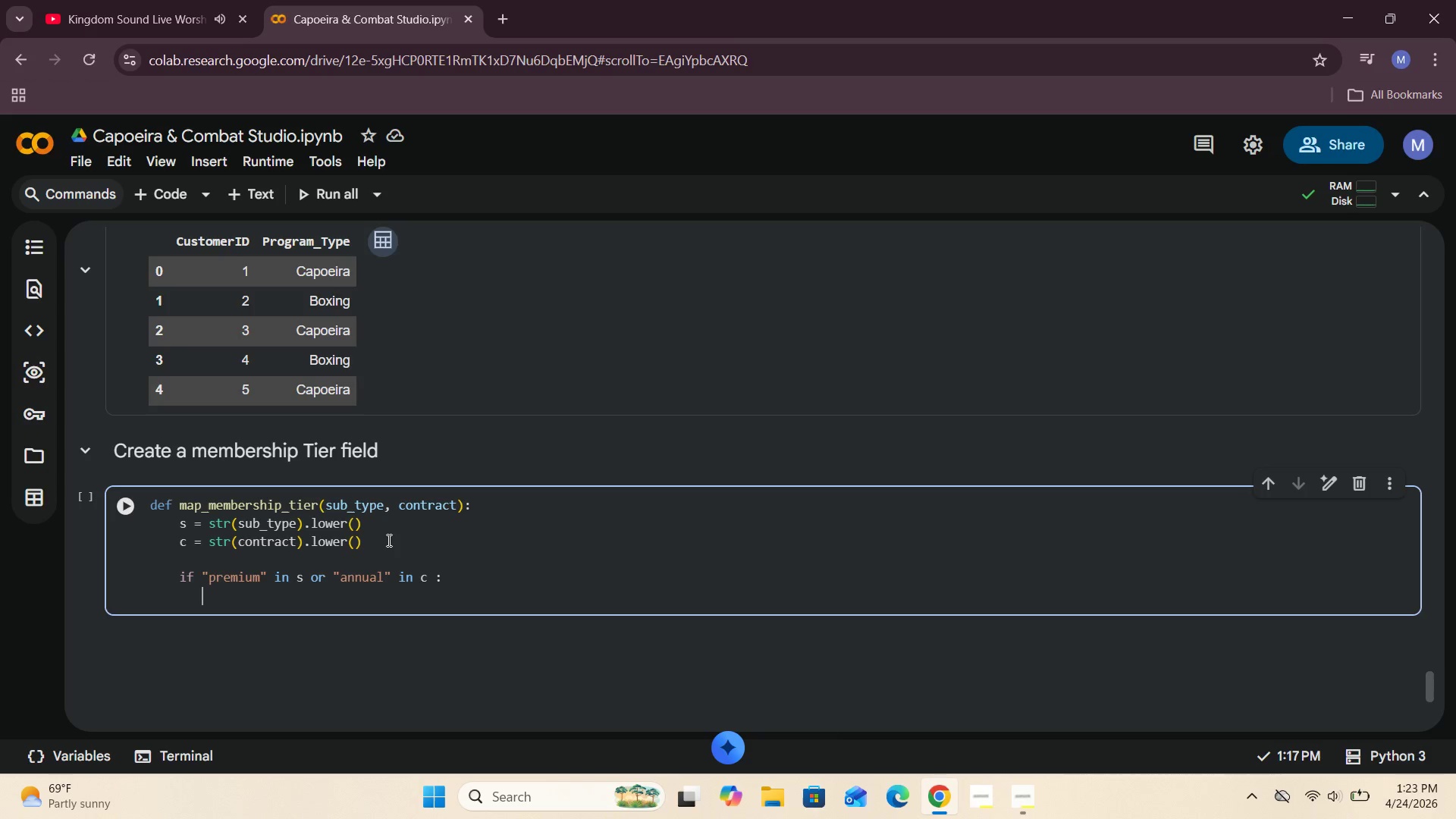 
hold_key(key=Semicolon, duration=0.38)
 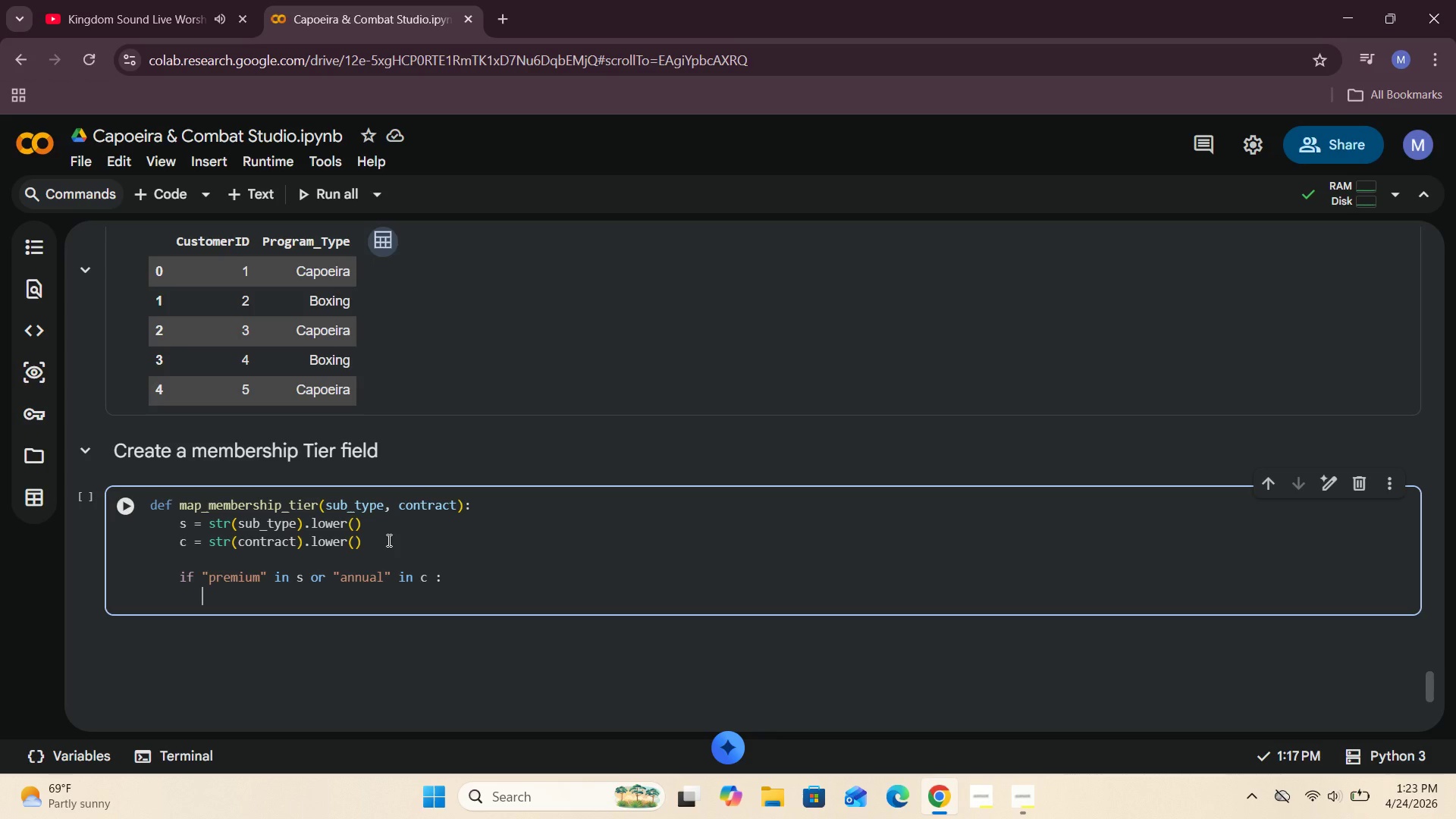 
key(Enter)
 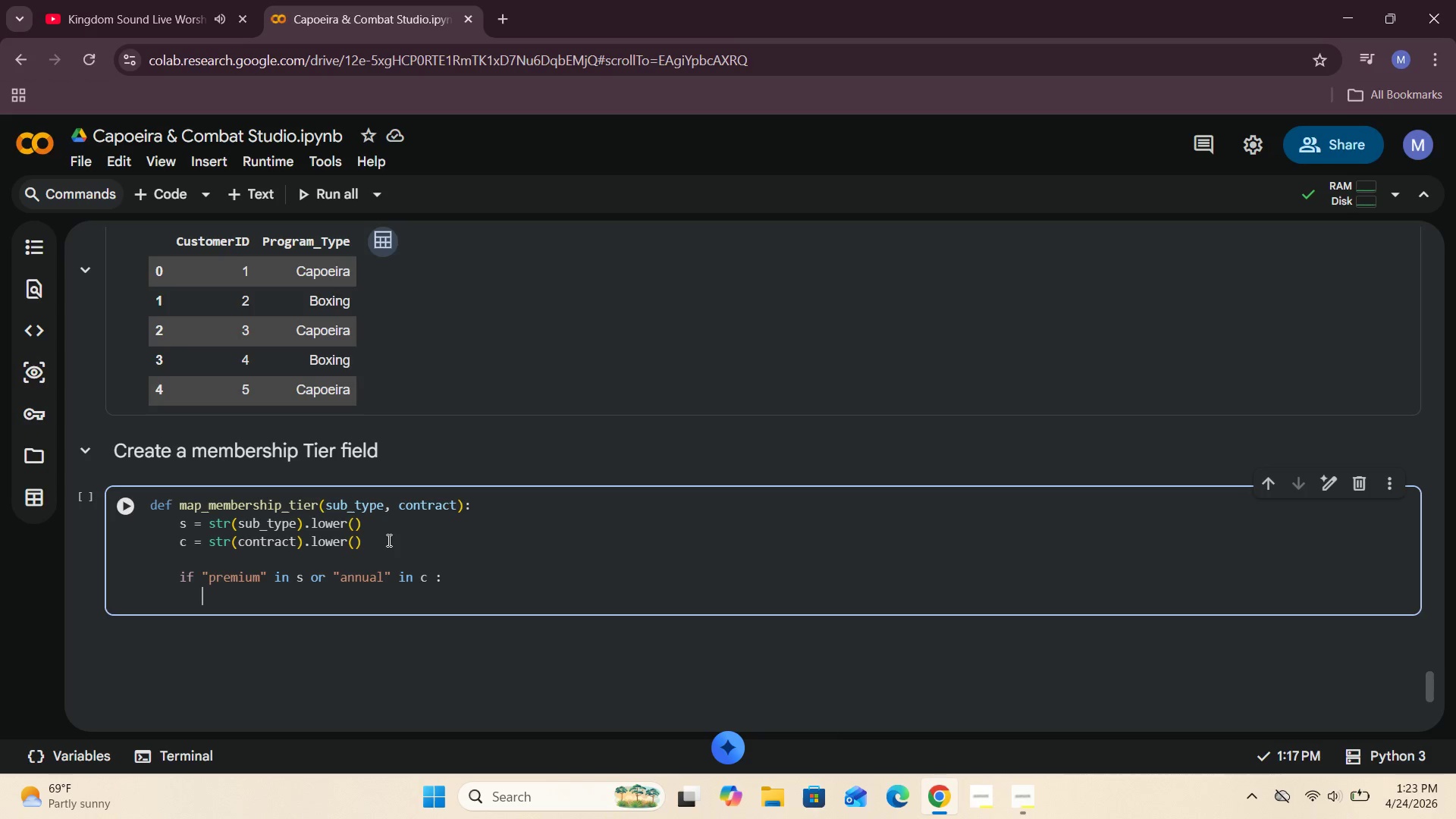 
type(  retrn "premium)
 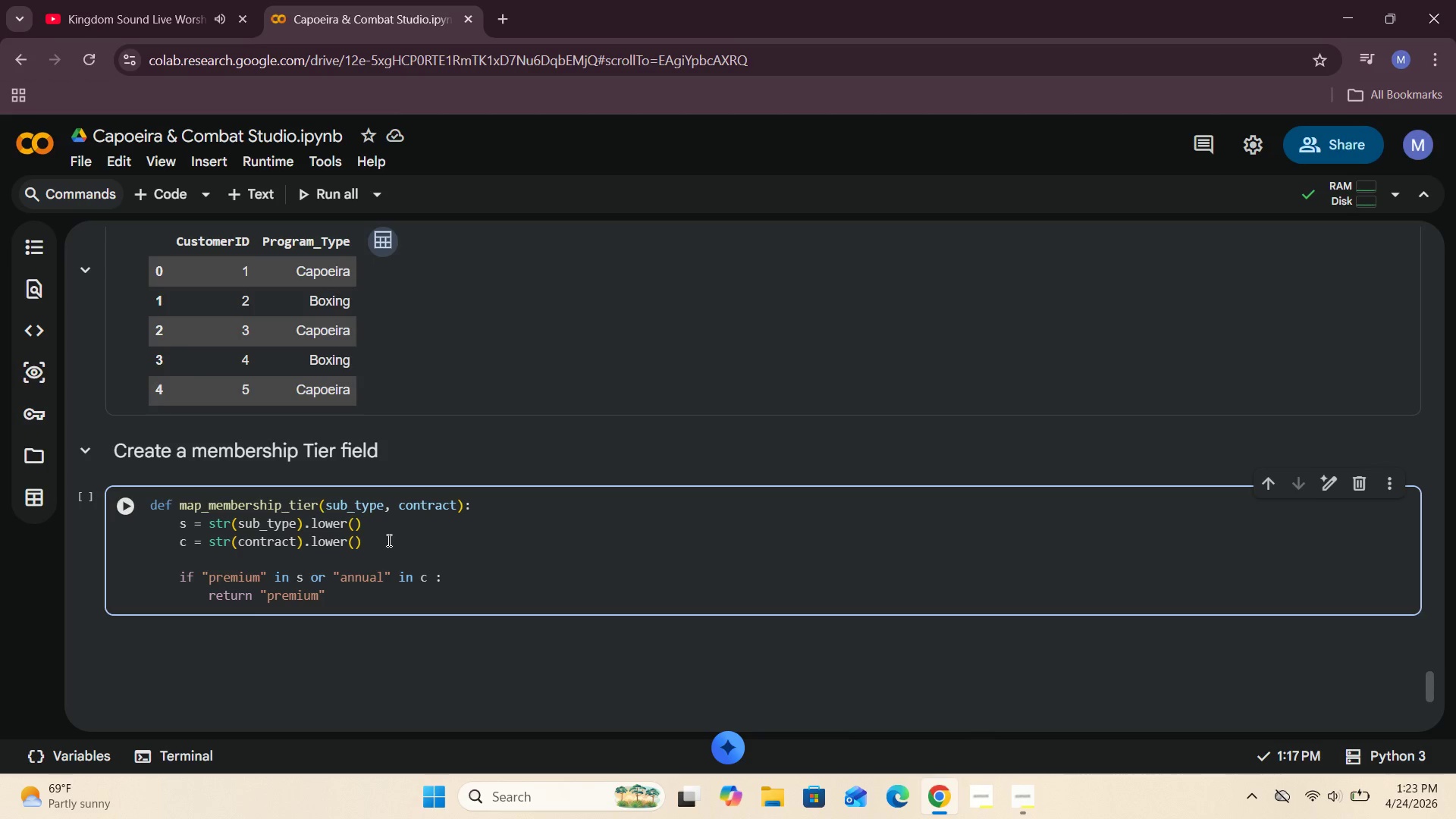 
key(ArrowRight)
 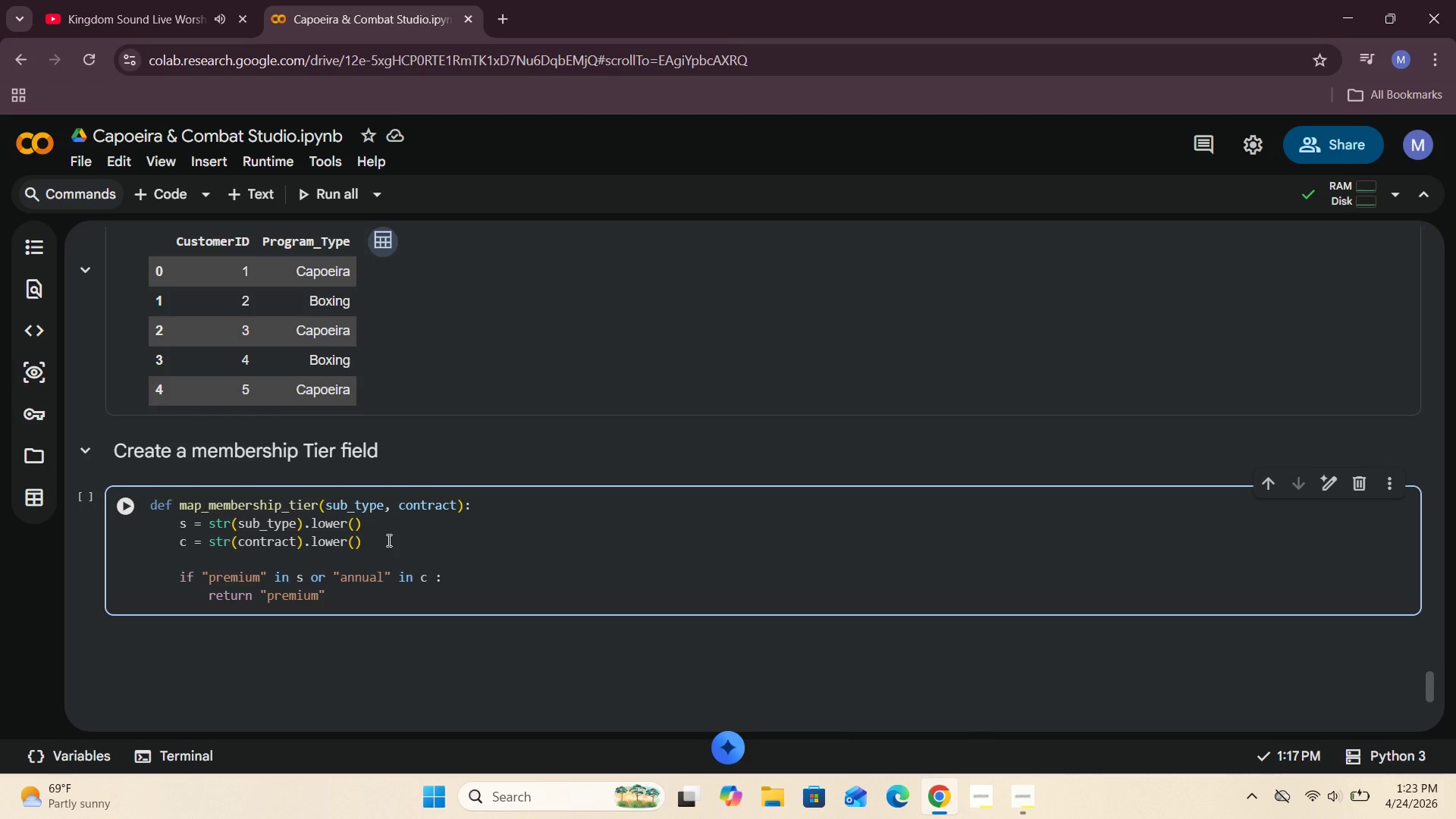 
key(Enter)
 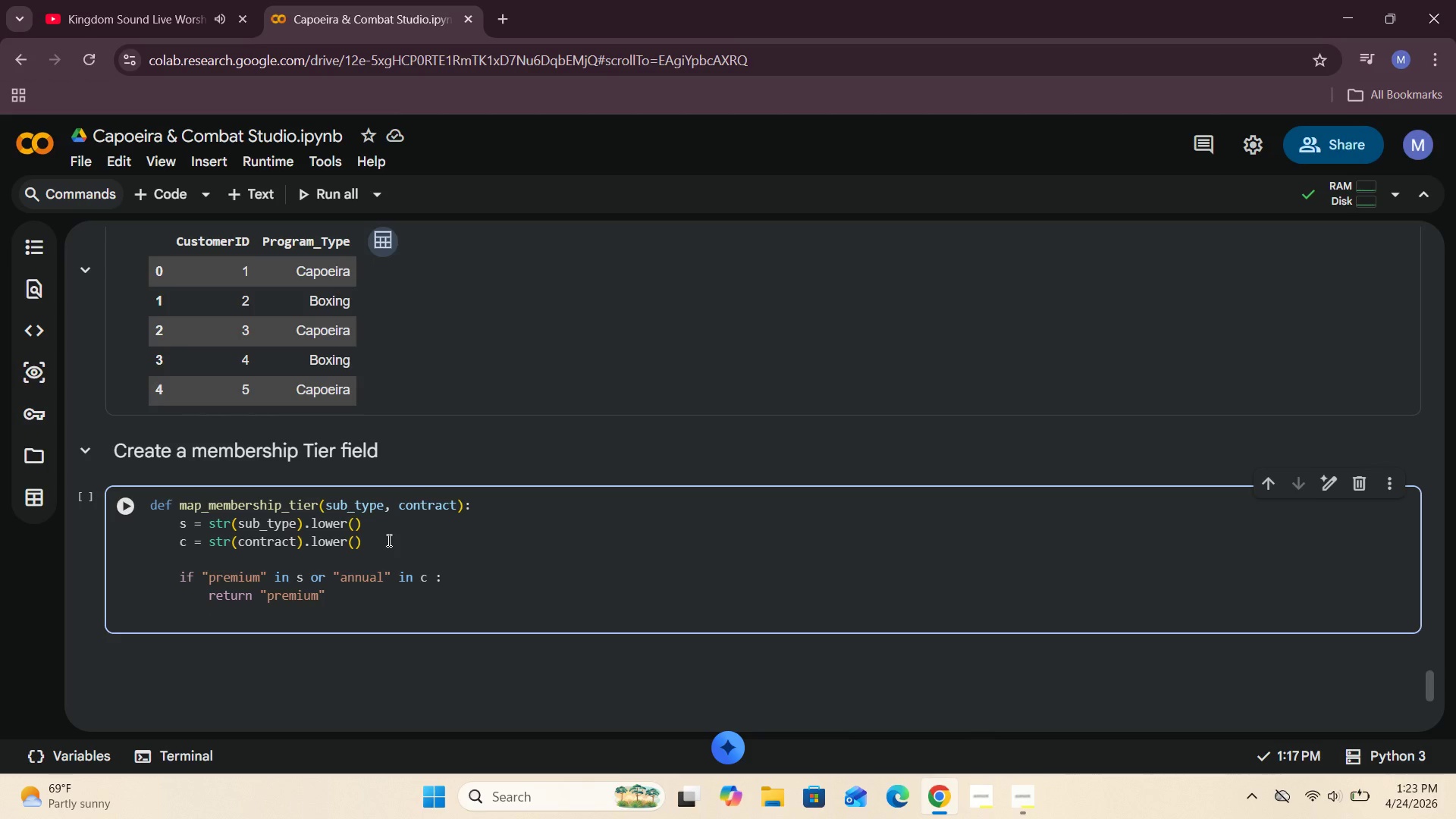 
key(Backspace)
key(Backspace)
type(elif "stanard)
 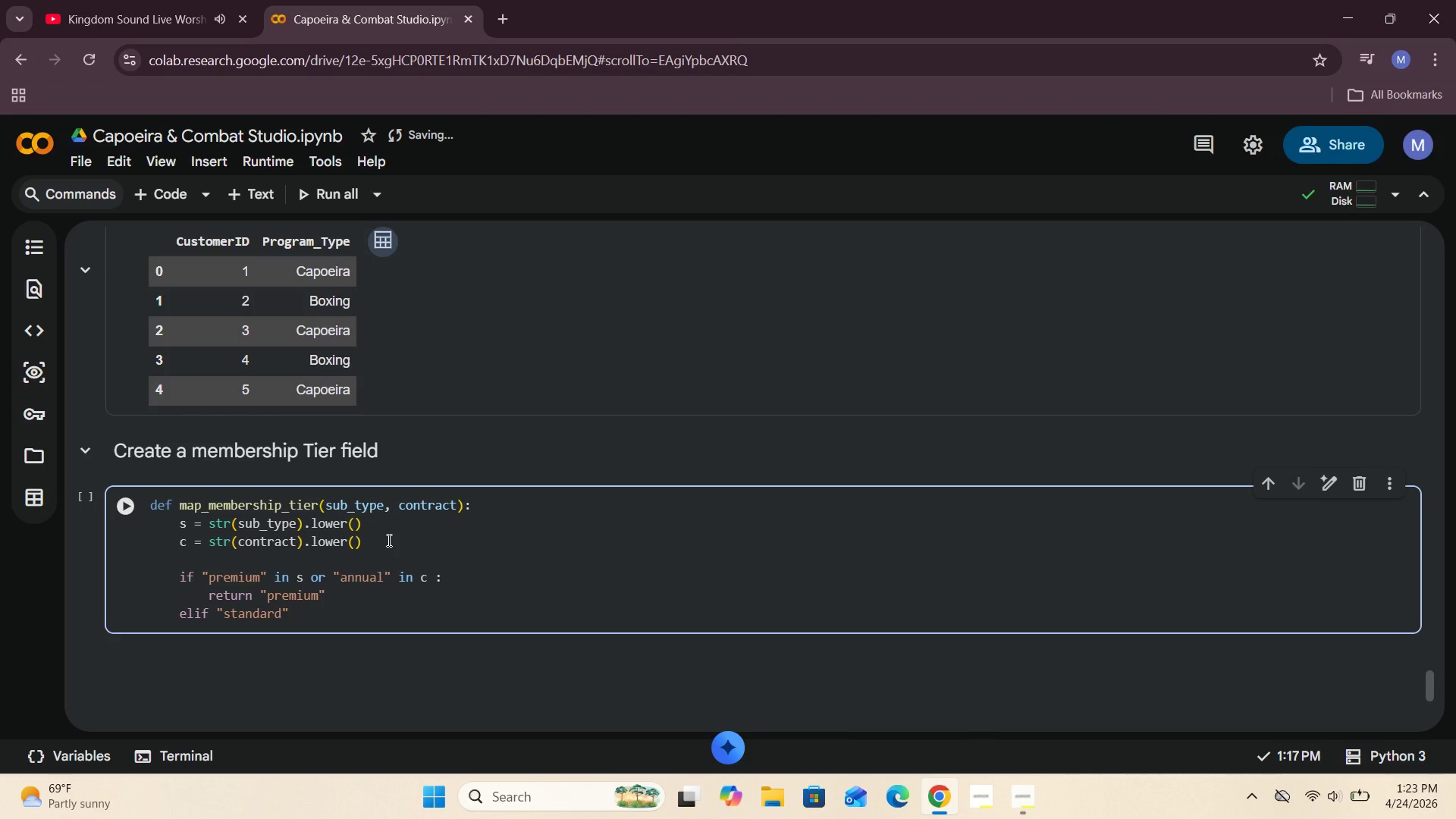 
key(ArrowRight)
 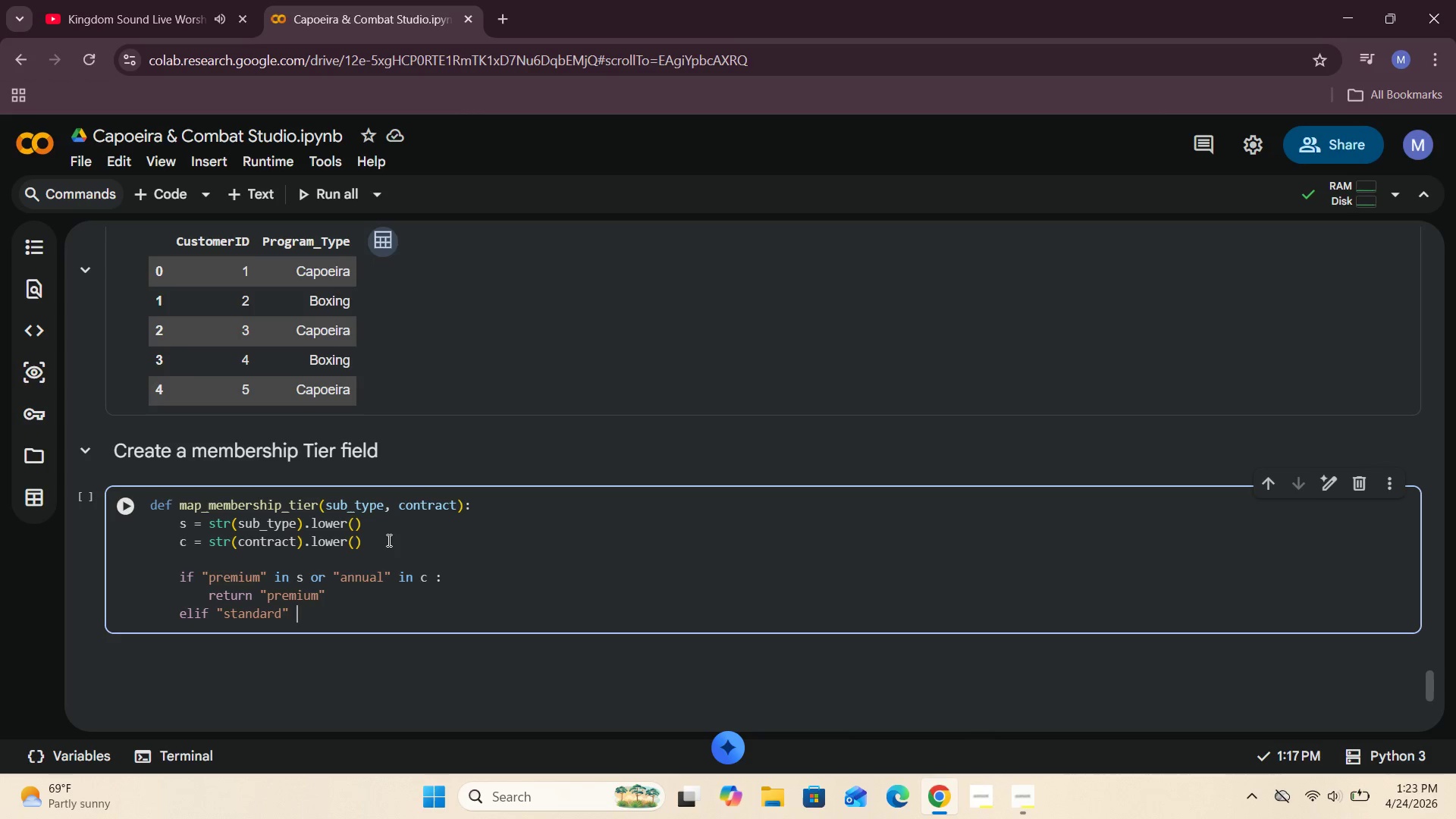 
type( in s or "quarter)
 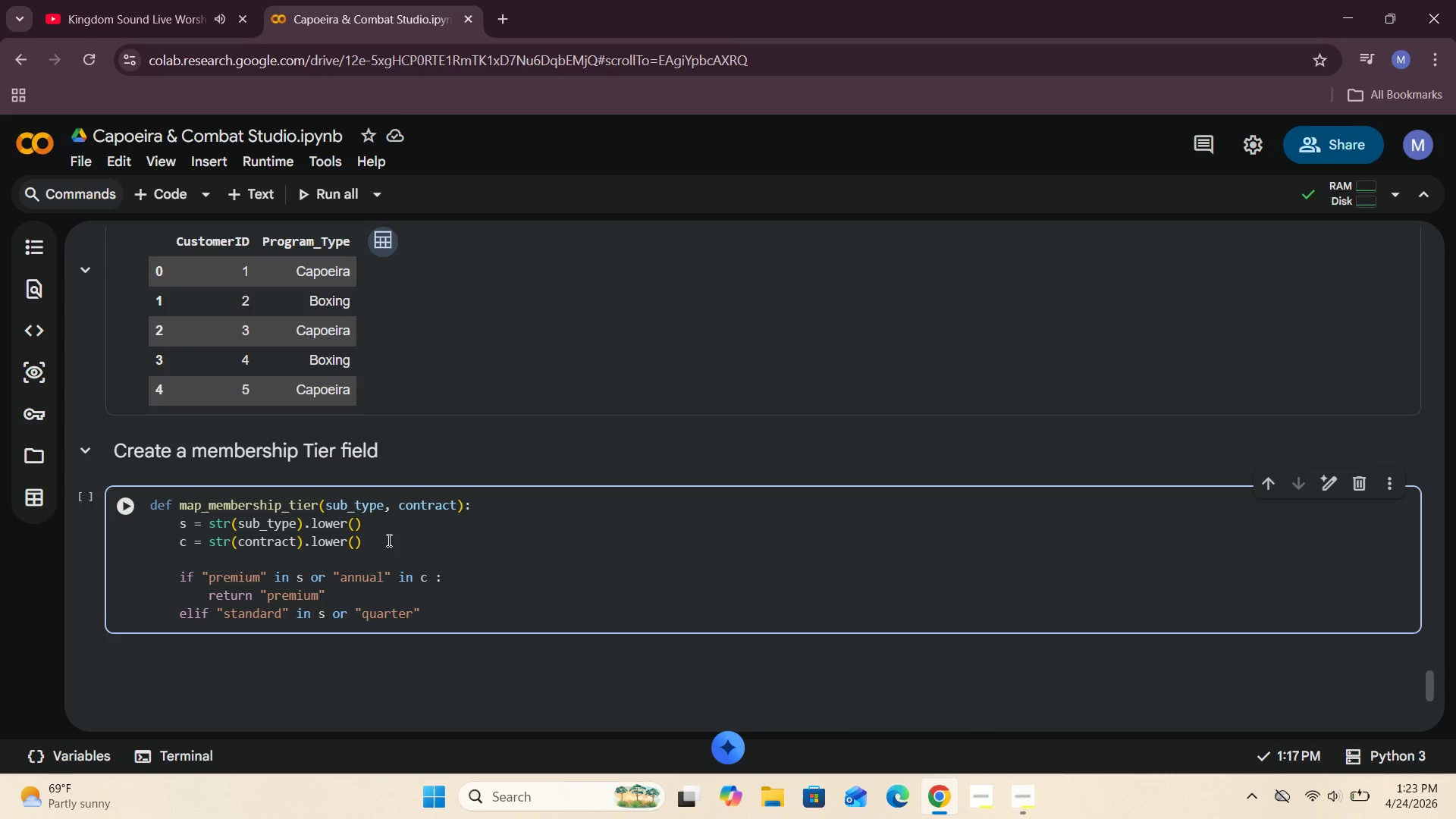 
key(ArrowRight)
 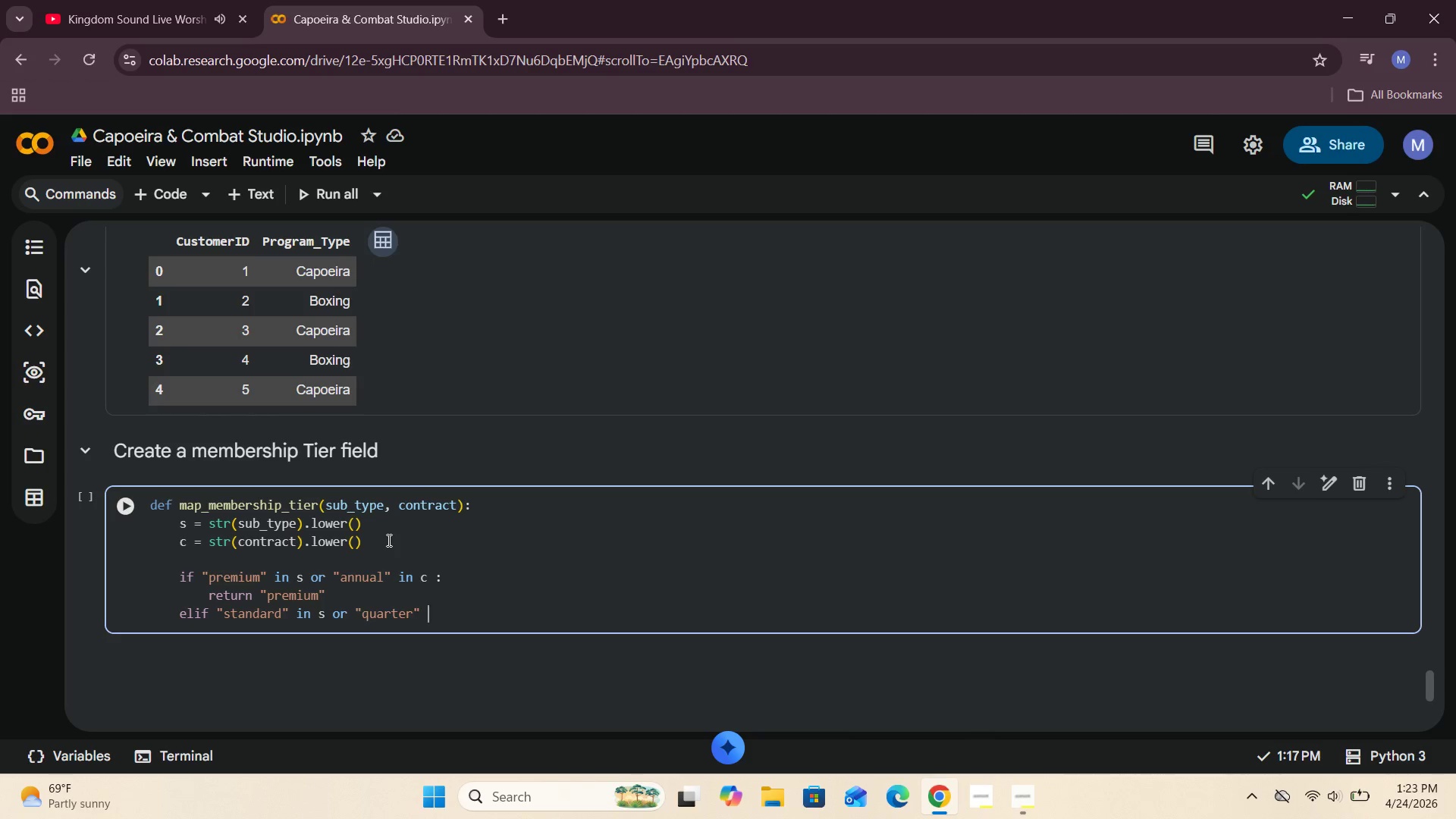 
type( in c:)
 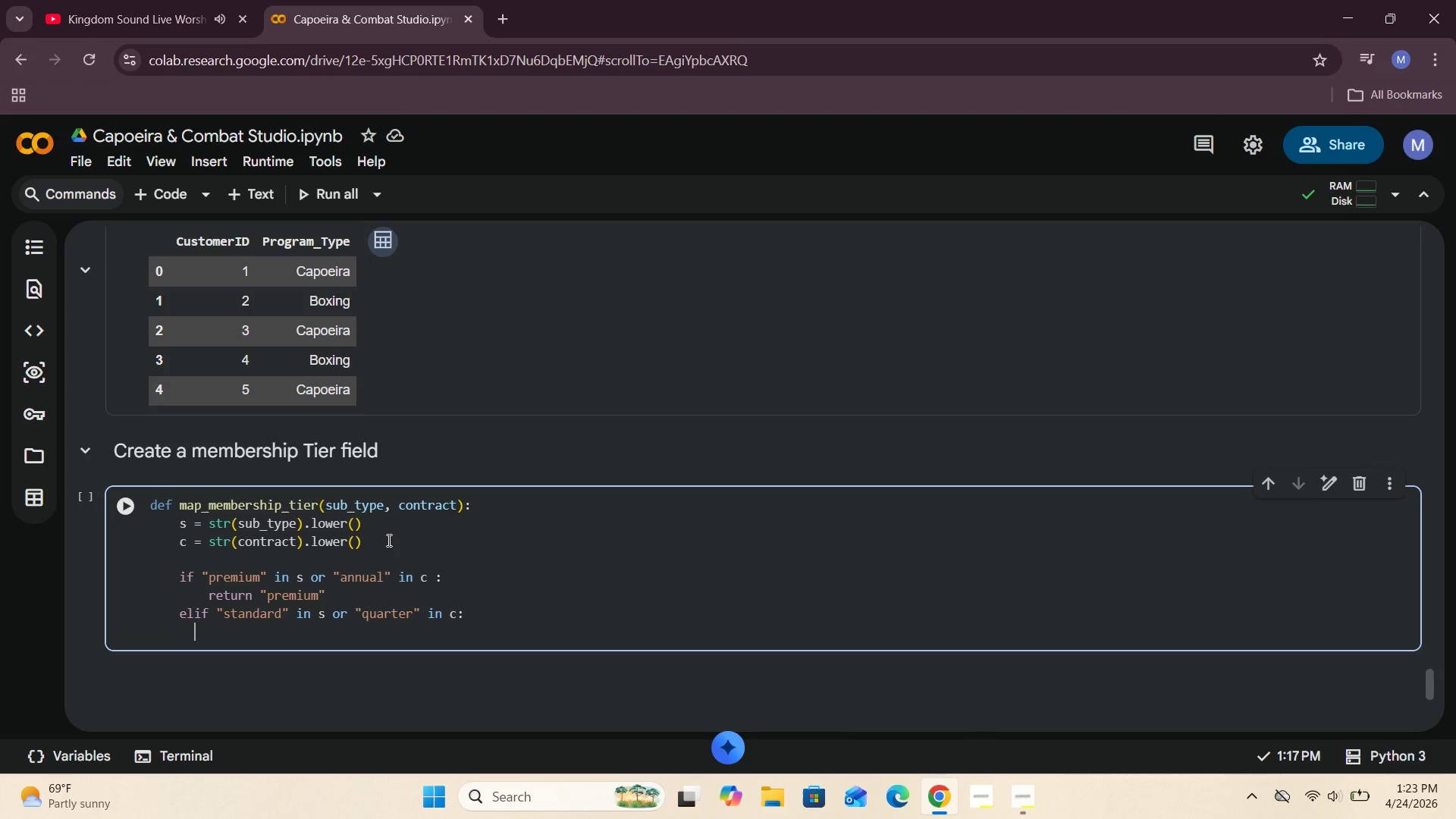 
 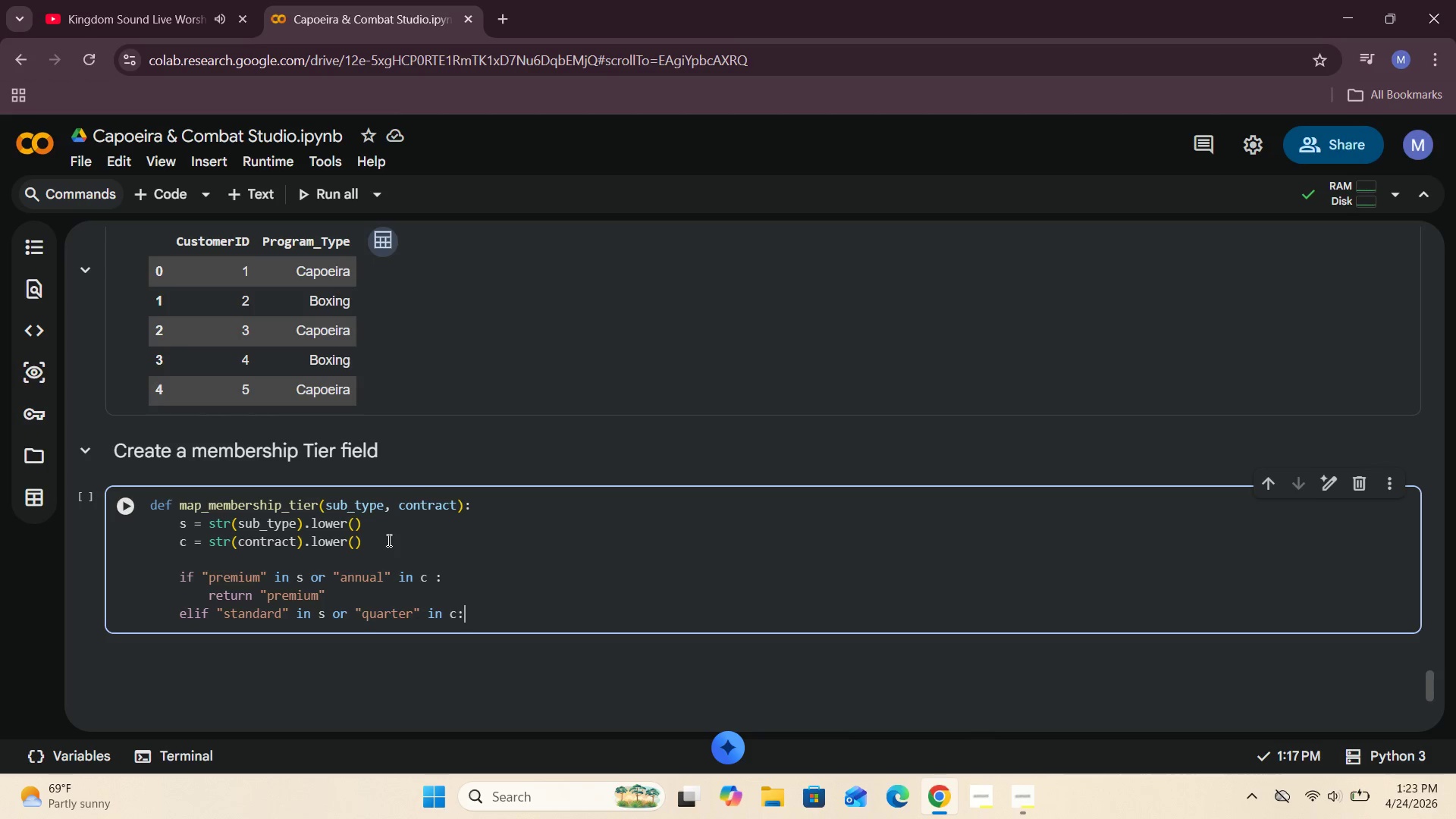 
key(Enter)
 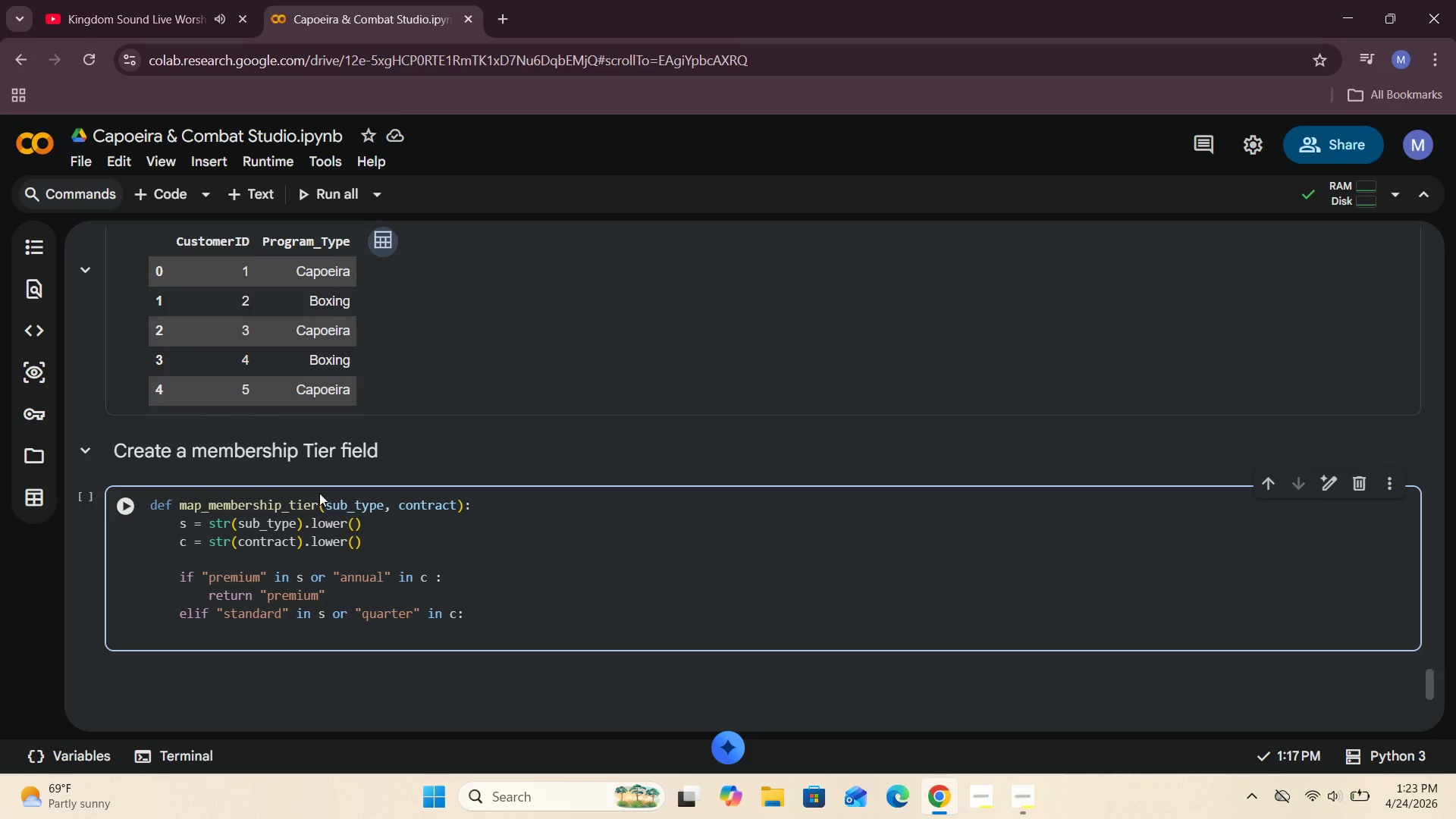 
left_click([435, 581])
 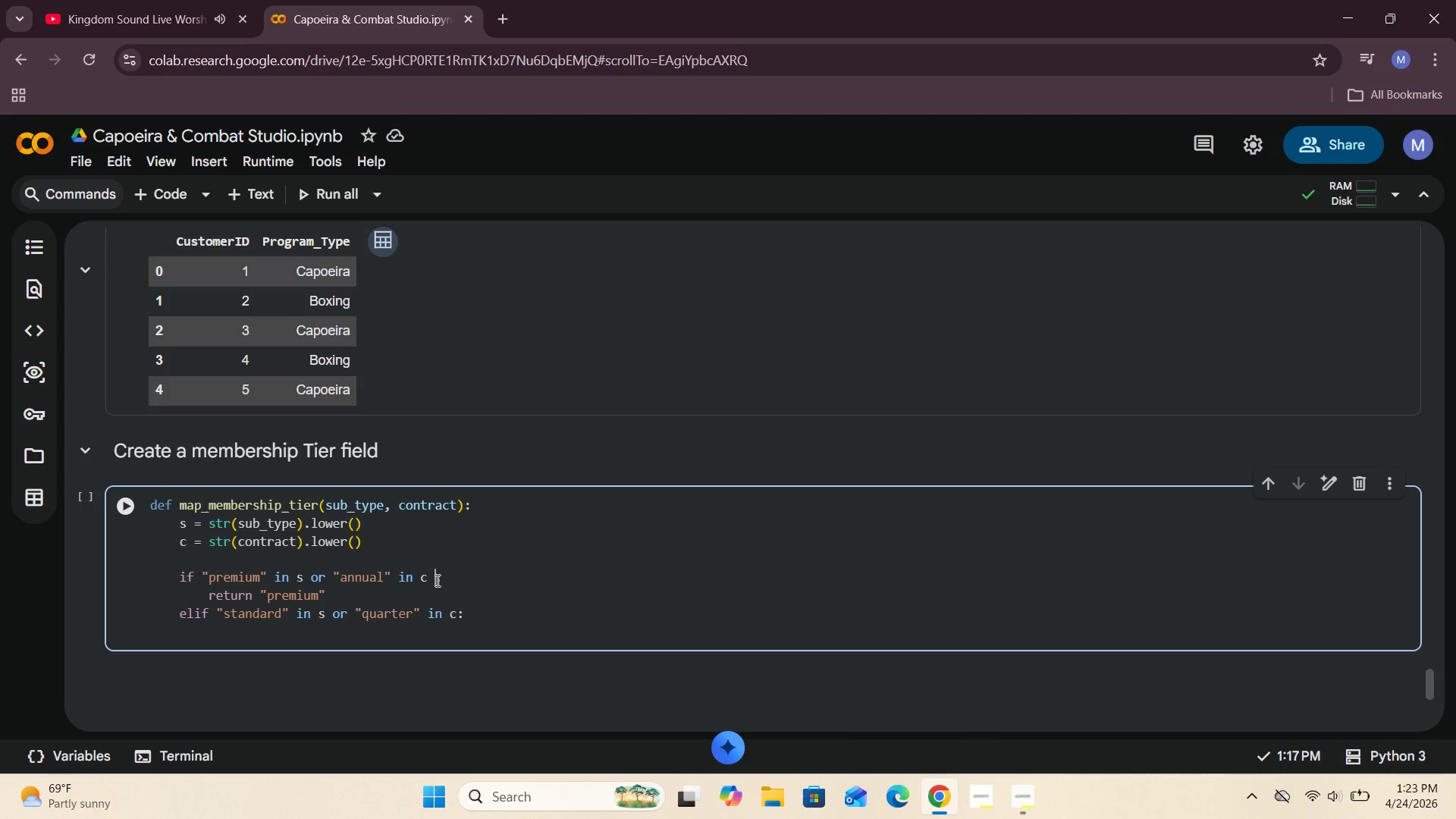 
key(Backspace)
 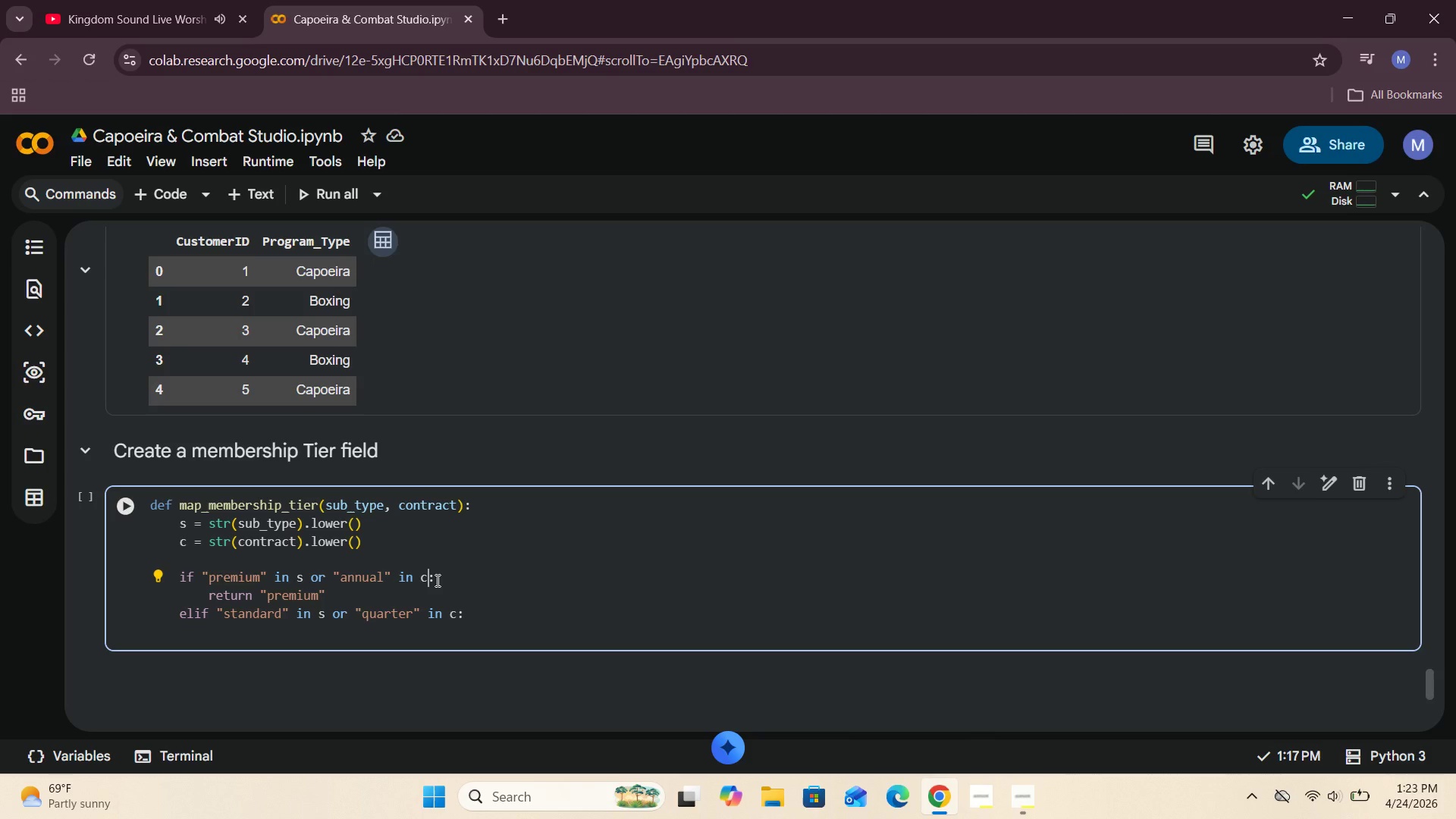 
key(ArrowDown)
 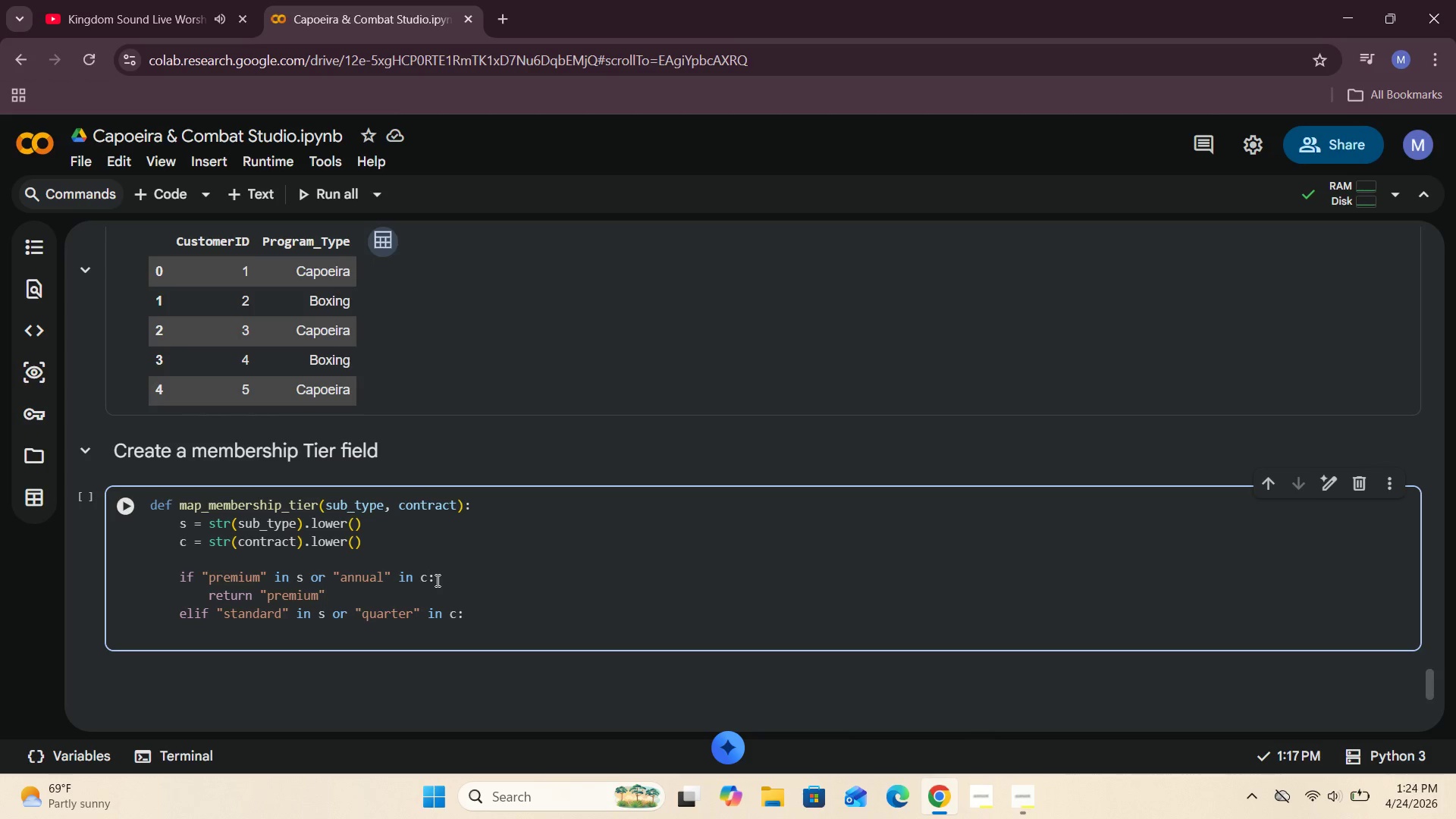 
key(ArrowDown)
 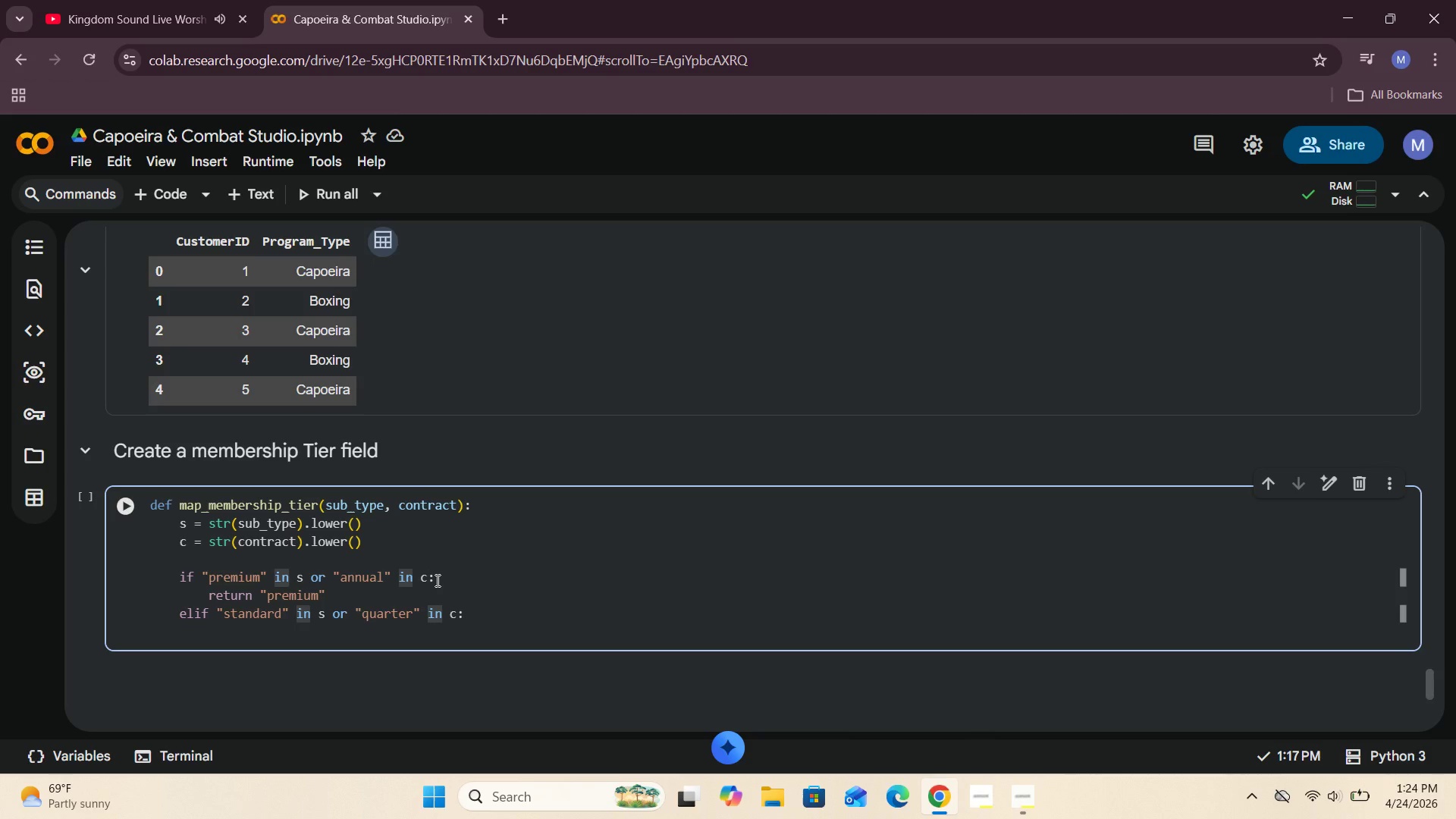 
key(ArrowDown)
 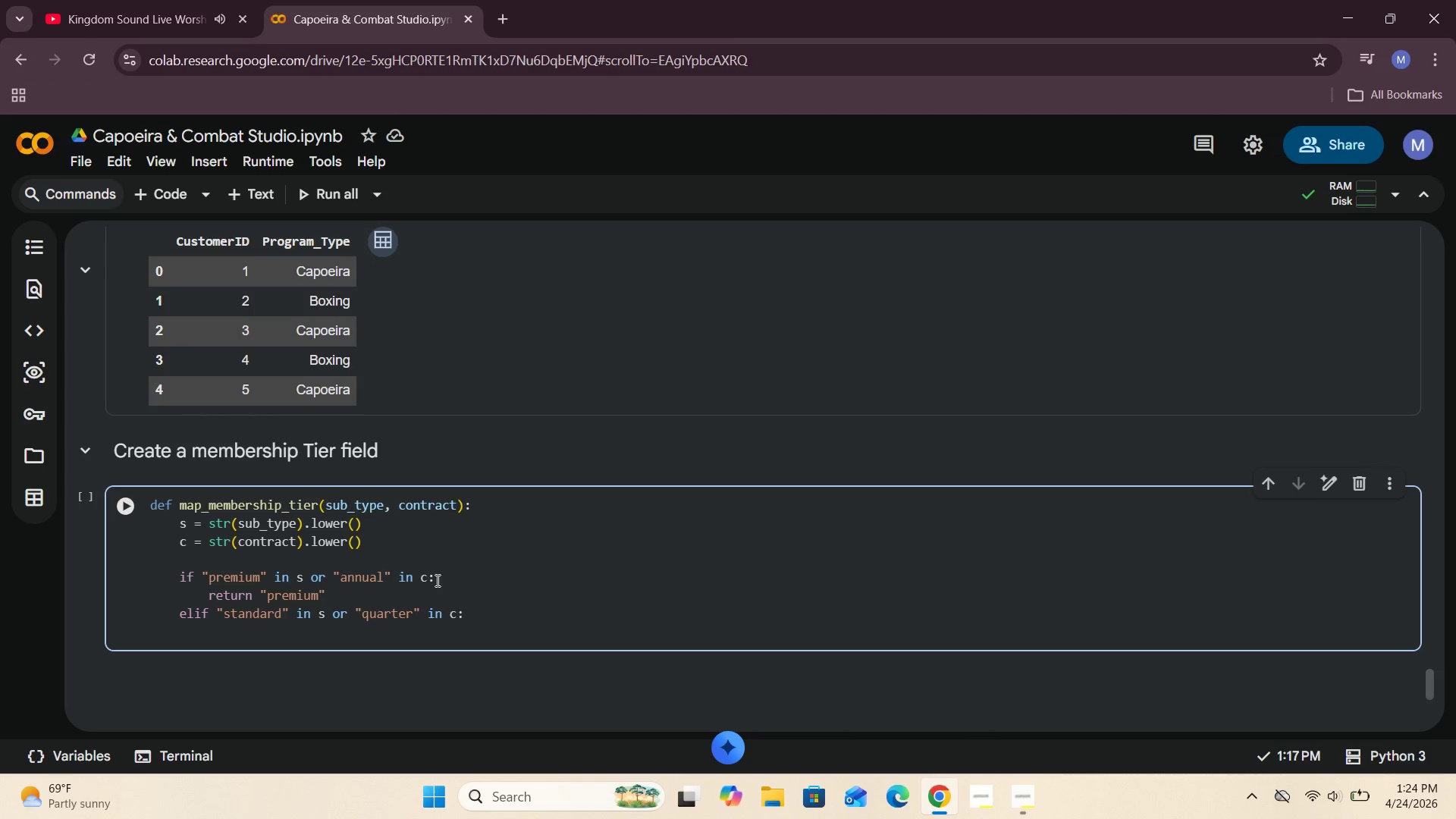 
type(        return "Standard)
 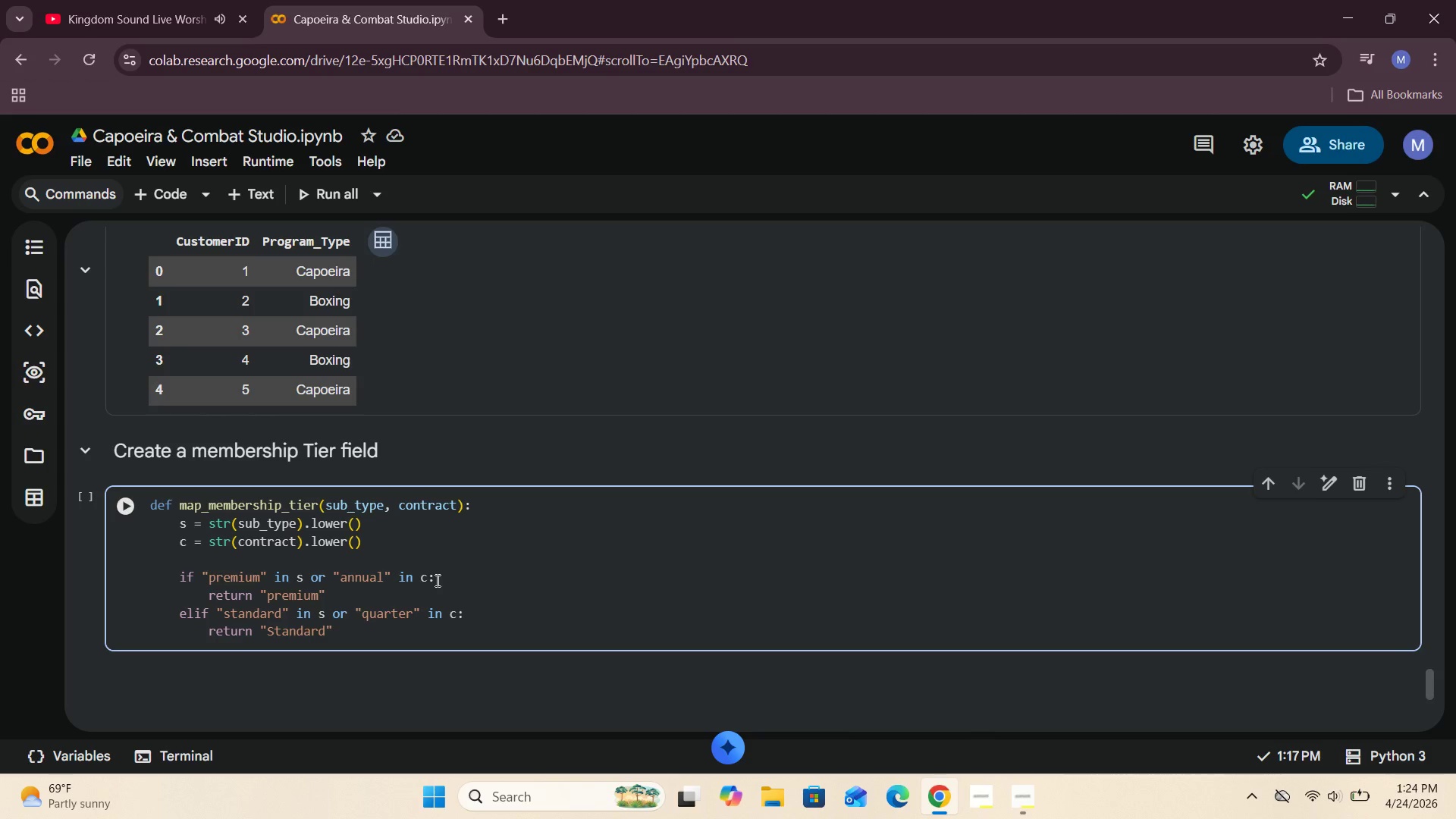 
key(ArrowRight)
 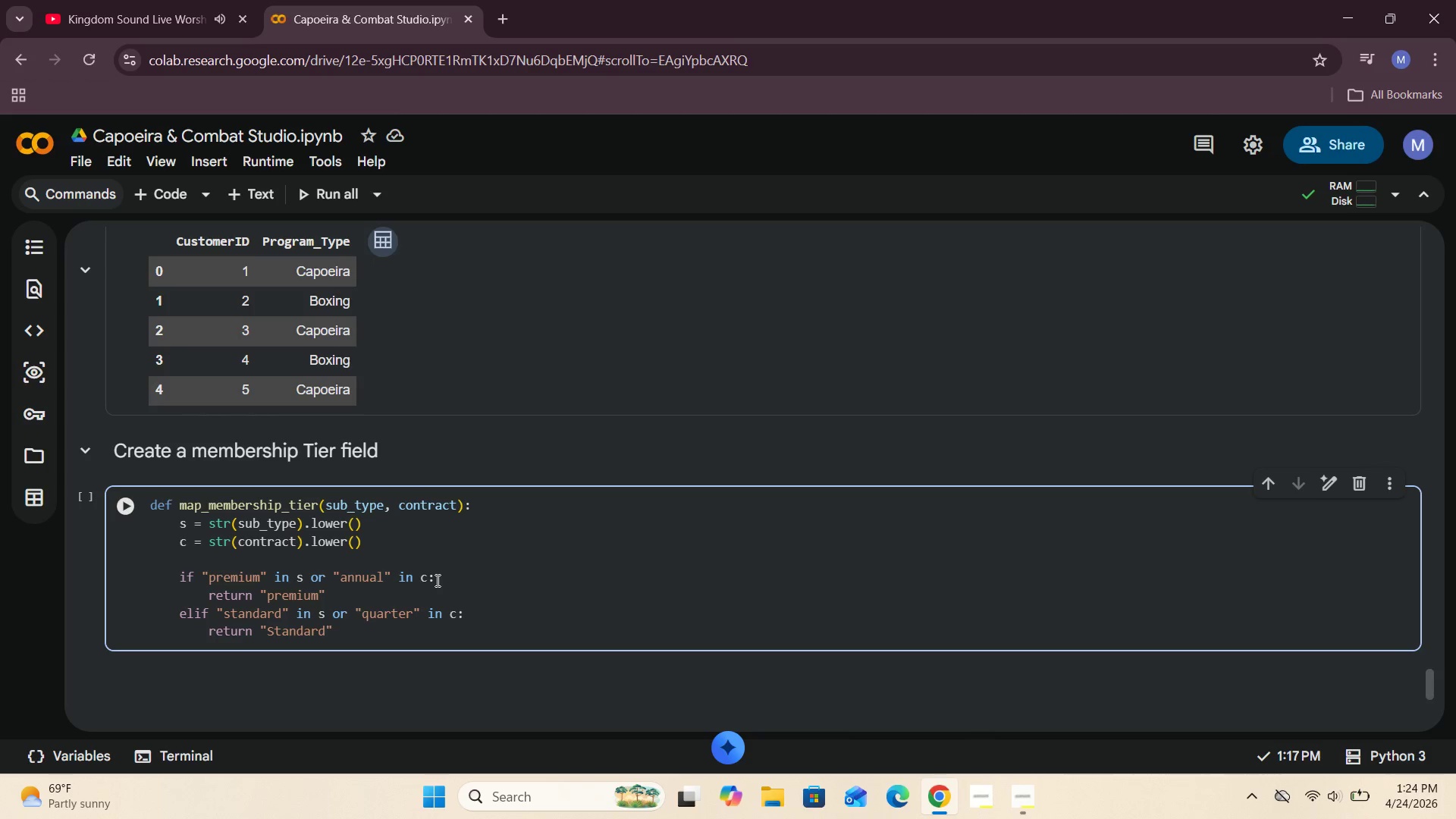 
key(Enter)
 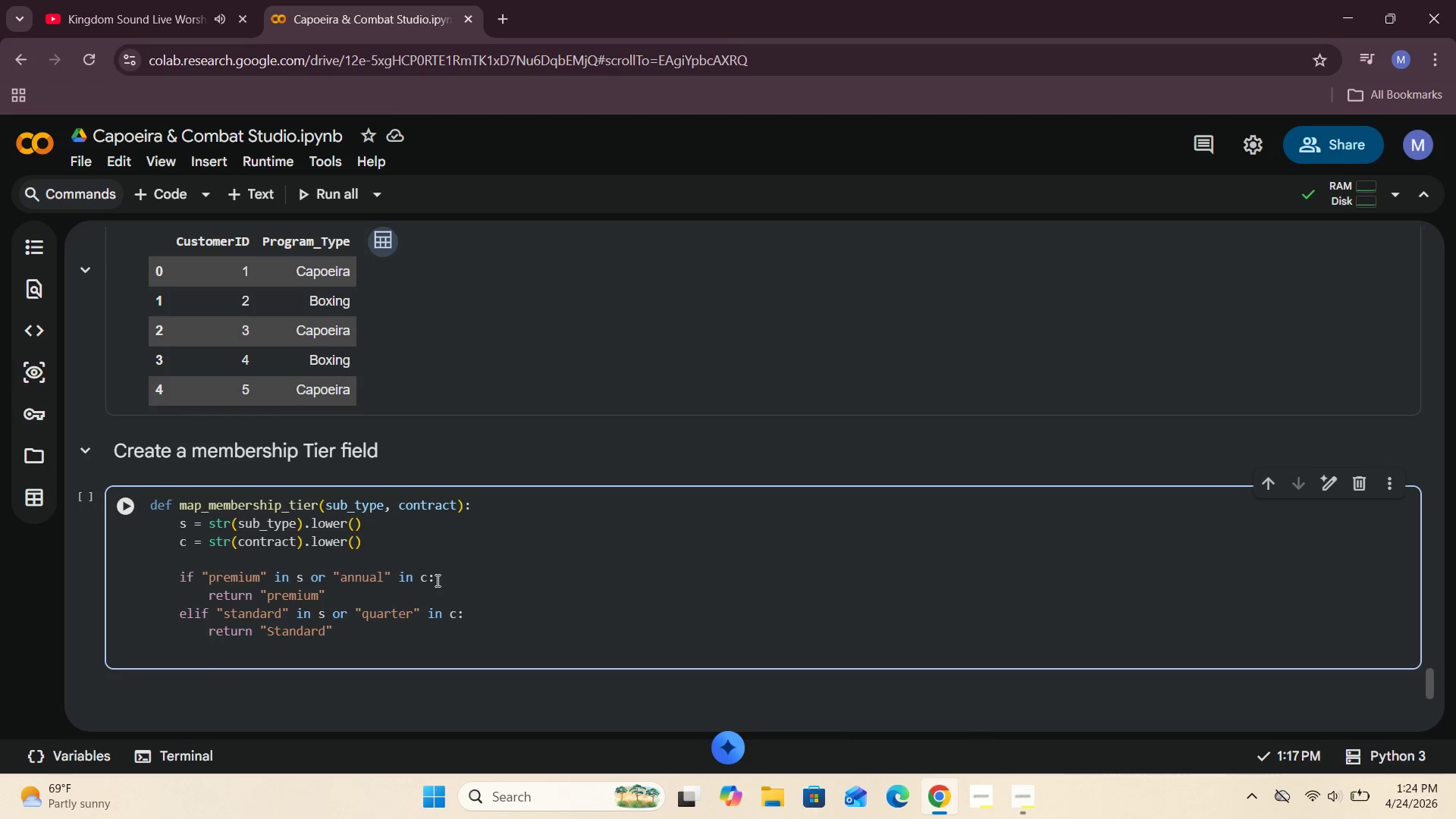 
key(Backspace)
key(Backspace)
type(else:)
 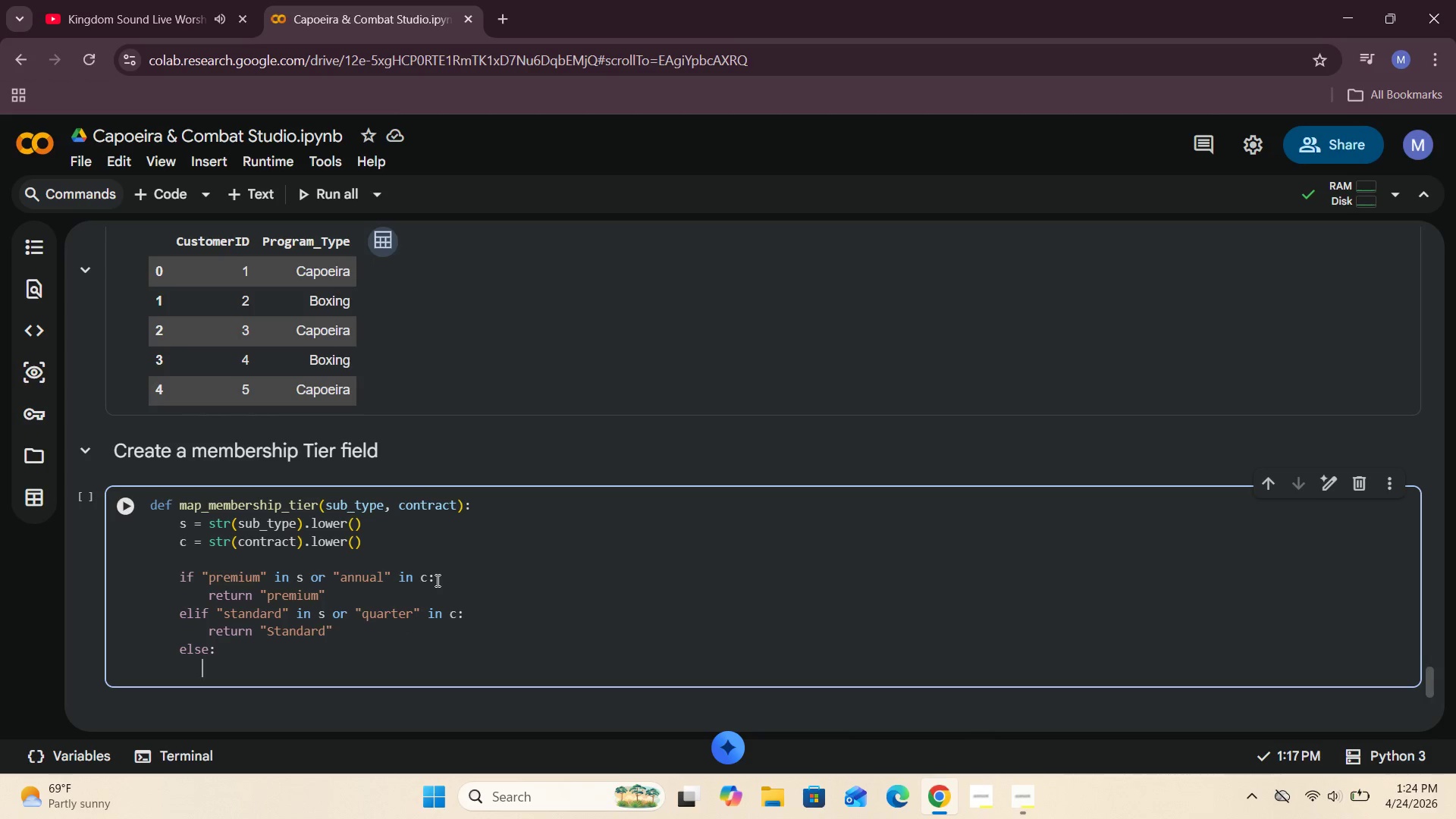 
 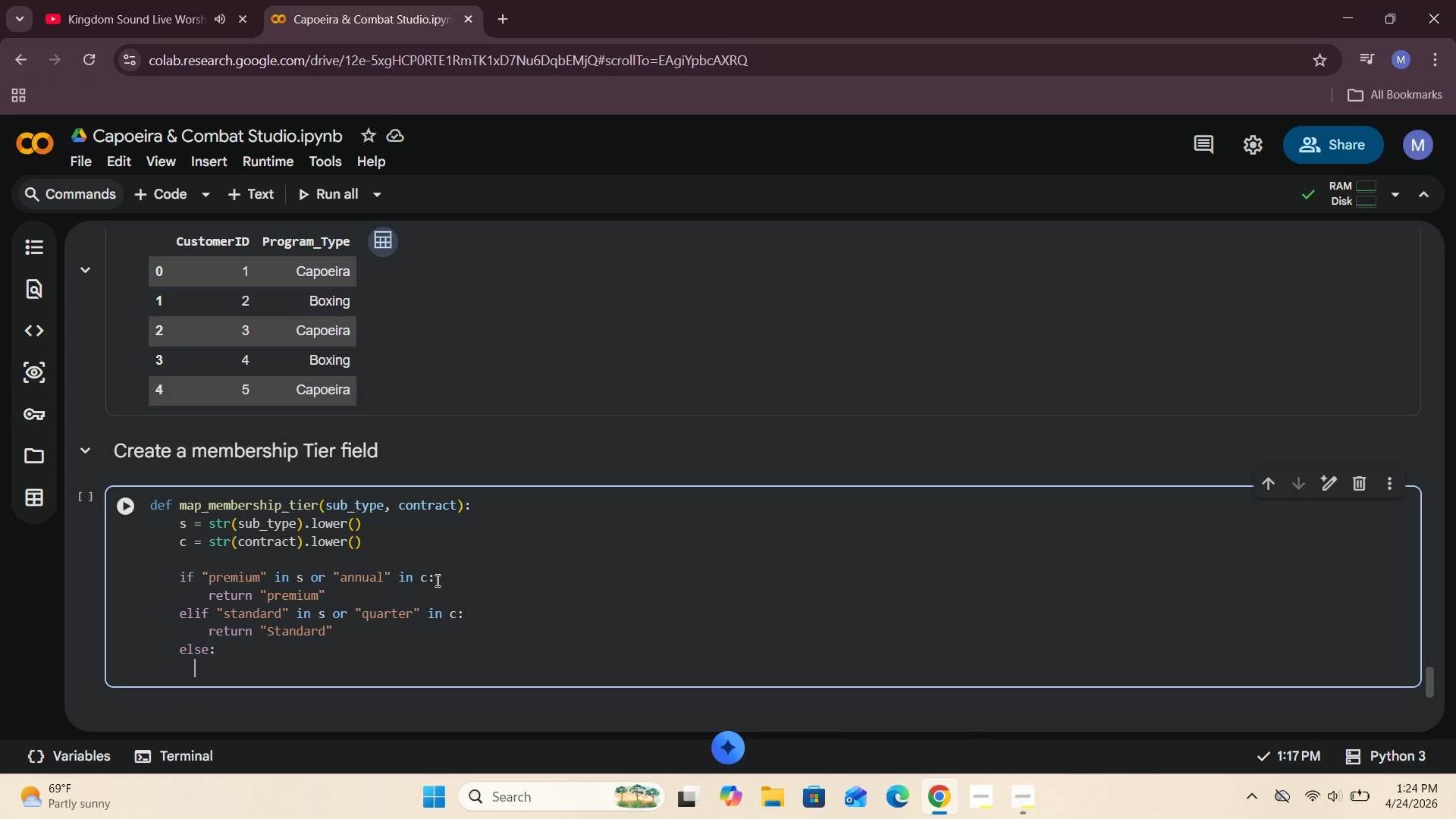 
key(Enter)
 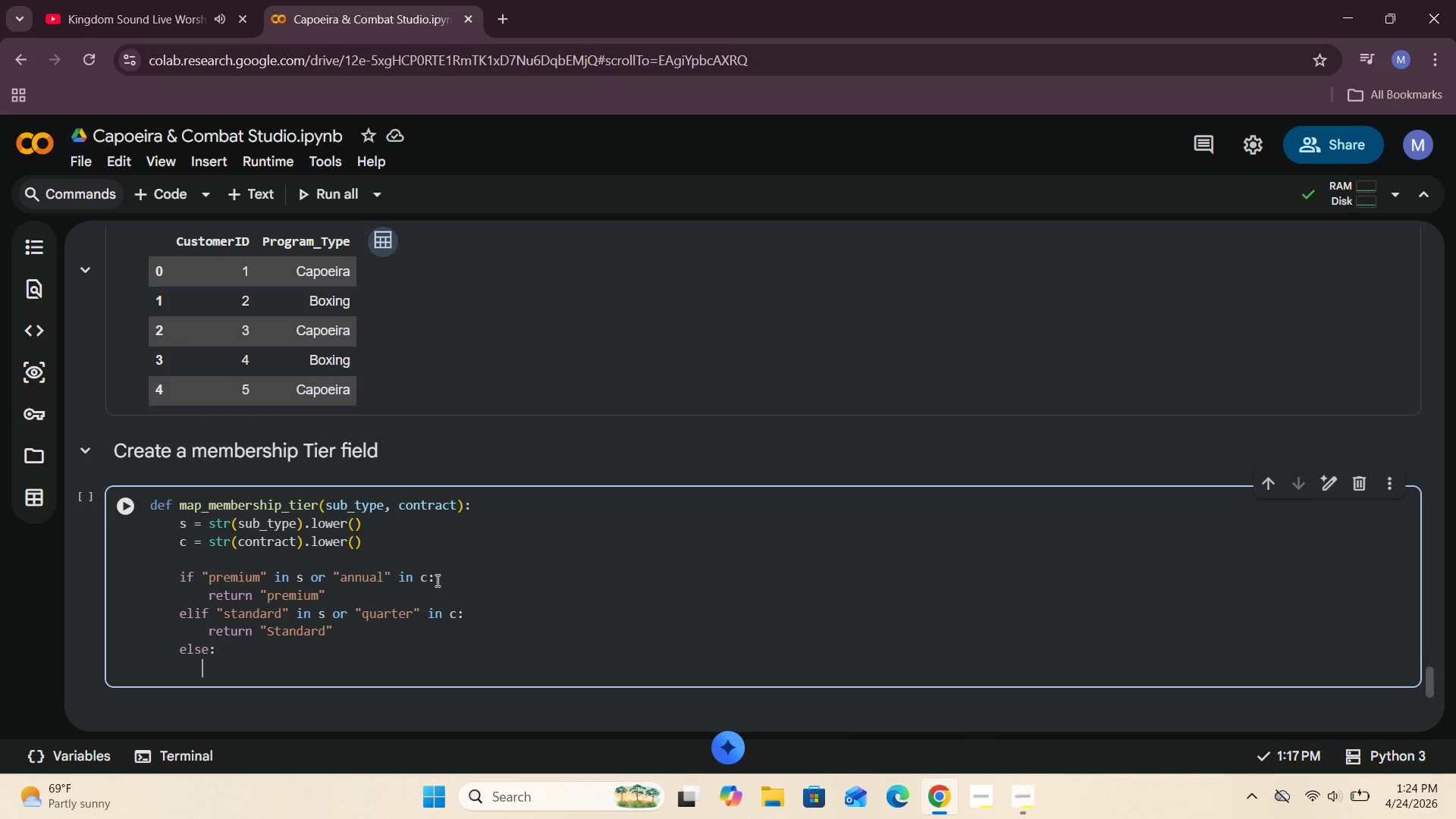 
type(  return "Basic)
 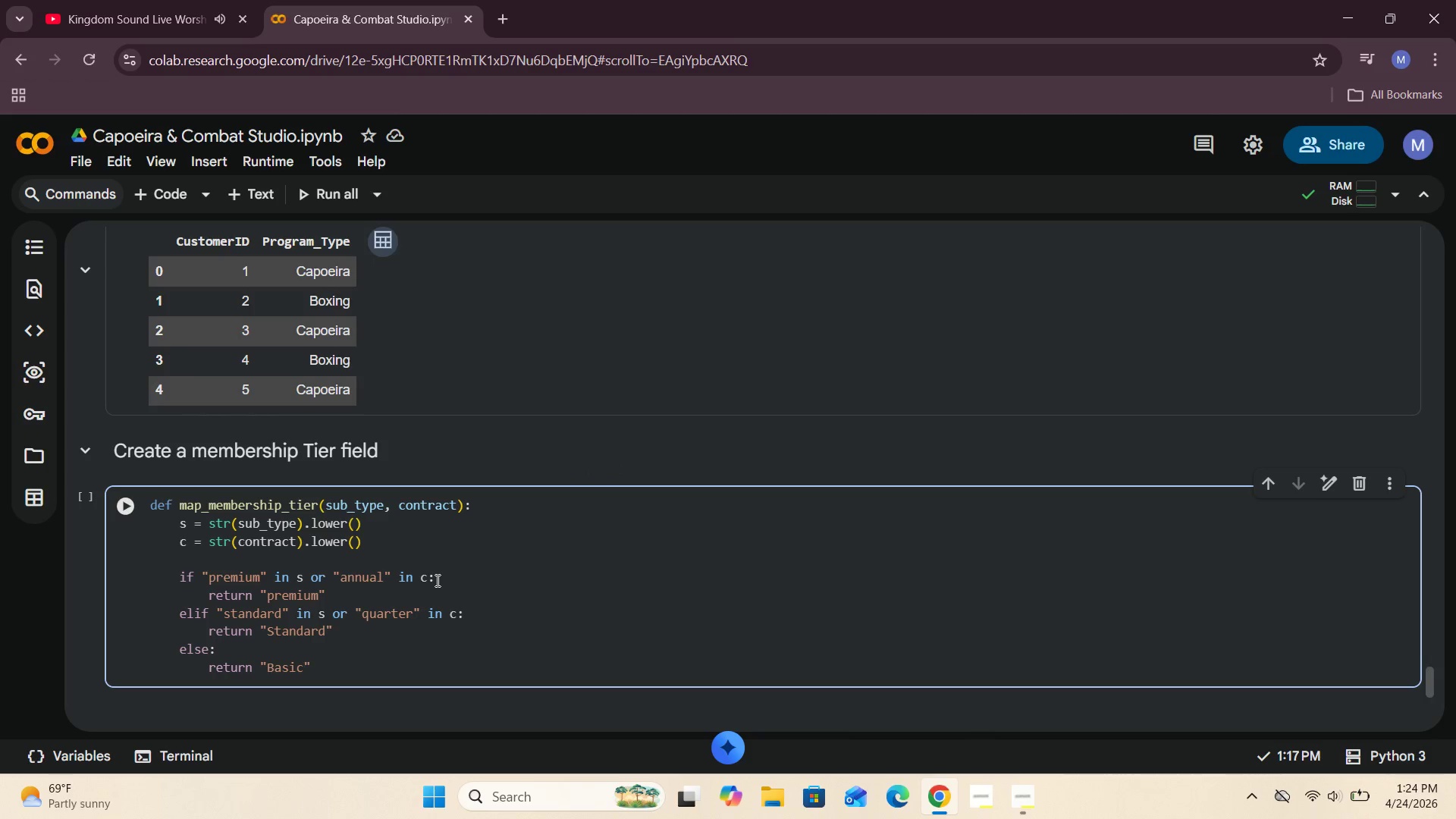 
wait(14.95)
 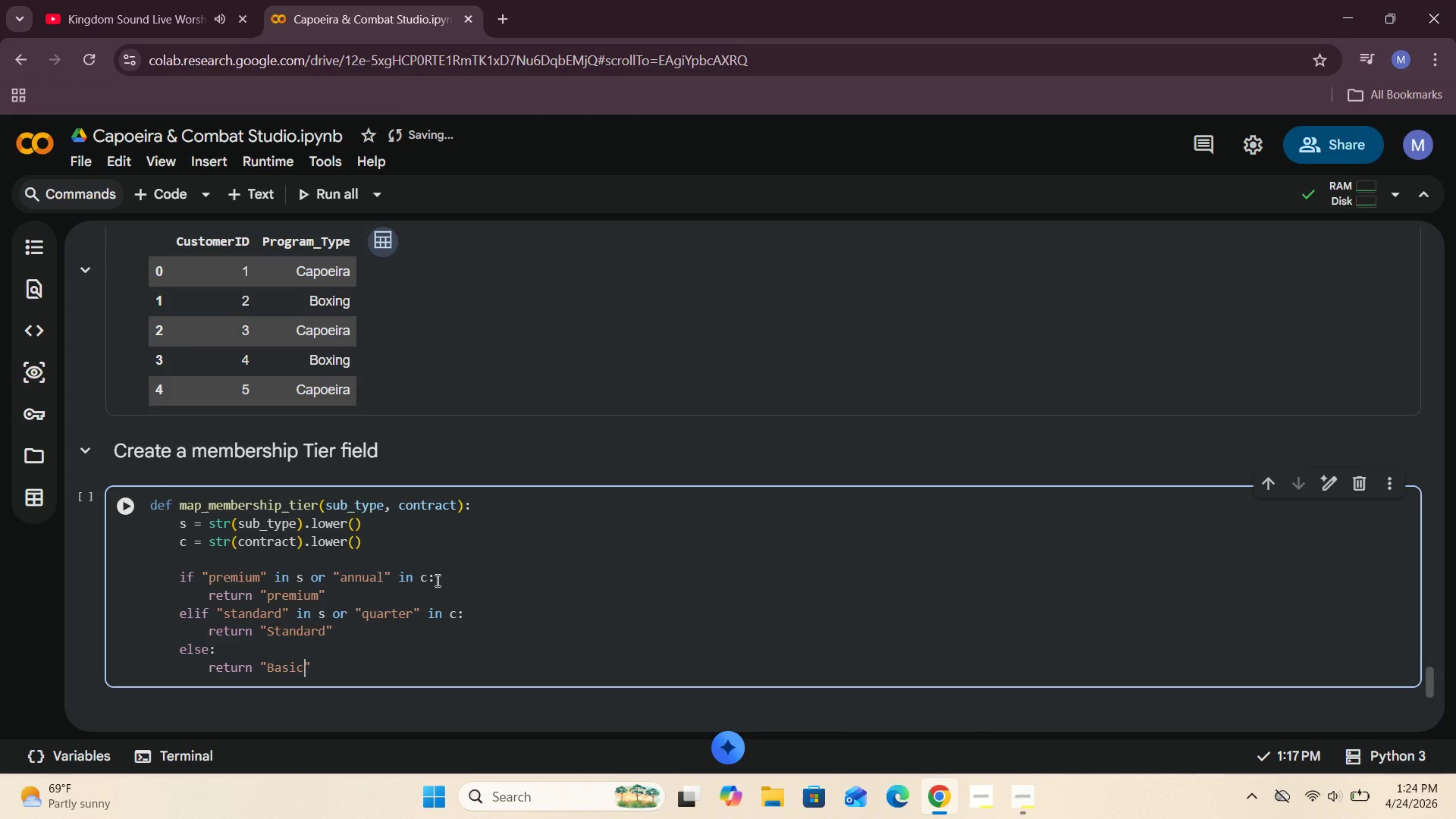 
left_click([131, 508])
 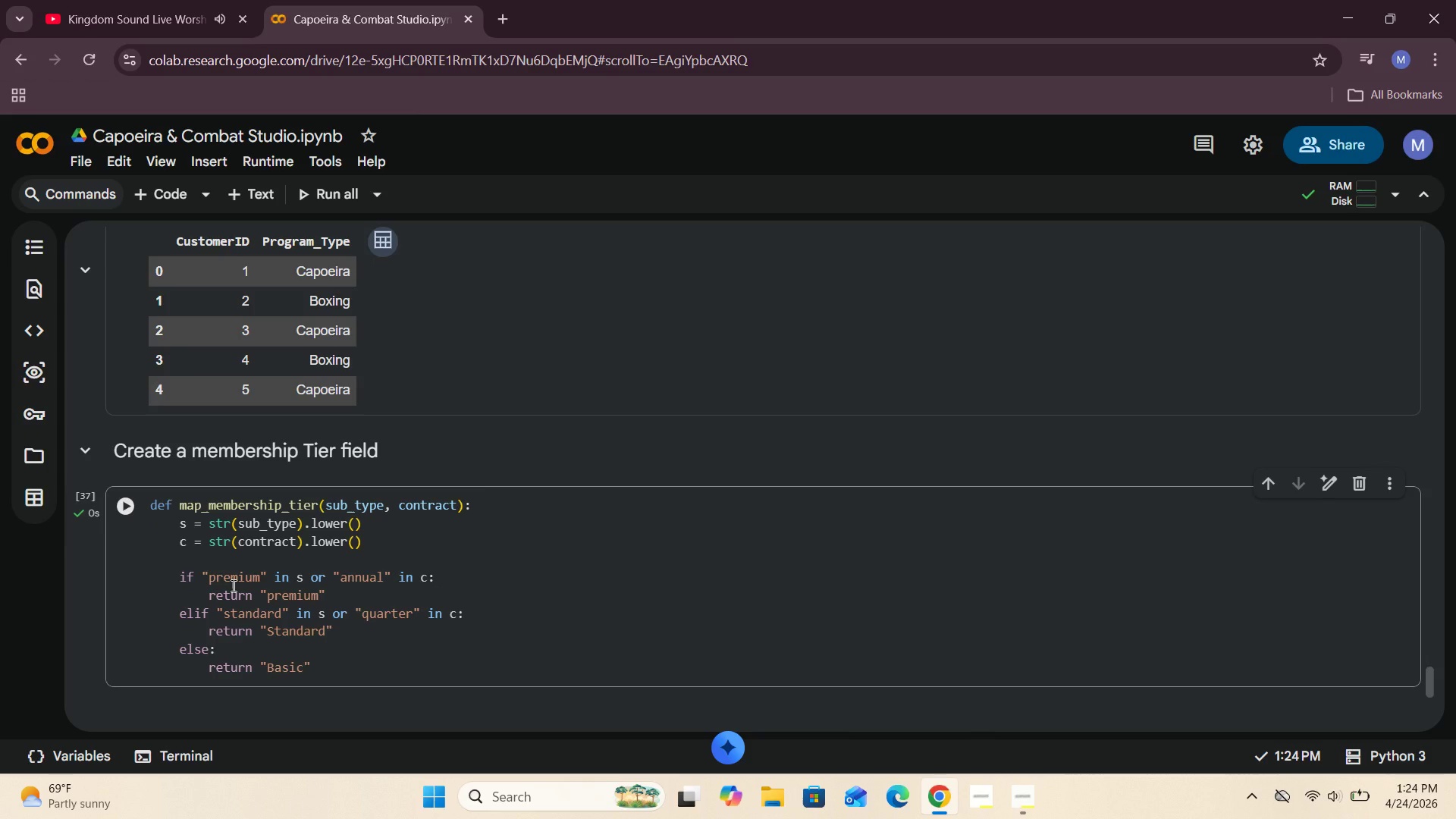 
scroll: coordinate [233, 586], scroll_direction: down, amount: 2.0
 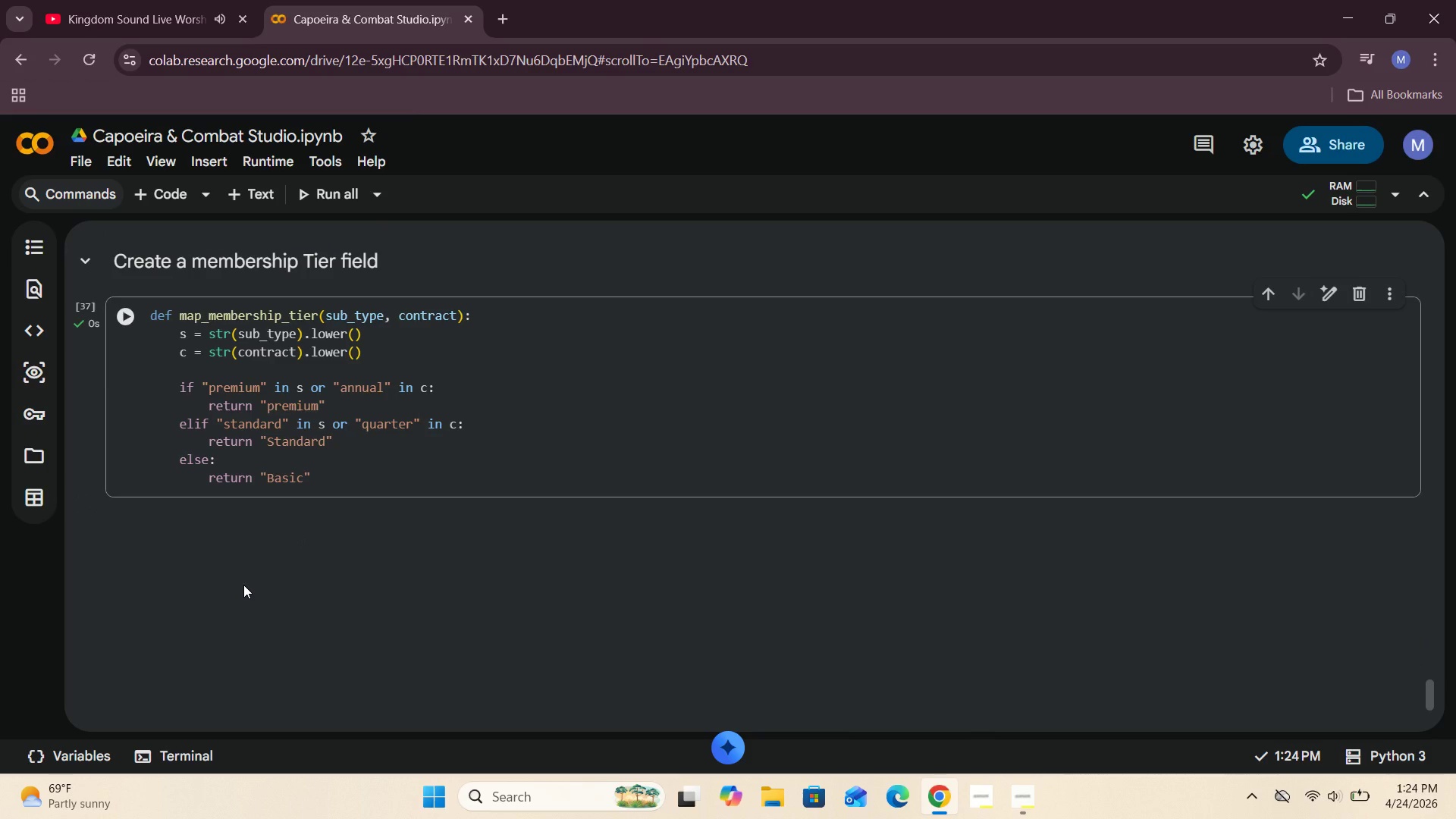 
wait(15.1)
 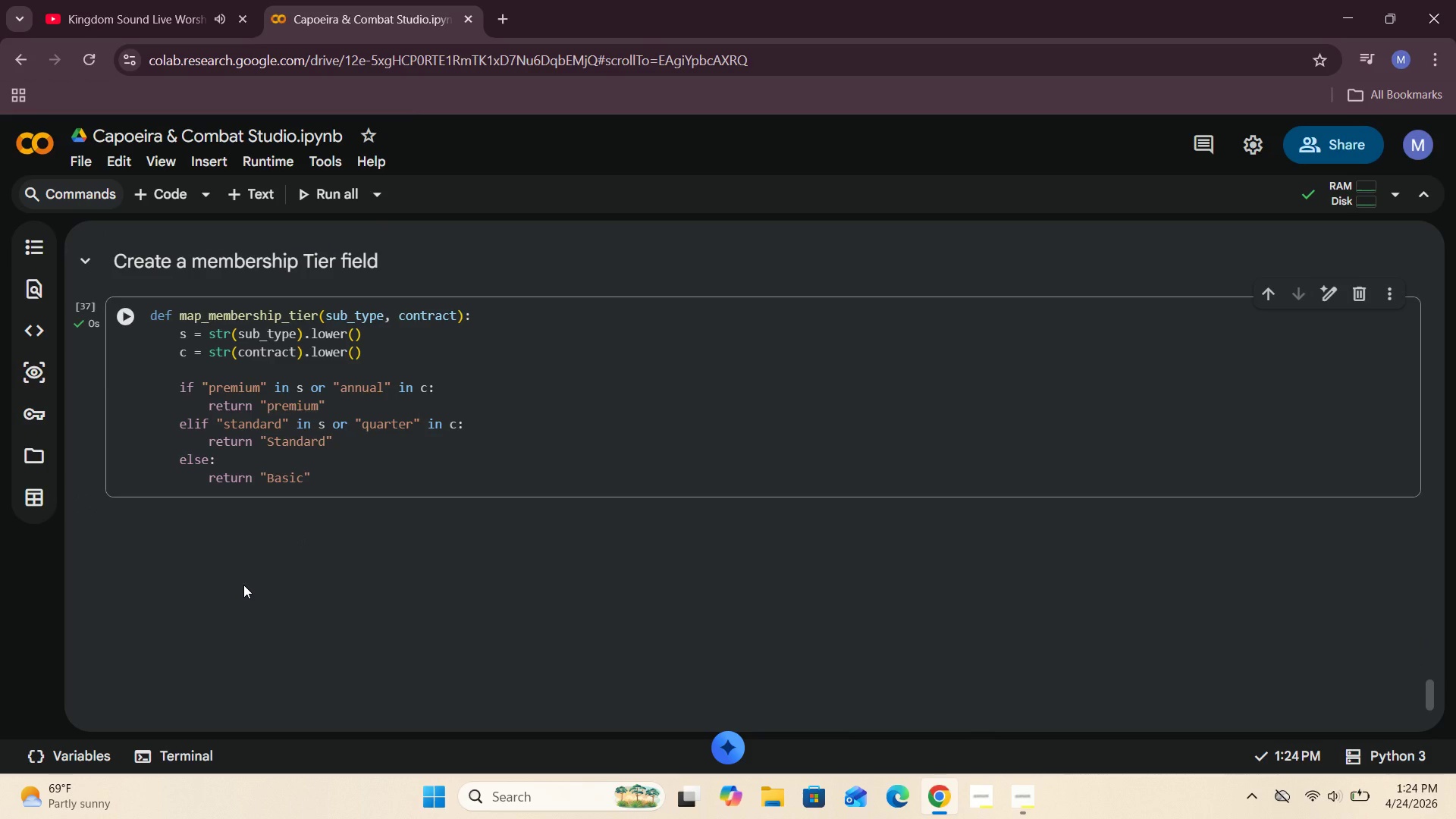 
left_click([271, 405])
 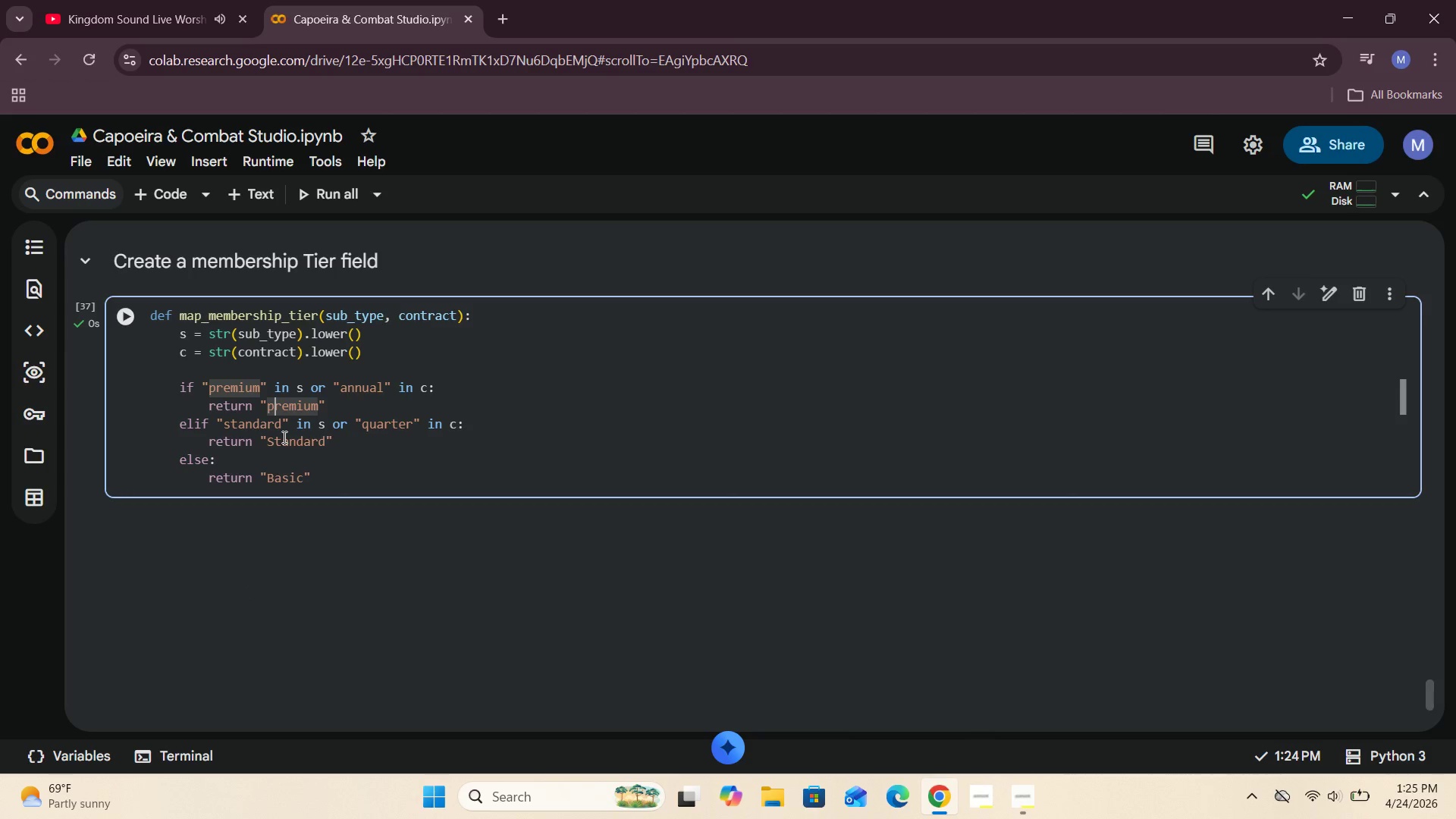 
key(Backspace)
 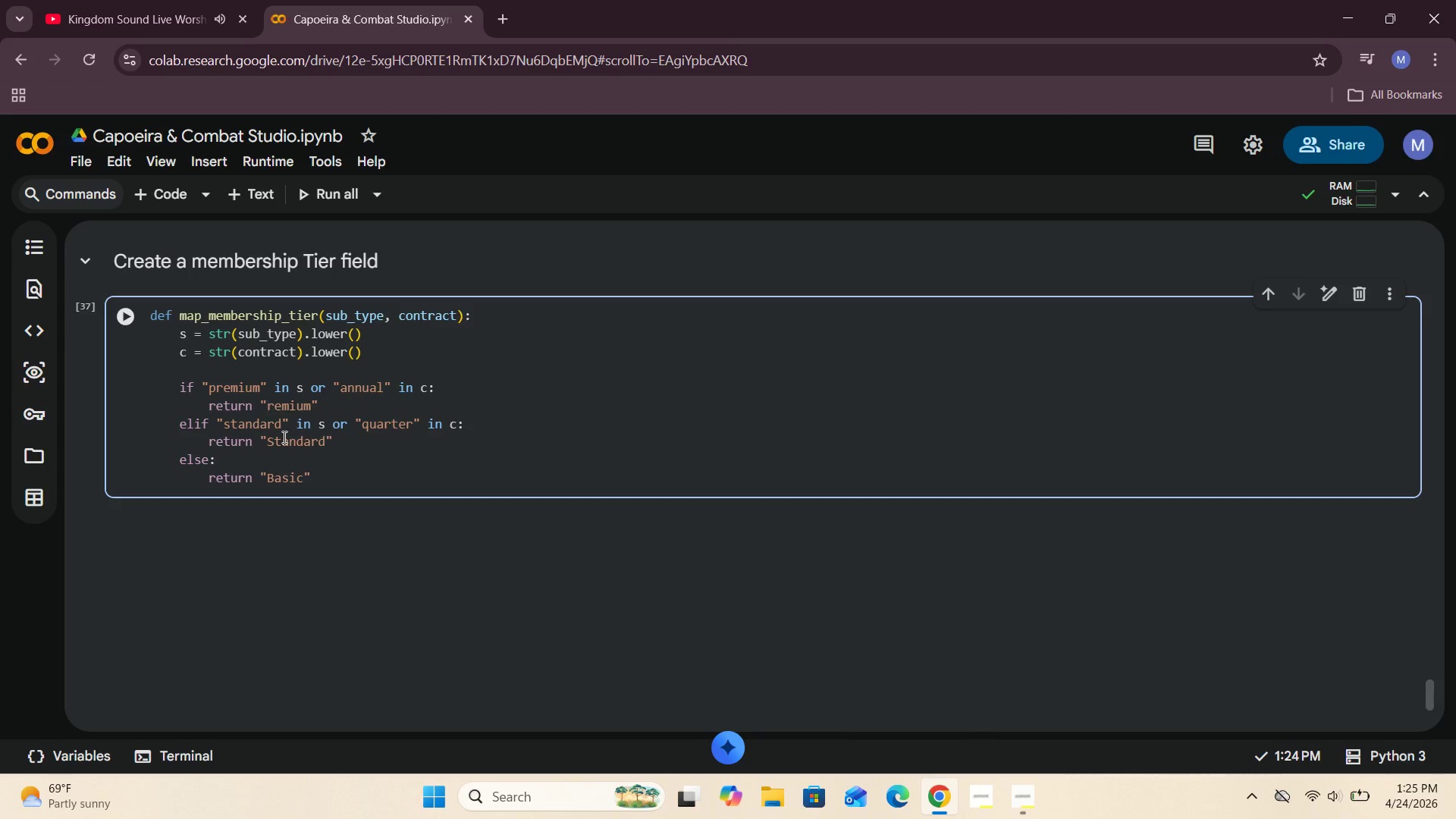 
key(CapsLock)
 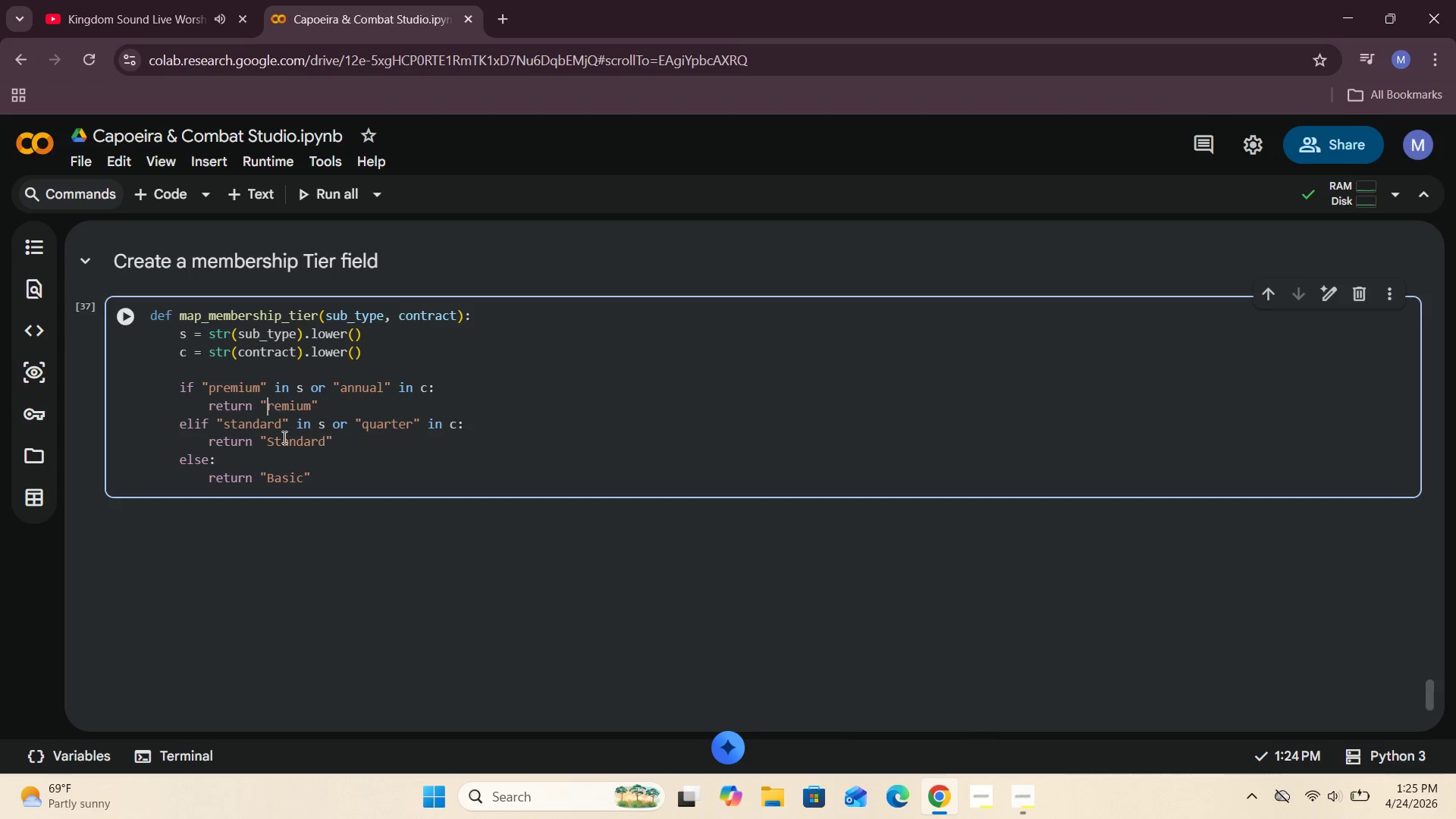 
key(P)
 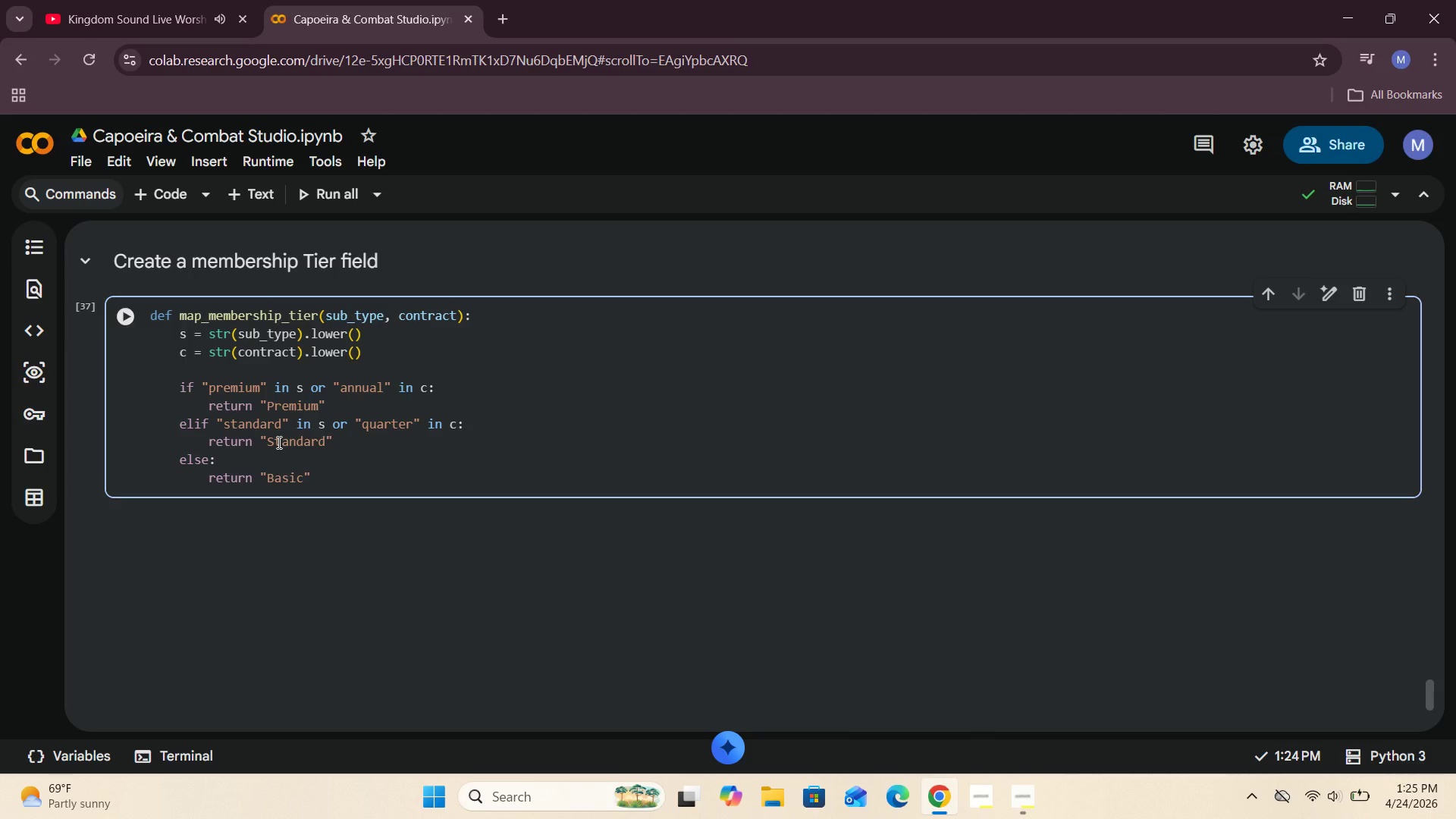 
left_click([275, 442])
 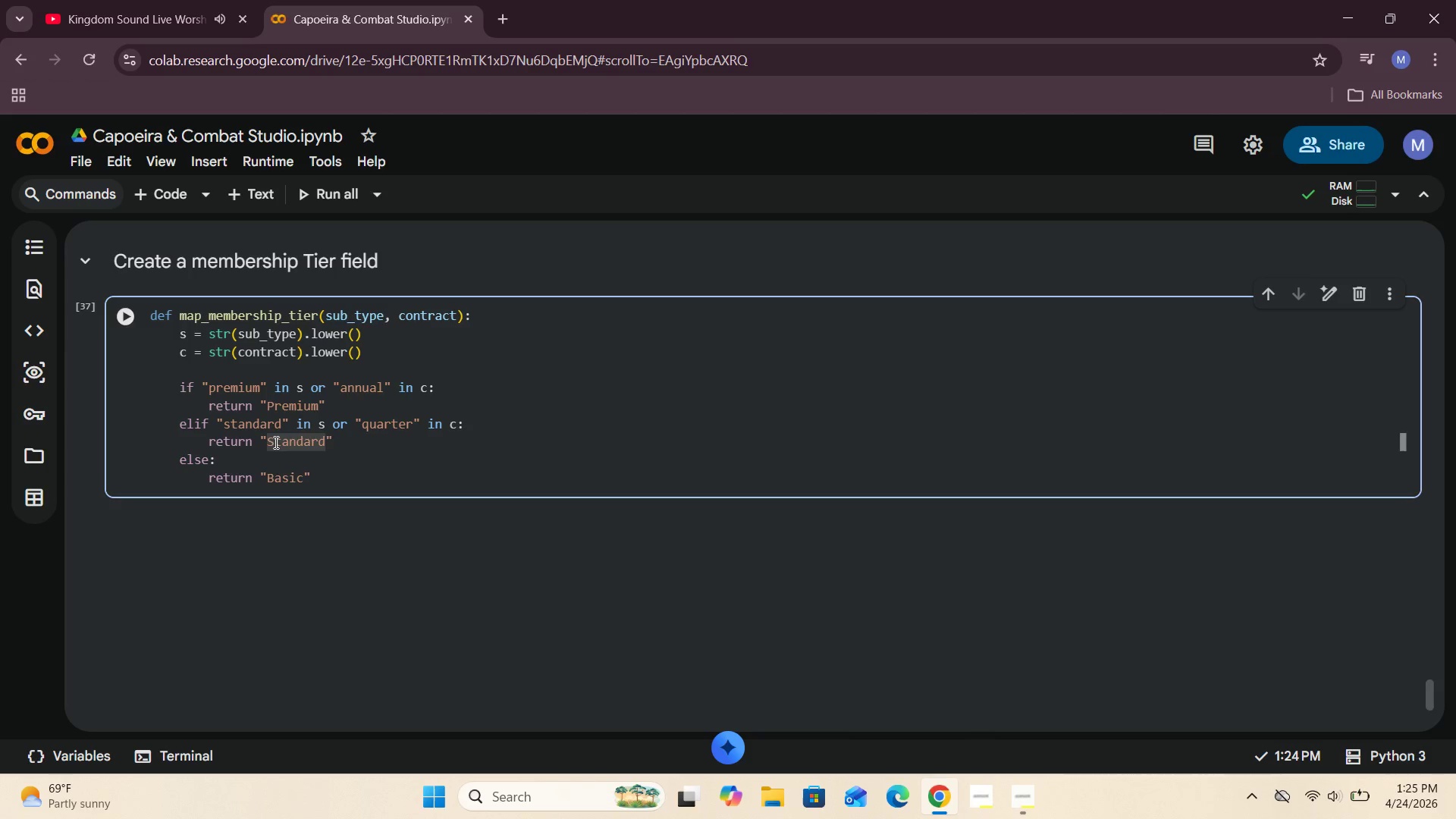 
key(Backspace)
 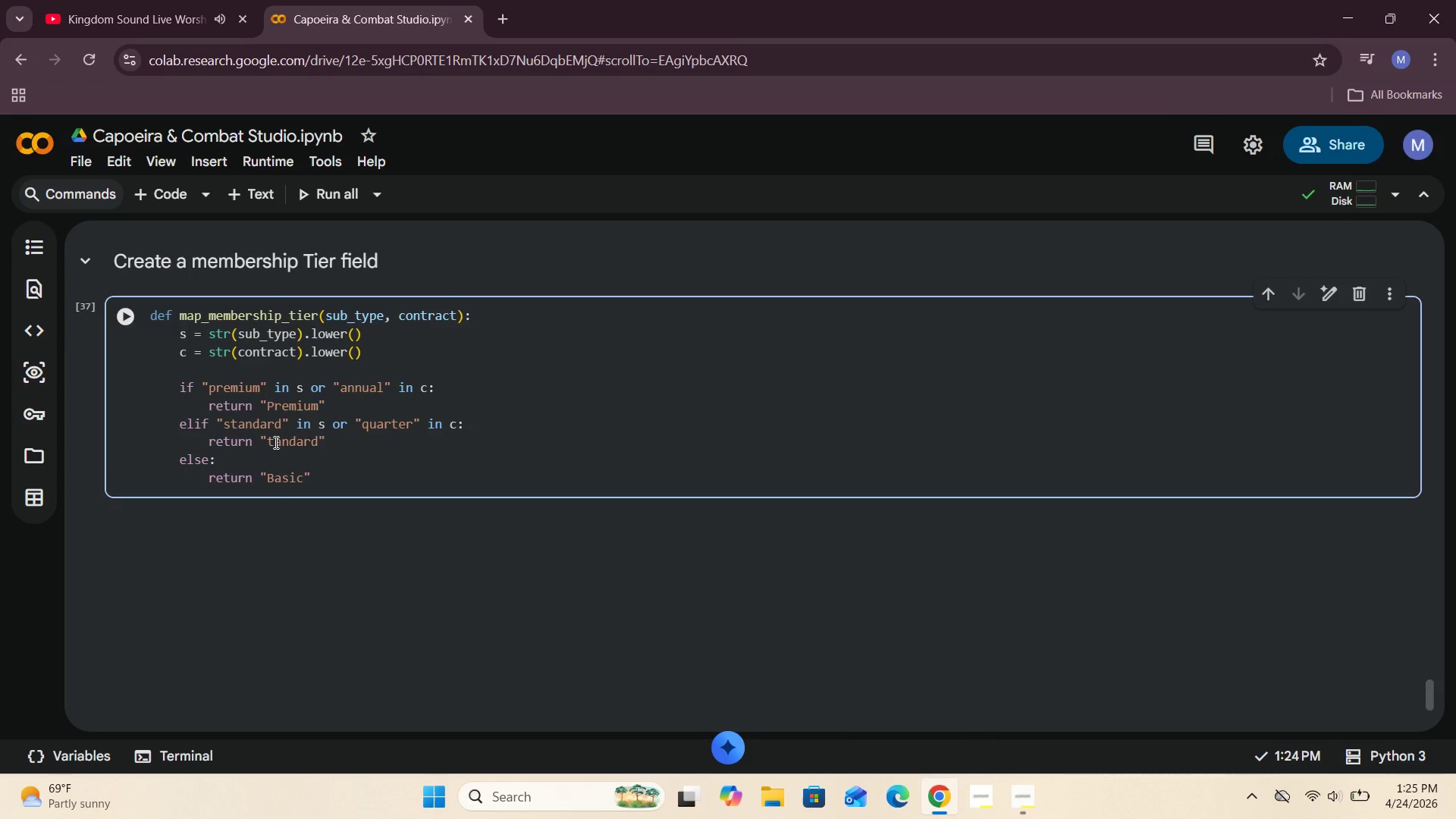 
key(S)
 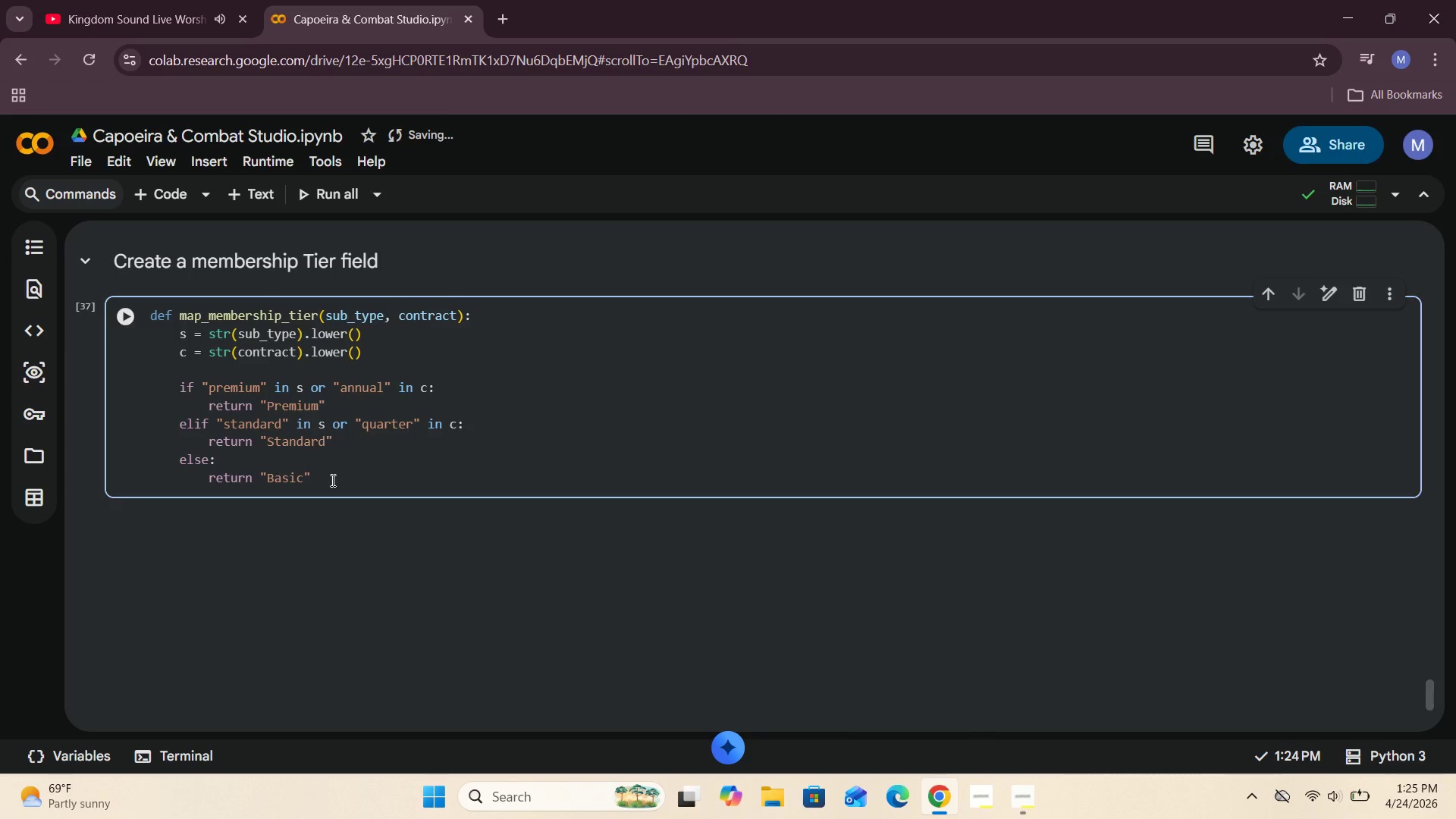 
left_click([126, 318])
 